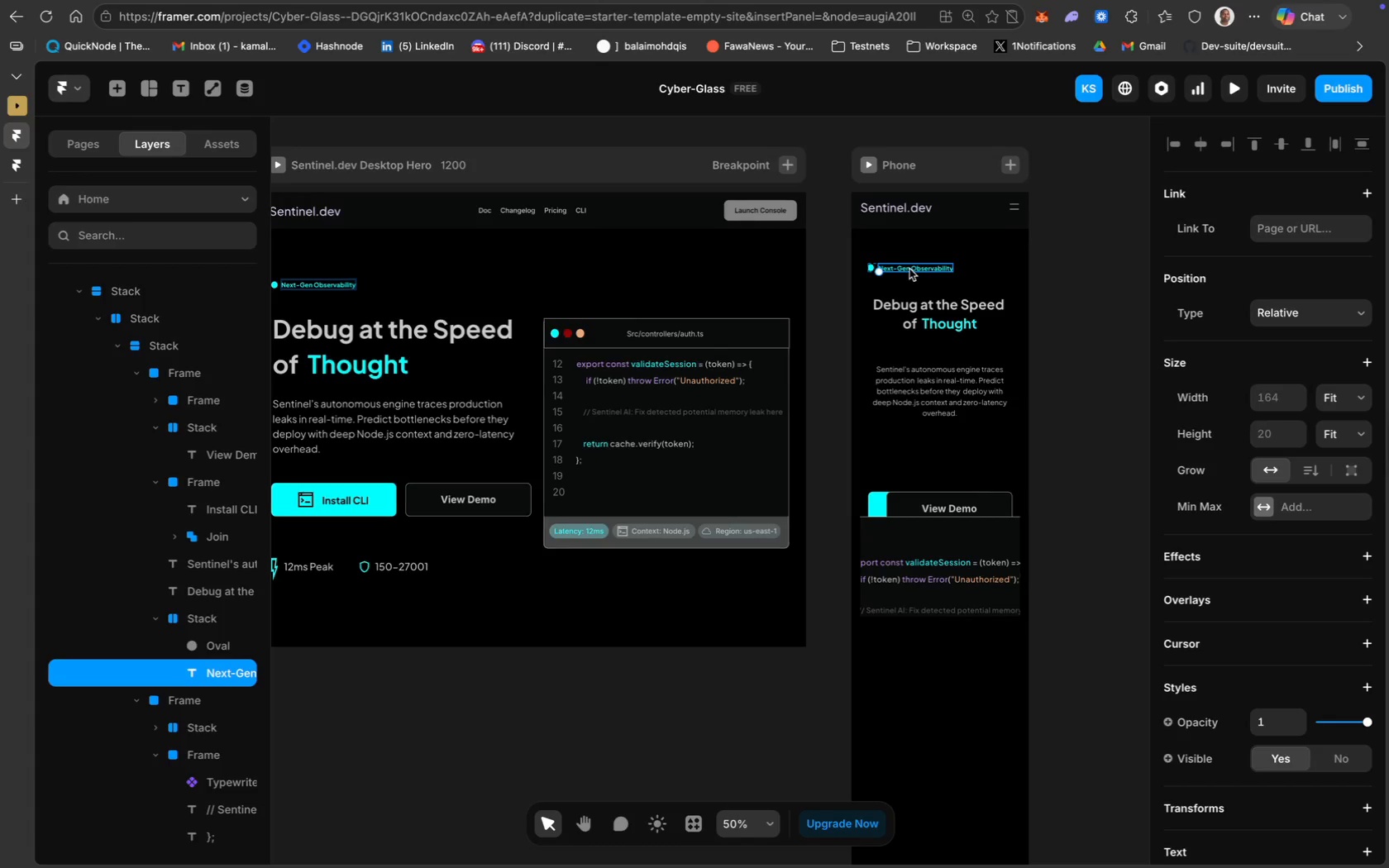 
key(Backspace)
 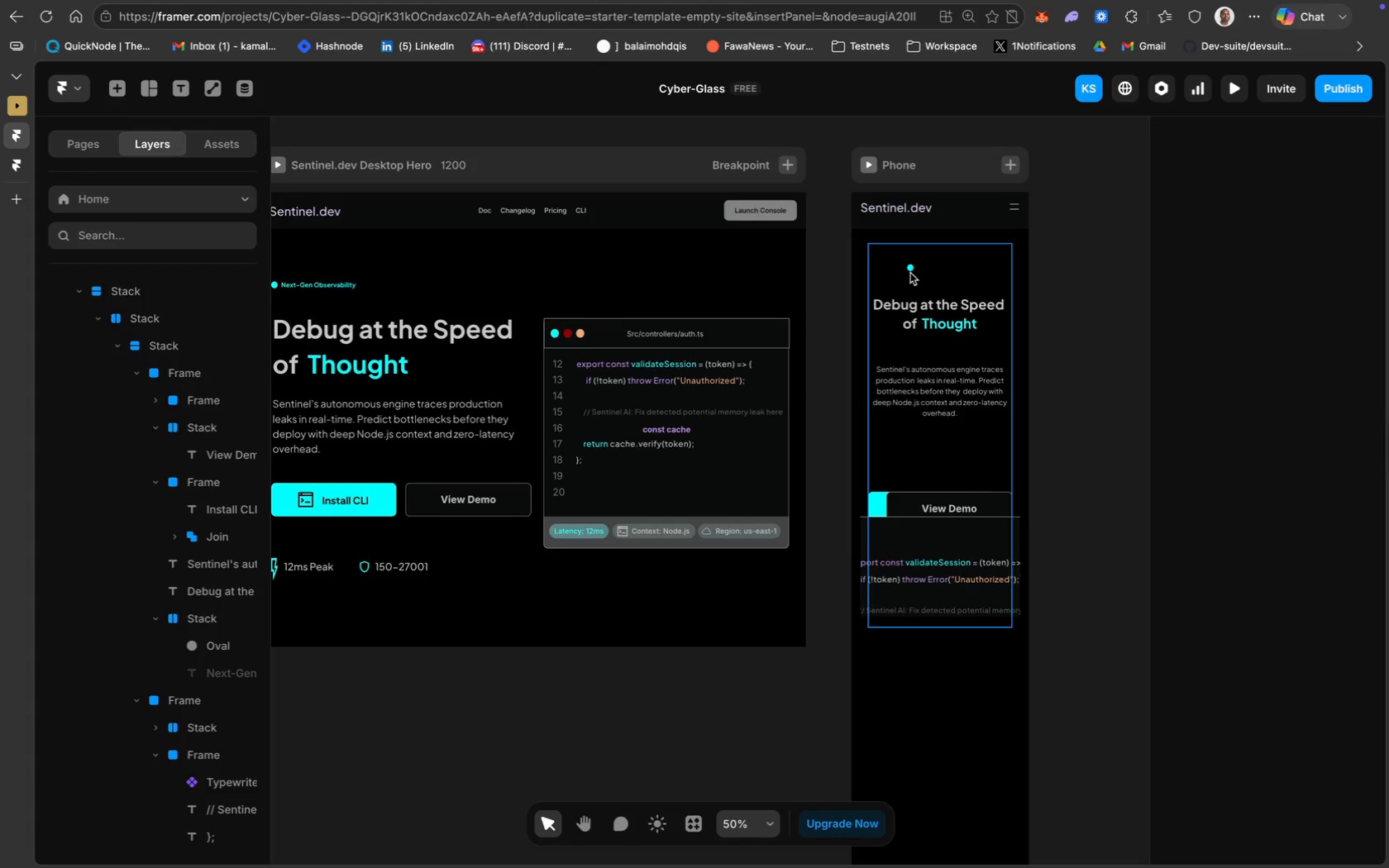 
left_click([910, 270])
 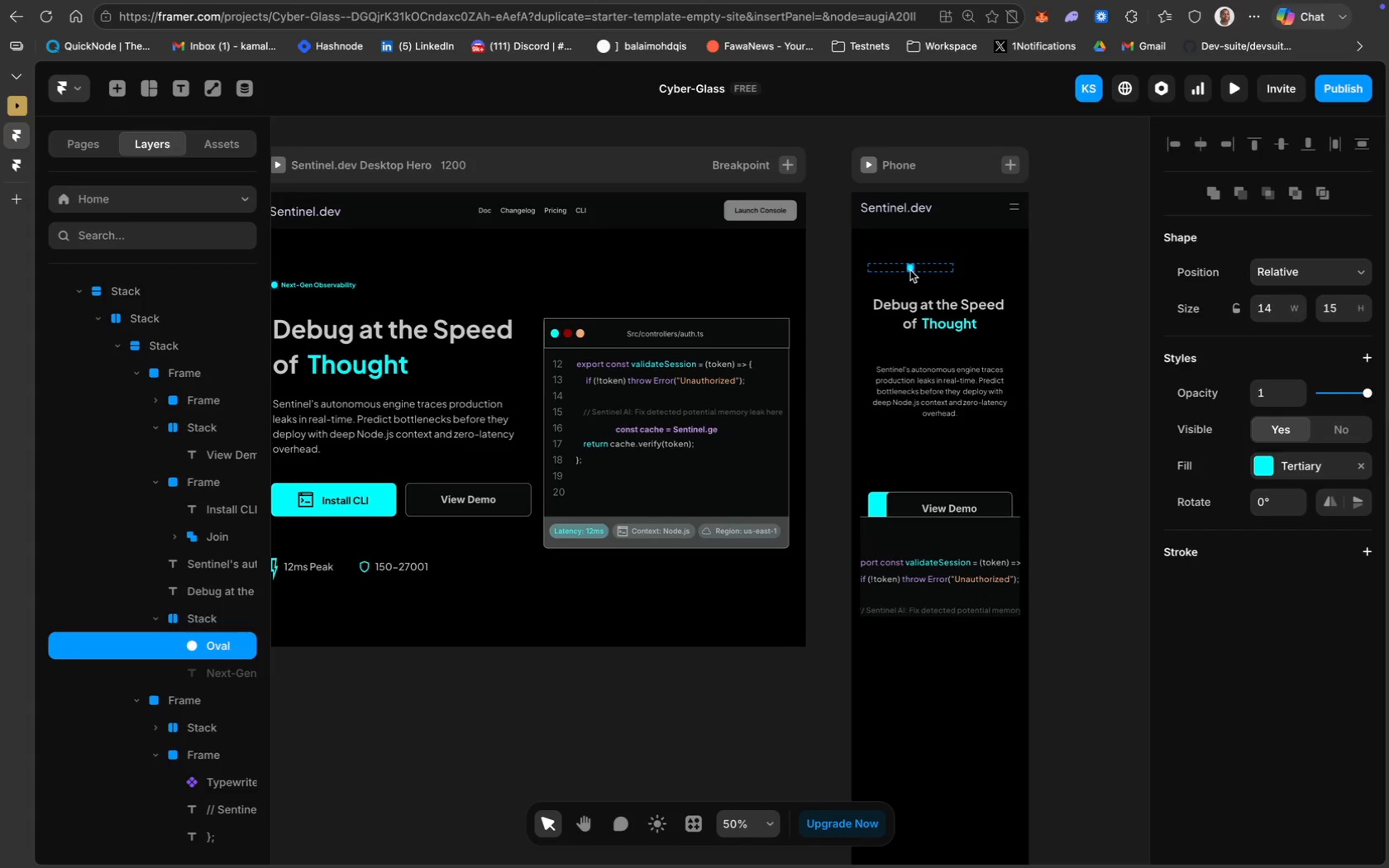 
key(Backspace)
 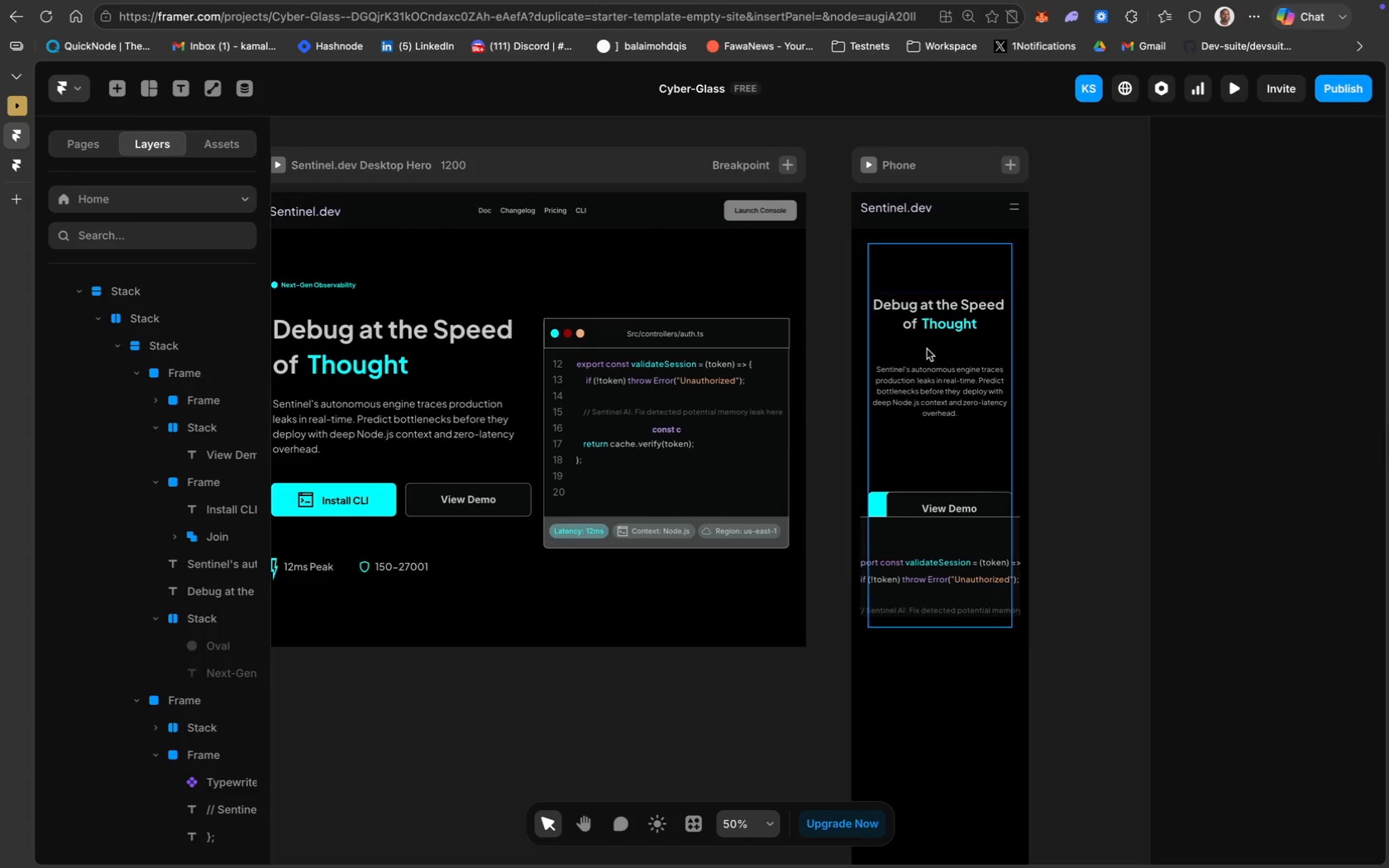 
wait(6.23)
 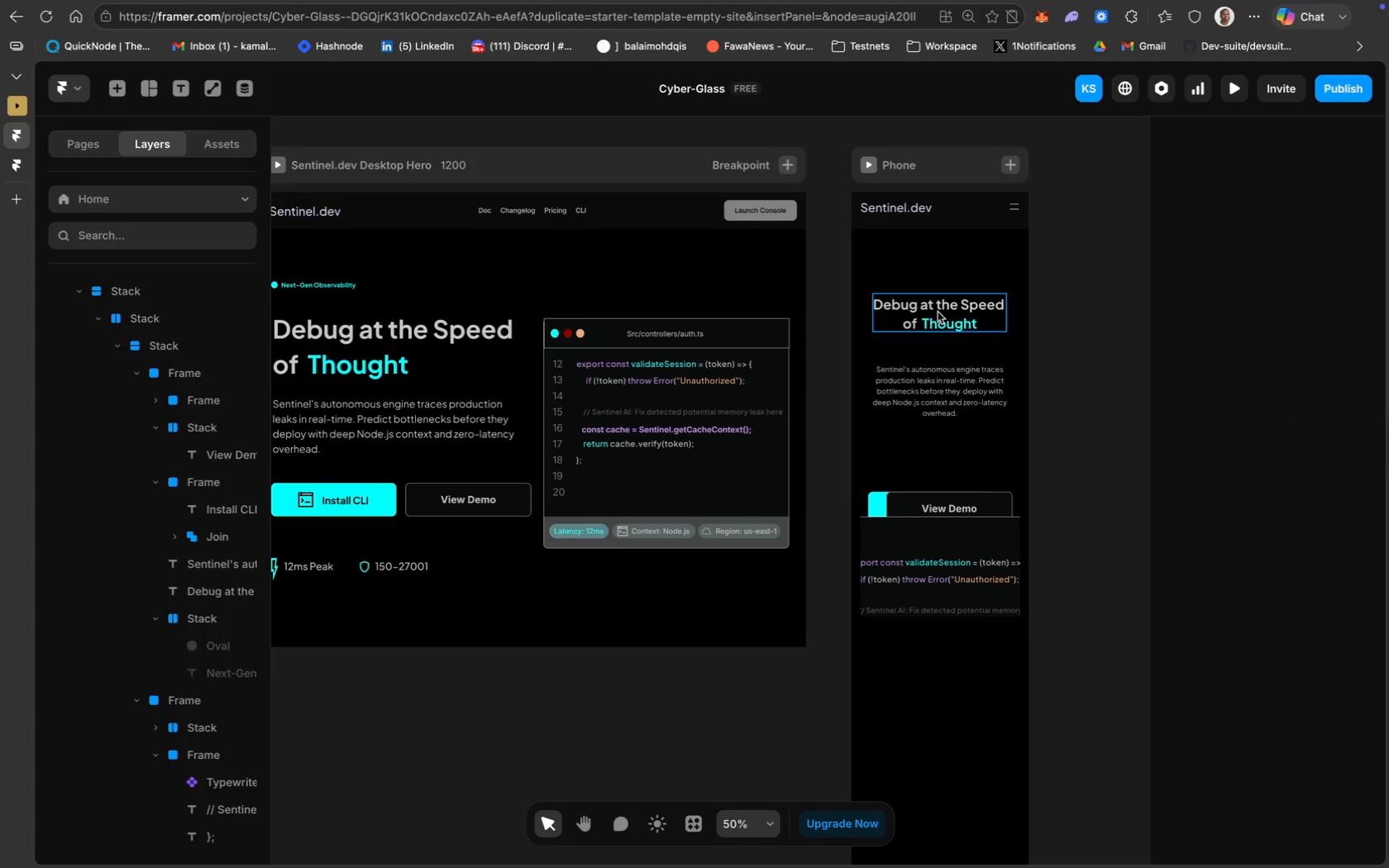 
left_click([1270, 395])
 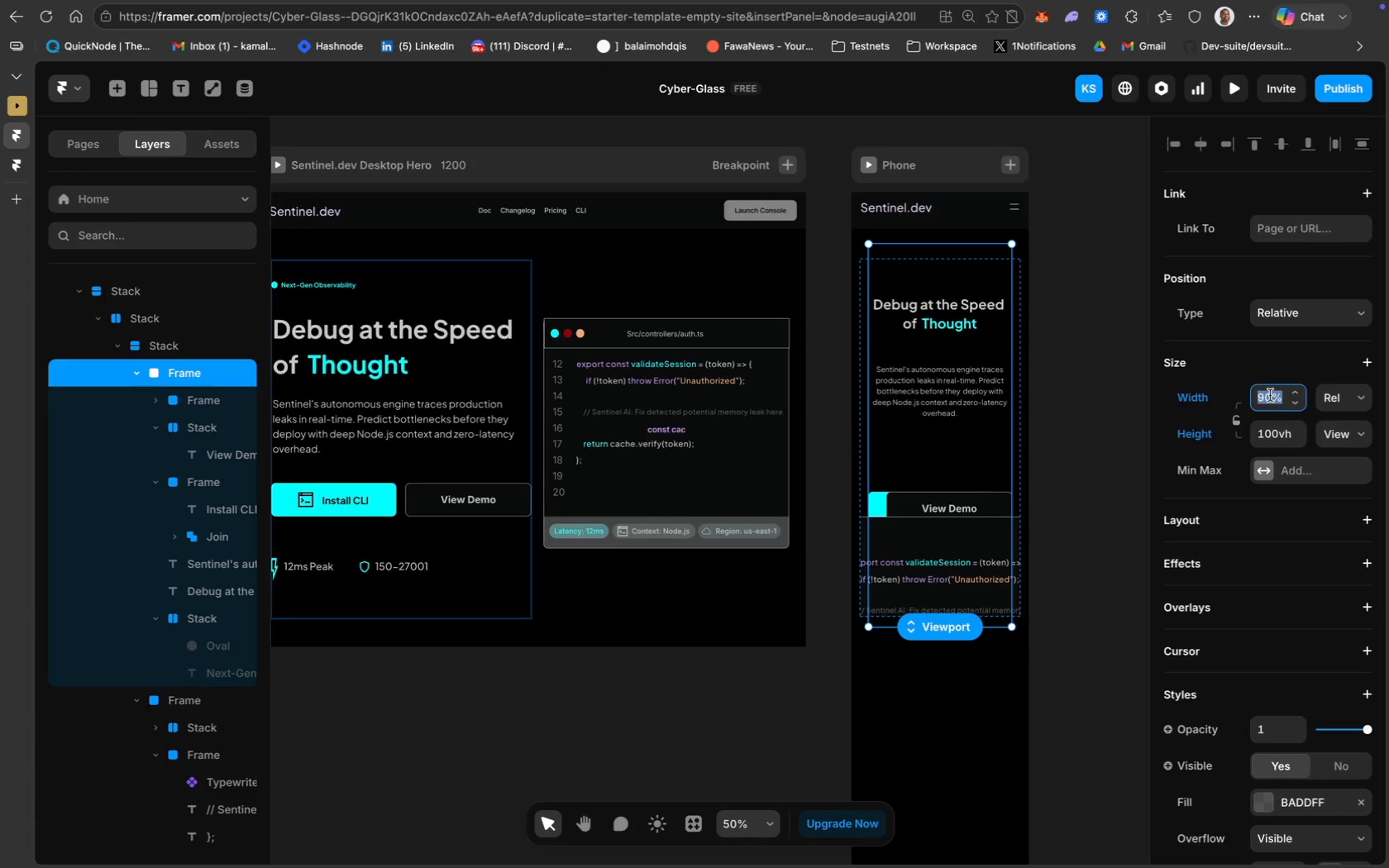 
type(95%)
 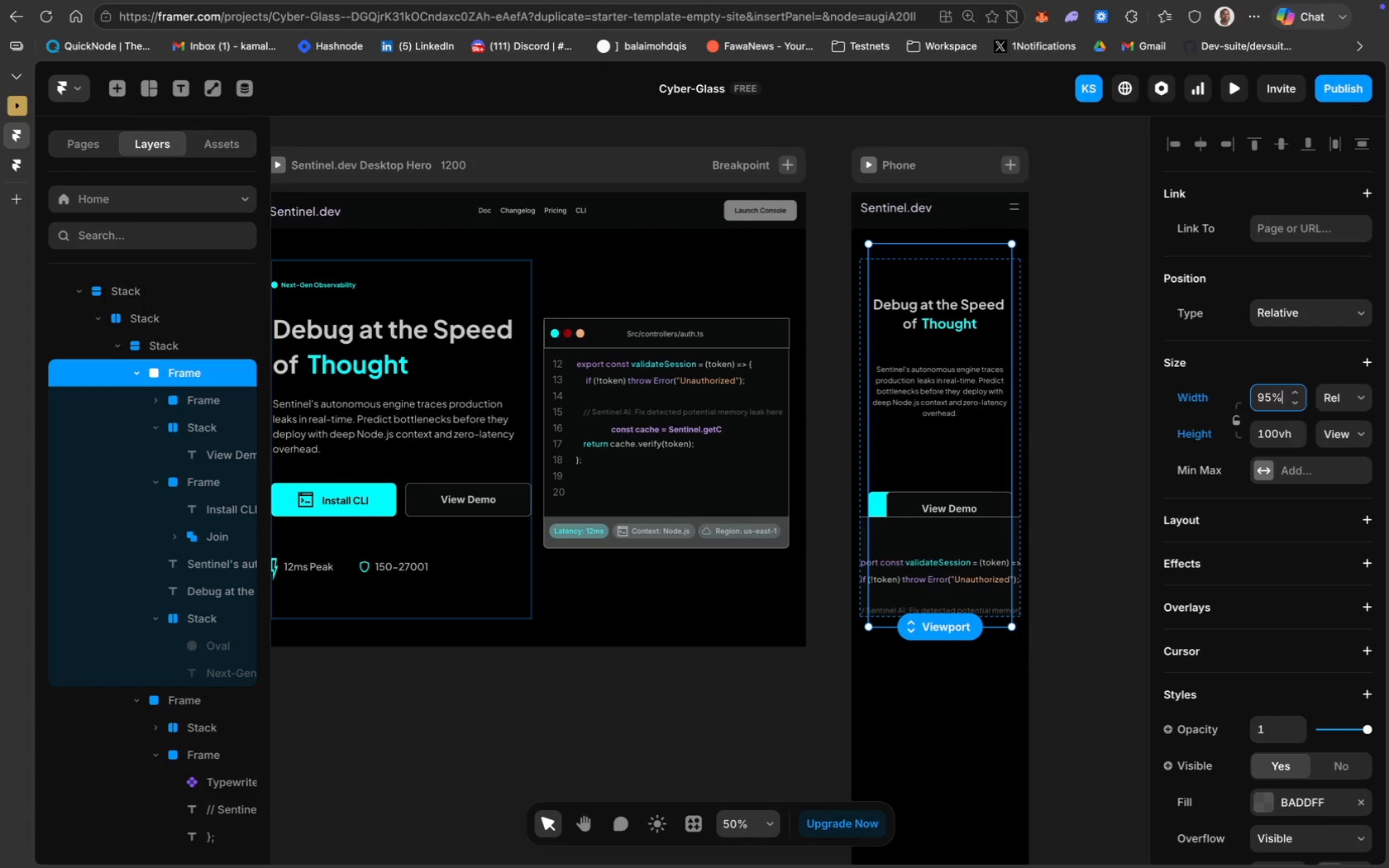 
 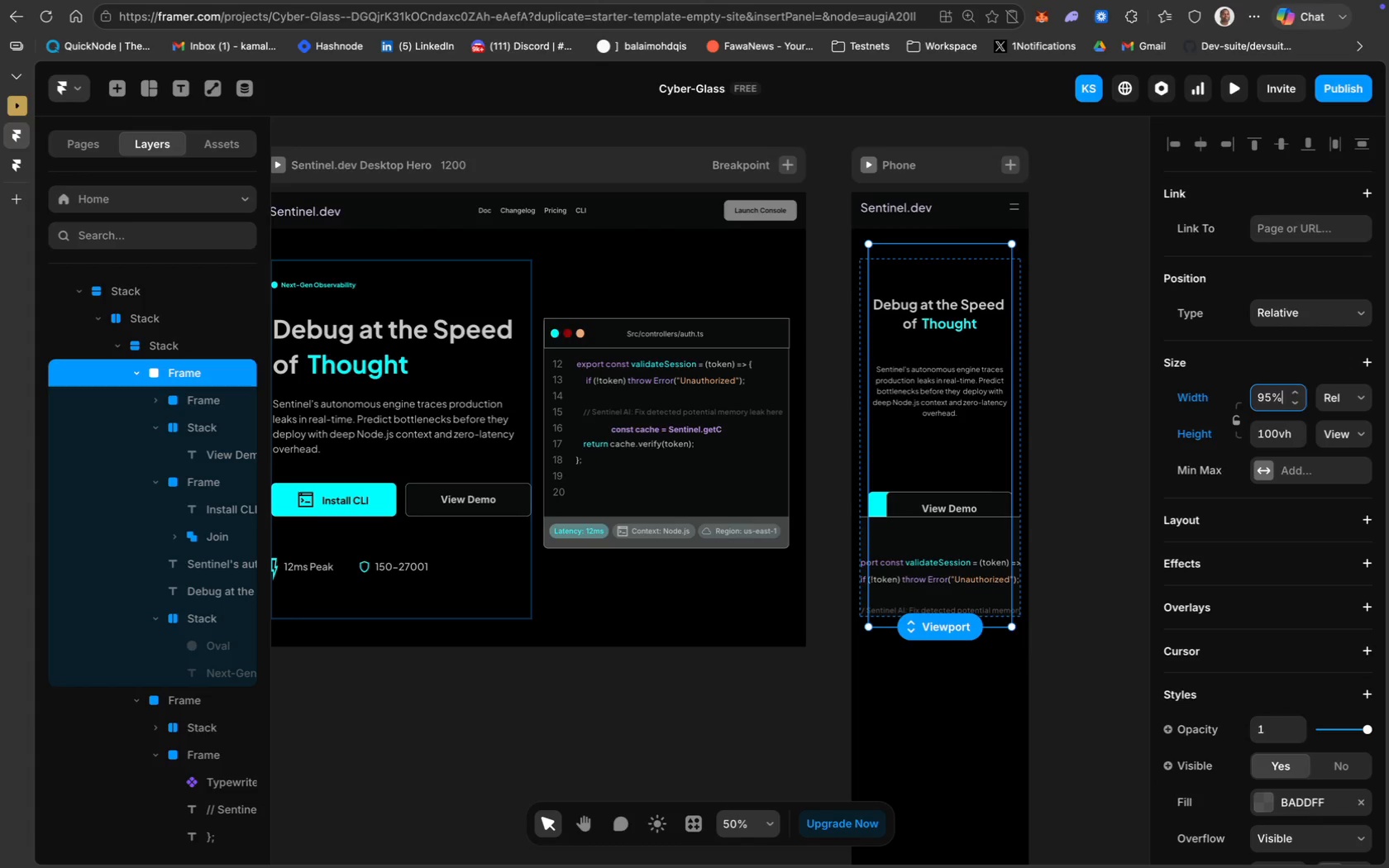 
key(Enter)
 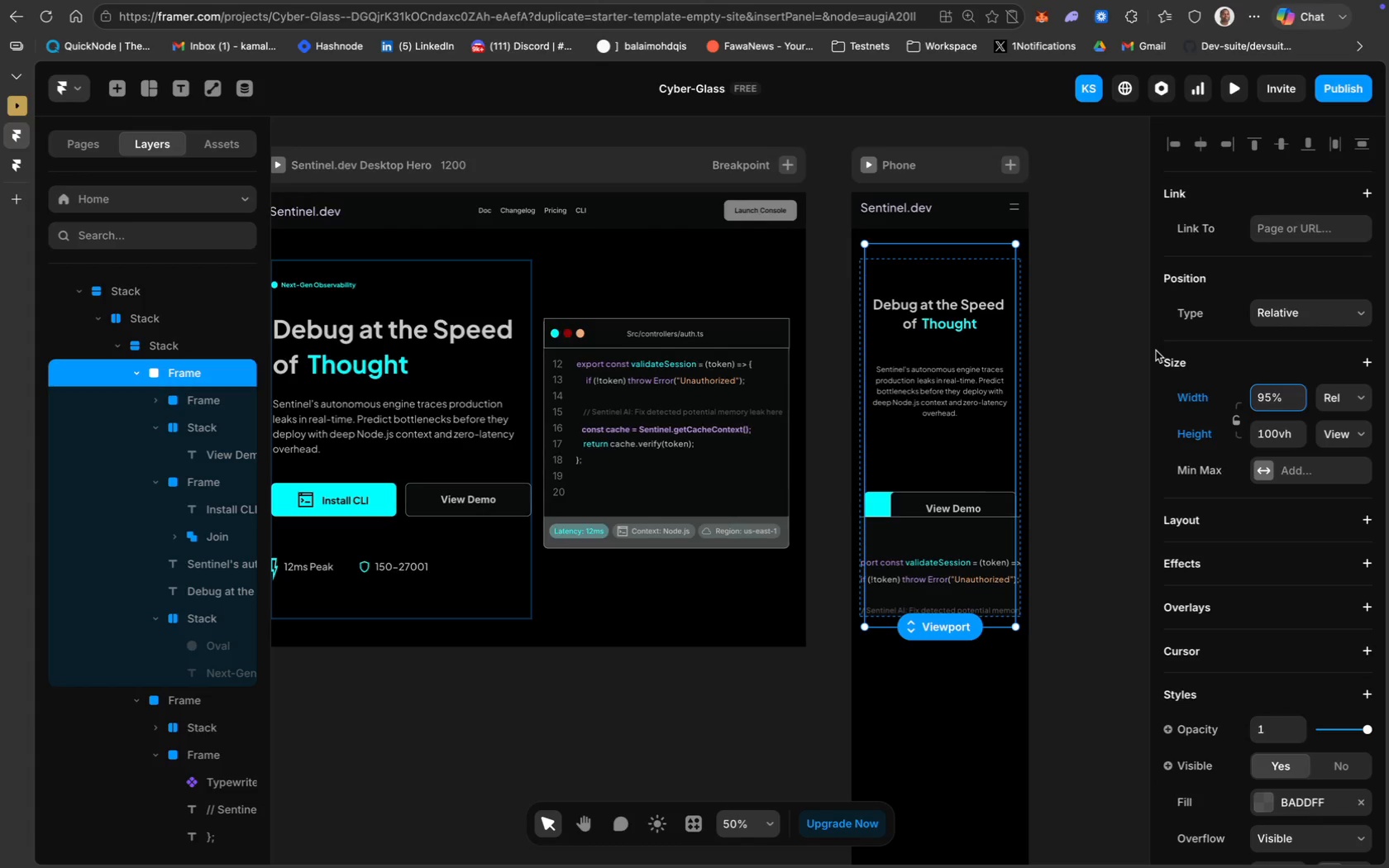 
left_click([1095, 392])
 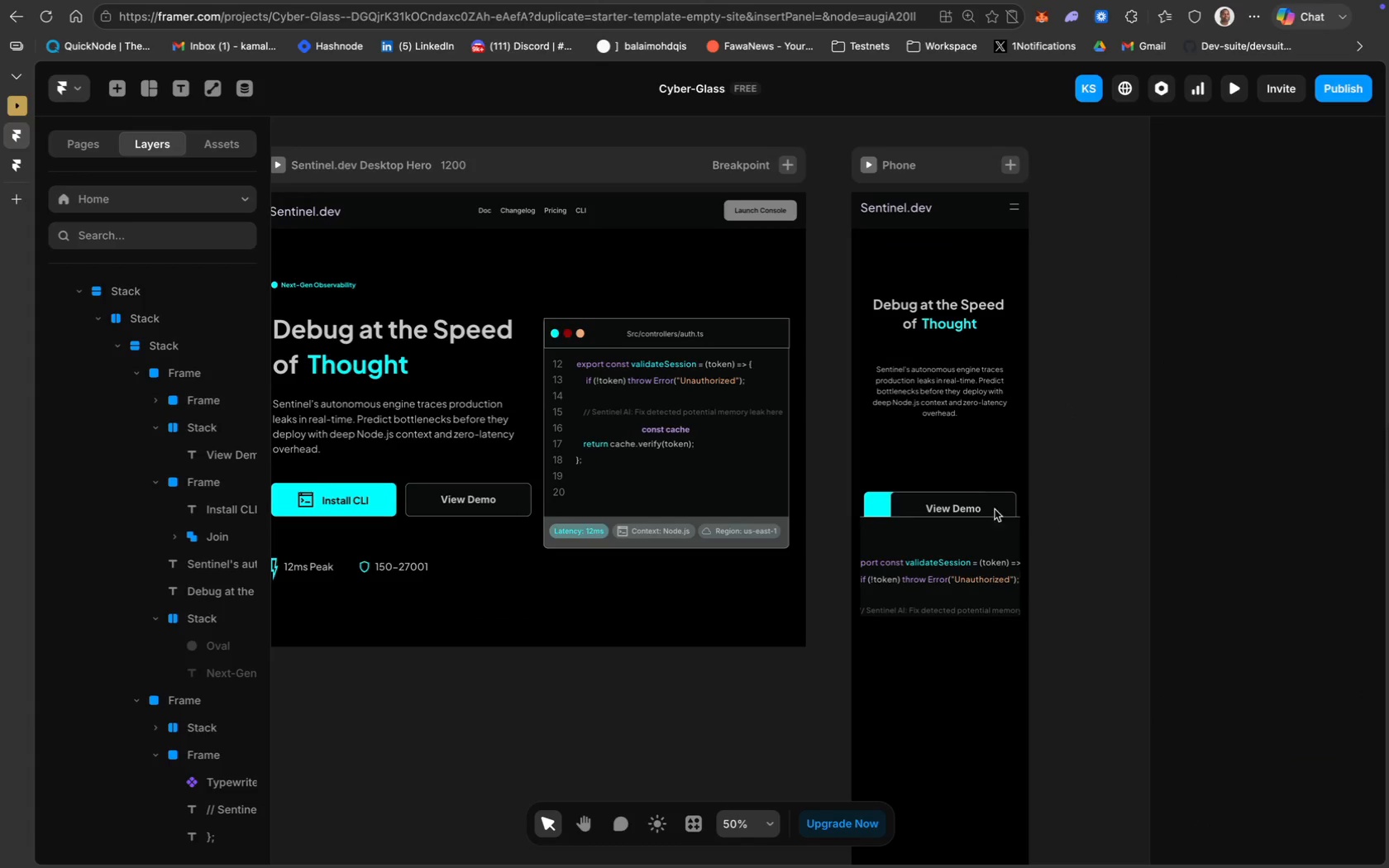 
left_click_drag(start_coordinate=[877, 503], to_coordinate=[890, 448])
 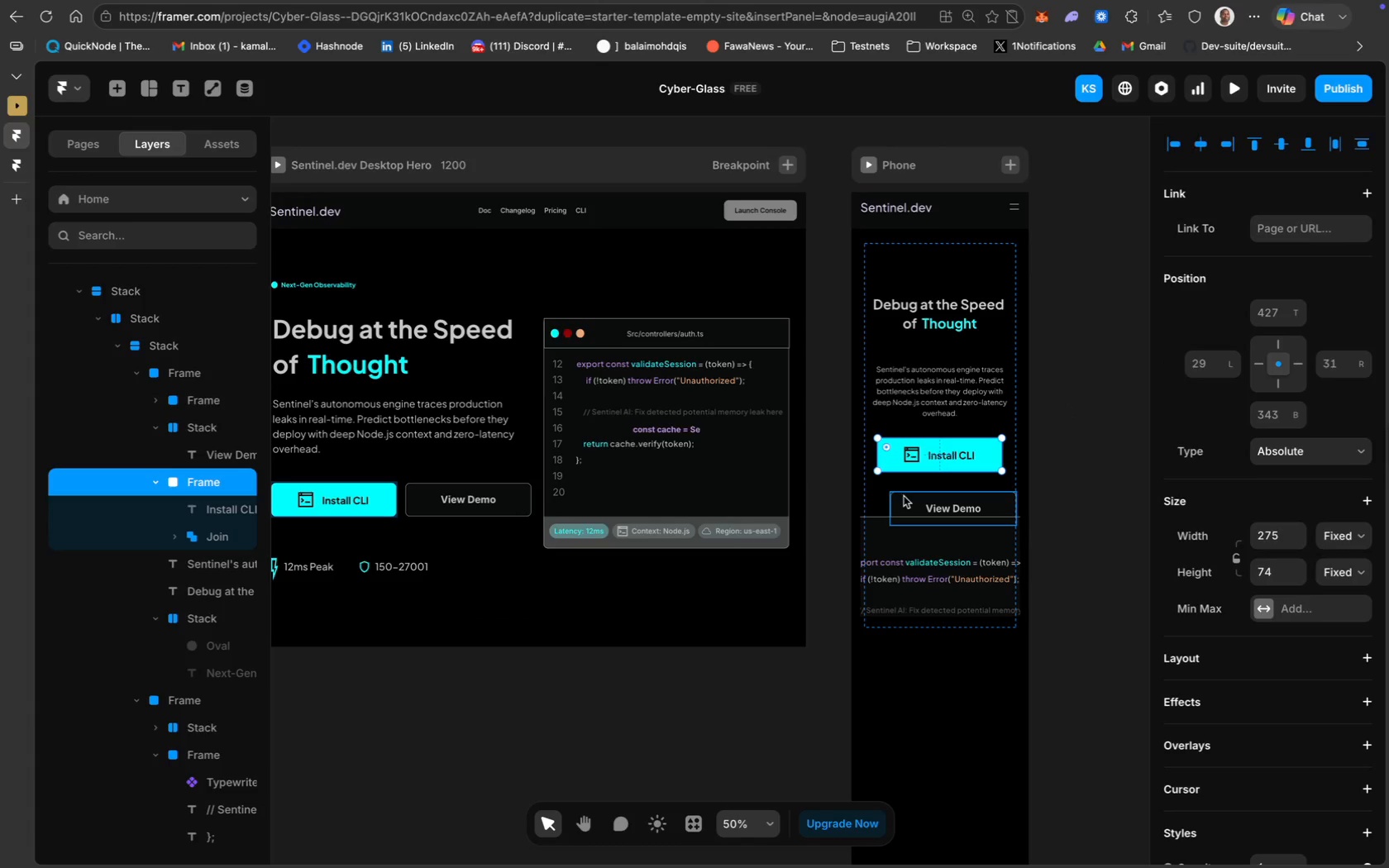 
left_click([905, 497])
 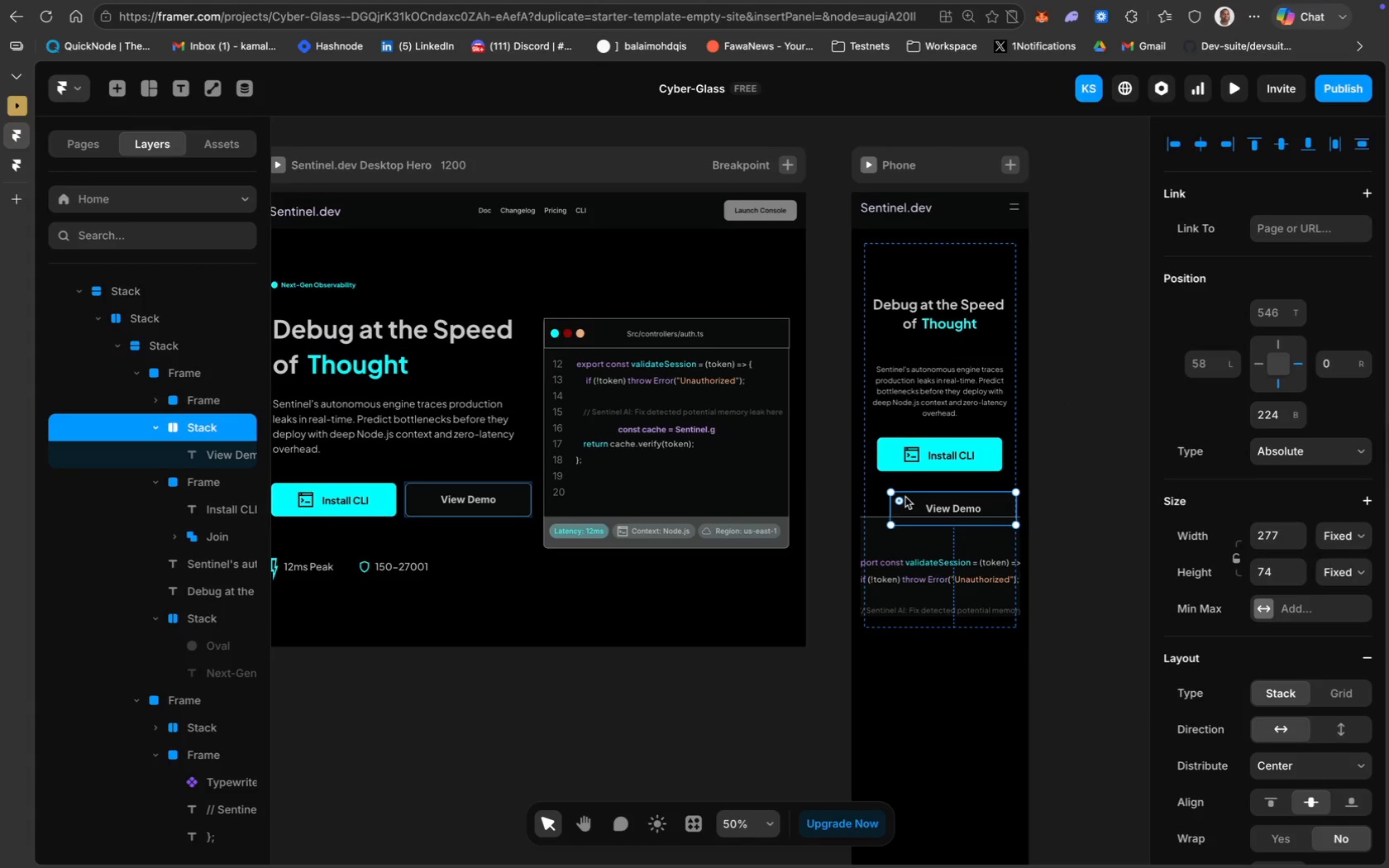 
key(Backspace)
 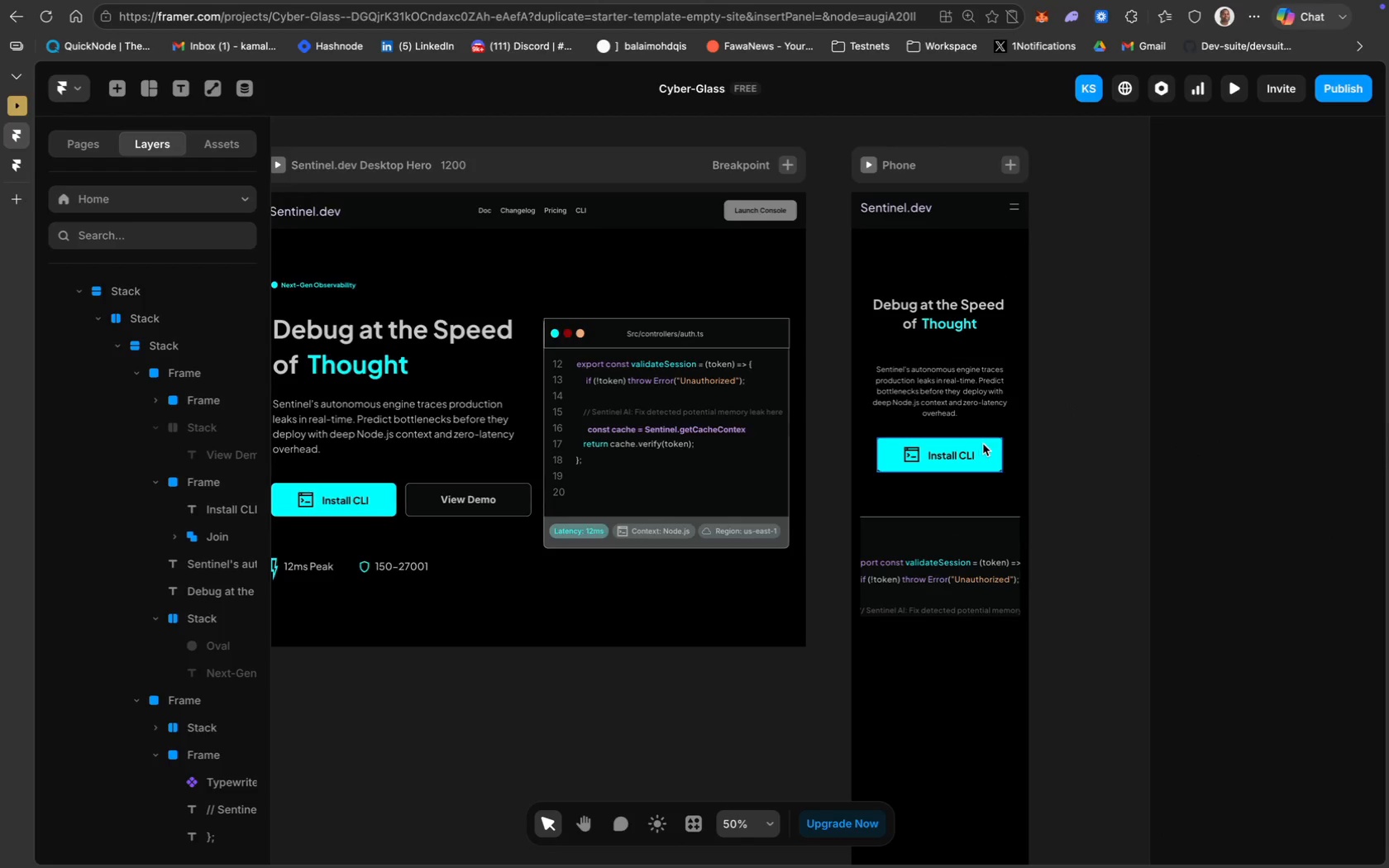 
left_click([988, 446])
 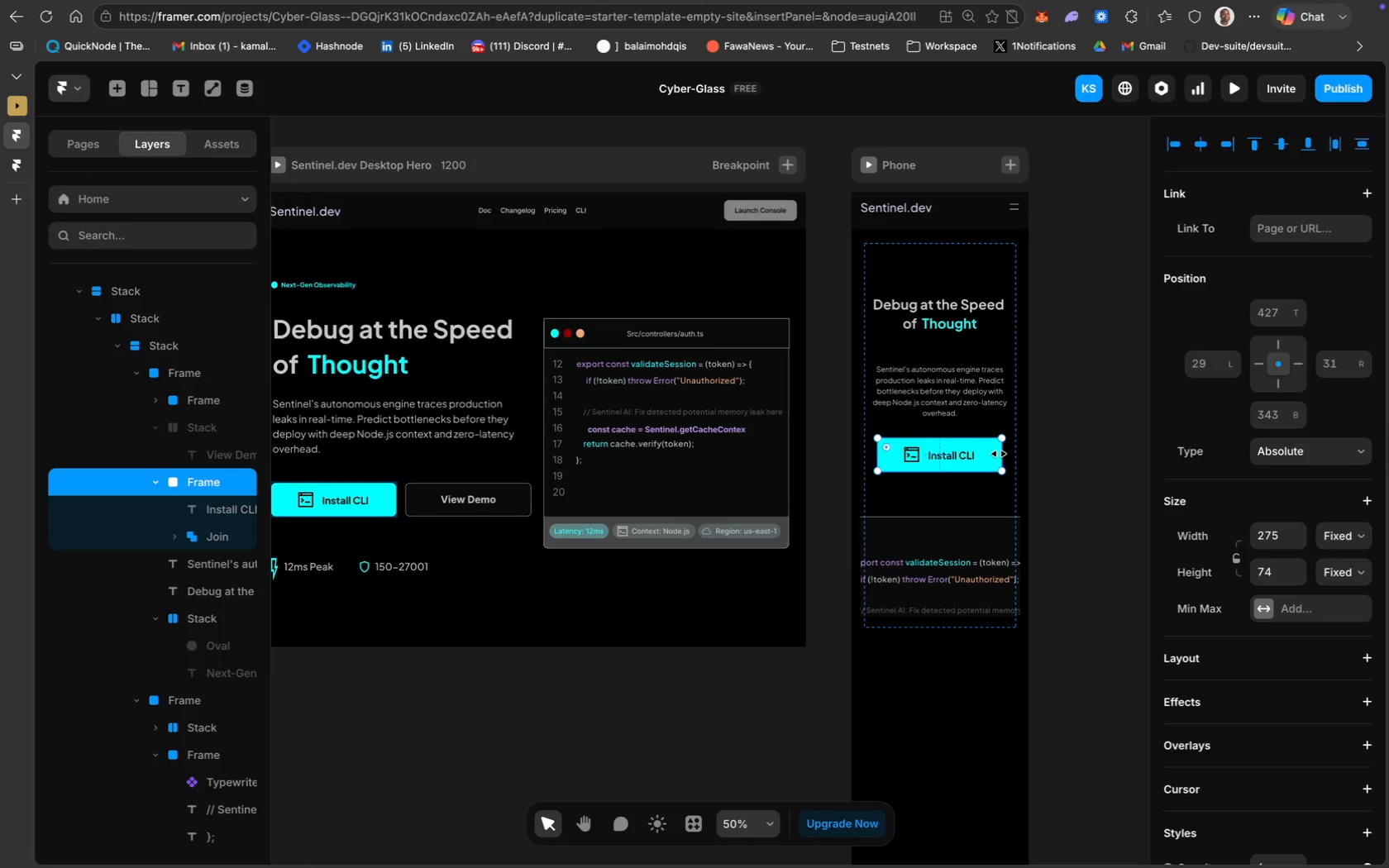 
left_click_drag(start_coordinate=[1001, 454], to_coordinate=[1009, 455])
 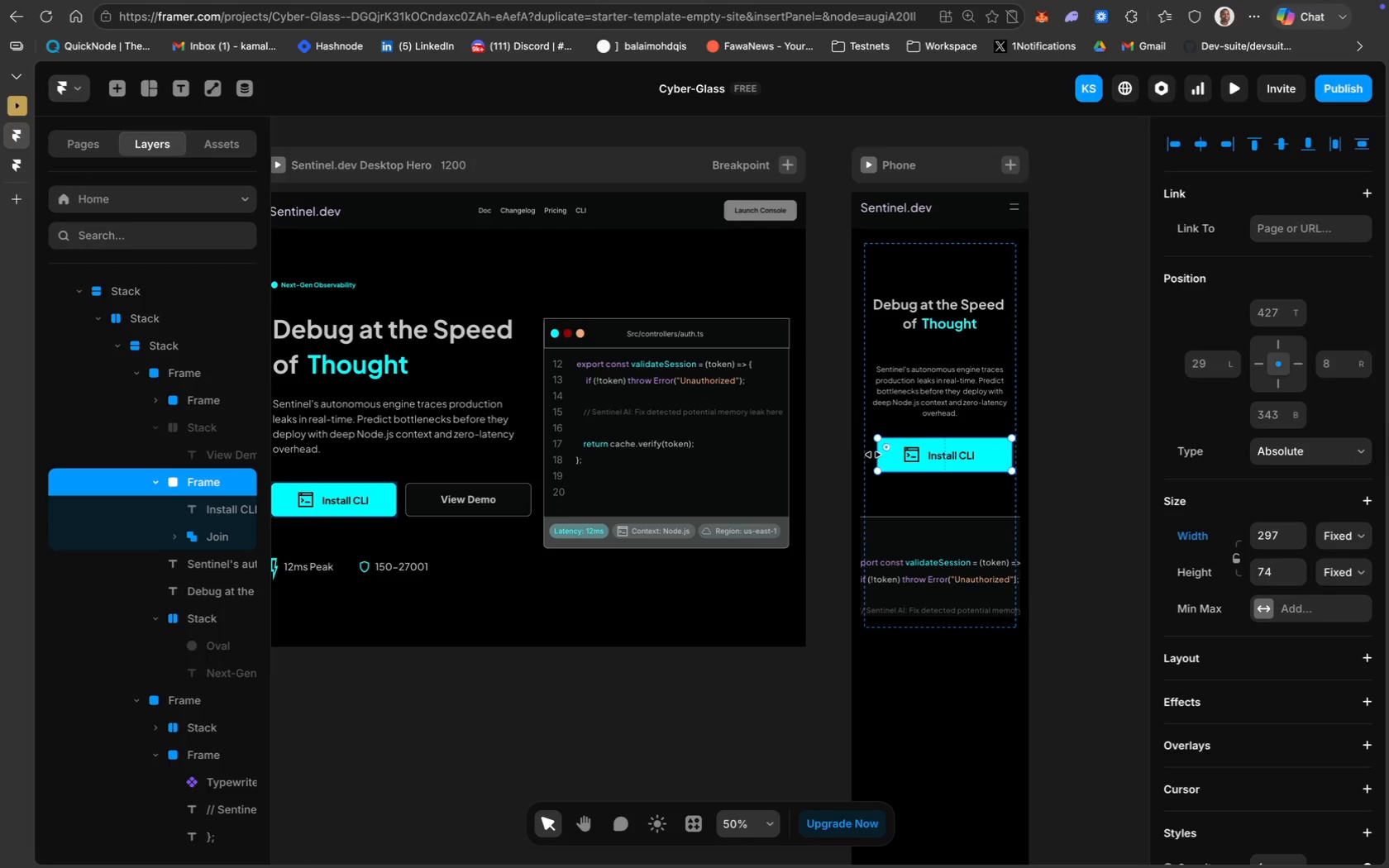 
left_click_drag(start_coordinate=[875, 455], to_coordinate=[866, 455])
 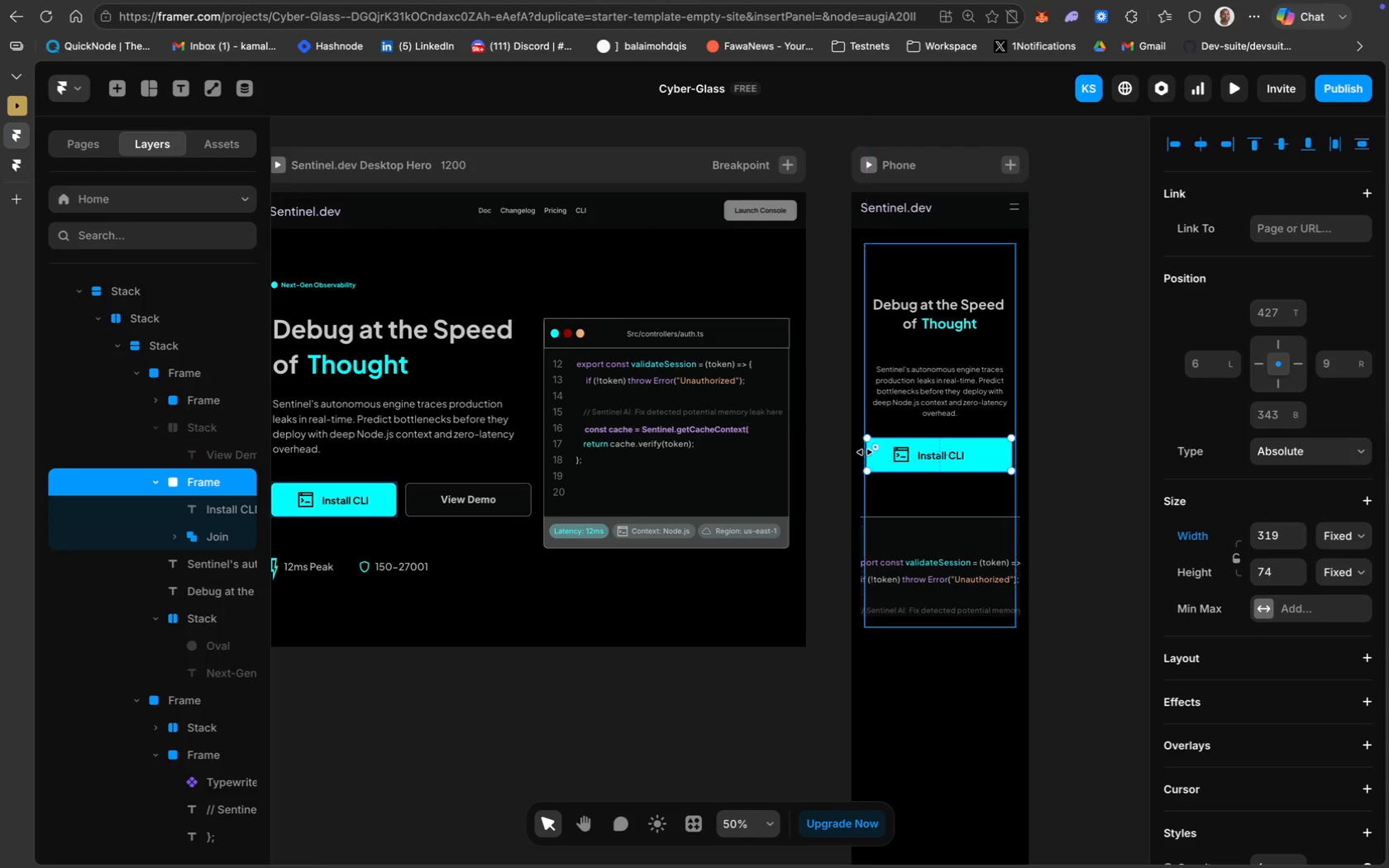 
wait(8.63)
 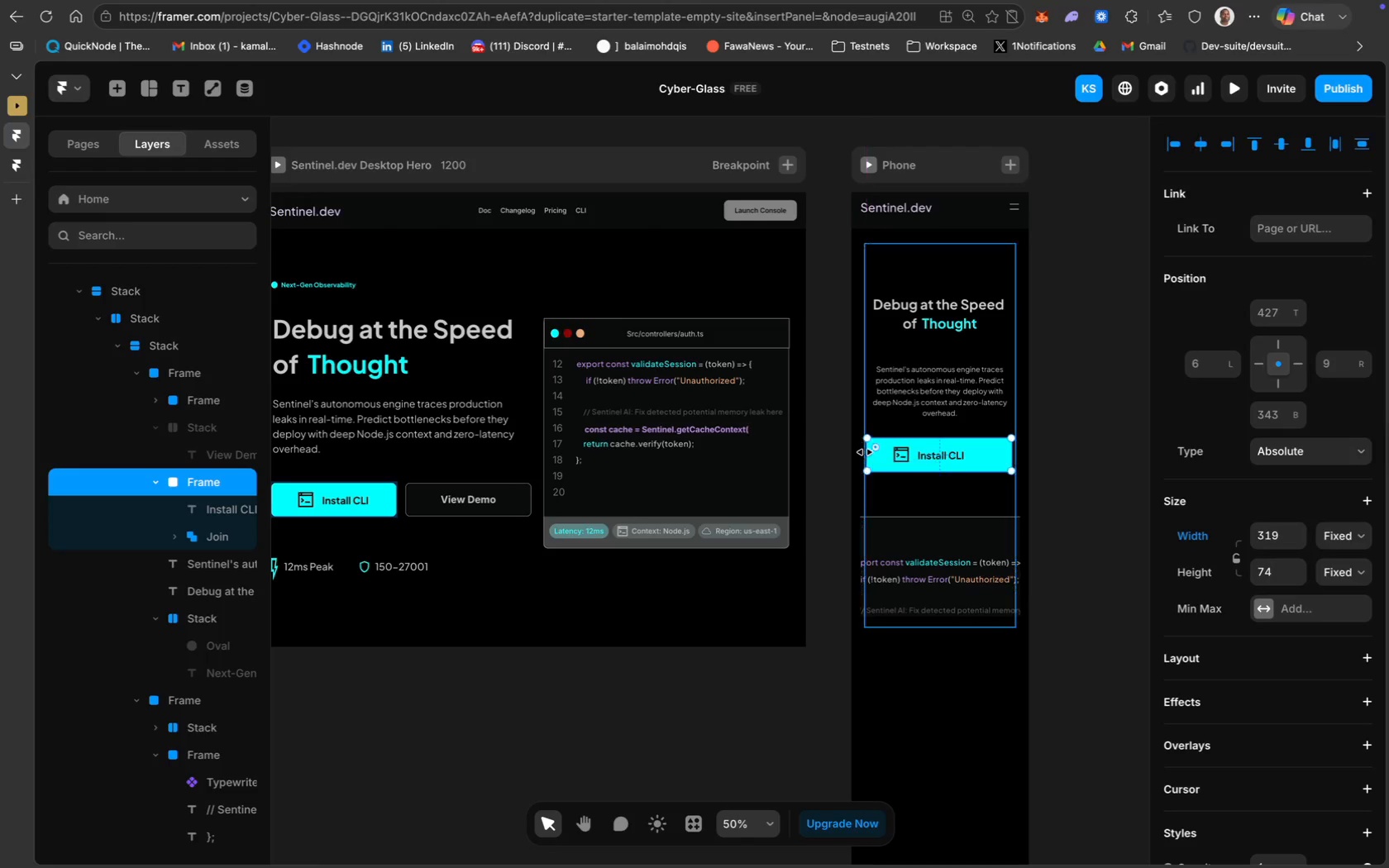 
scroll: coordinate [191, 609], scroll_direction: down, amount: 48.0
 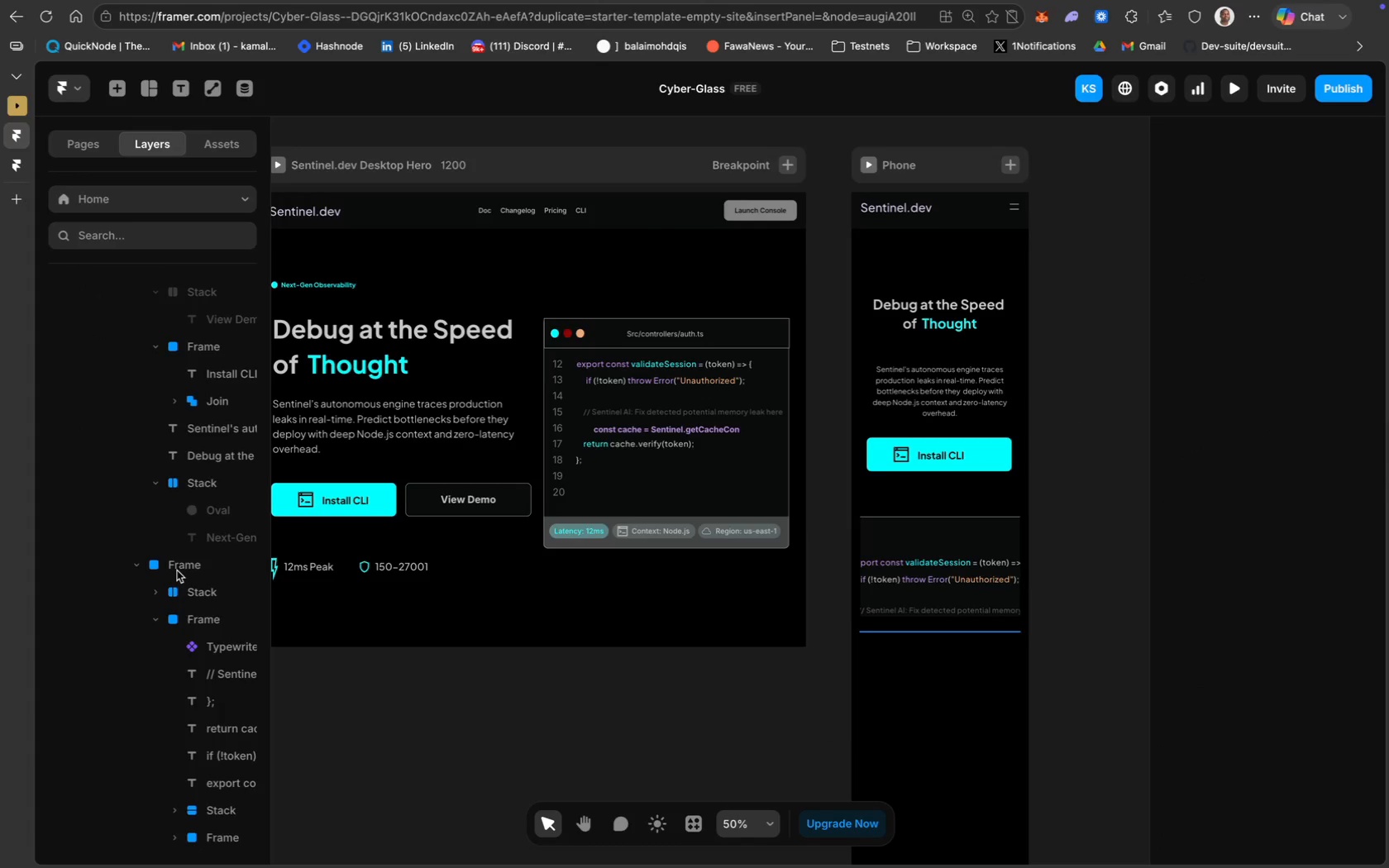 
mouse_move([198, 566])
 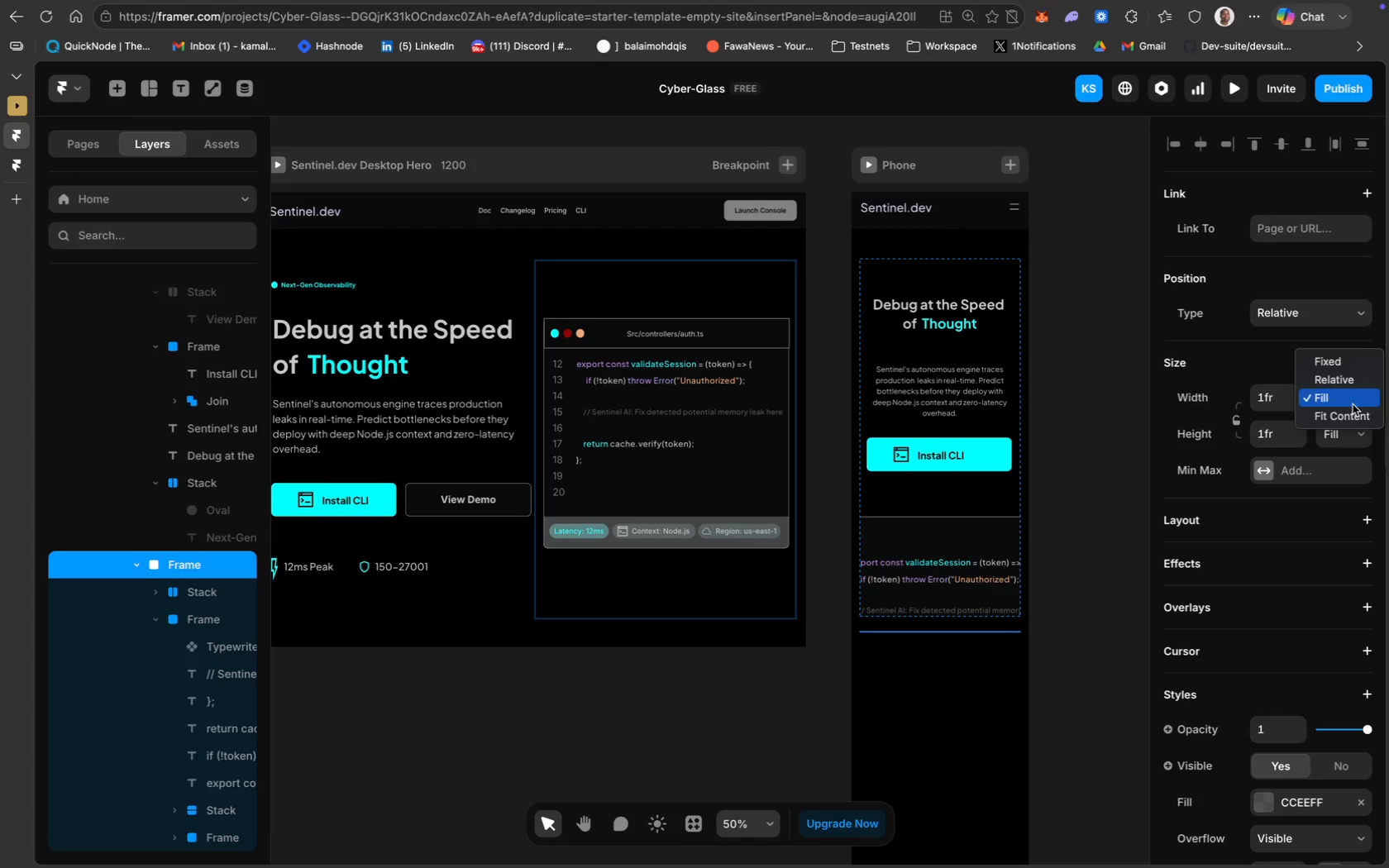 
left_click([1344, 379])
 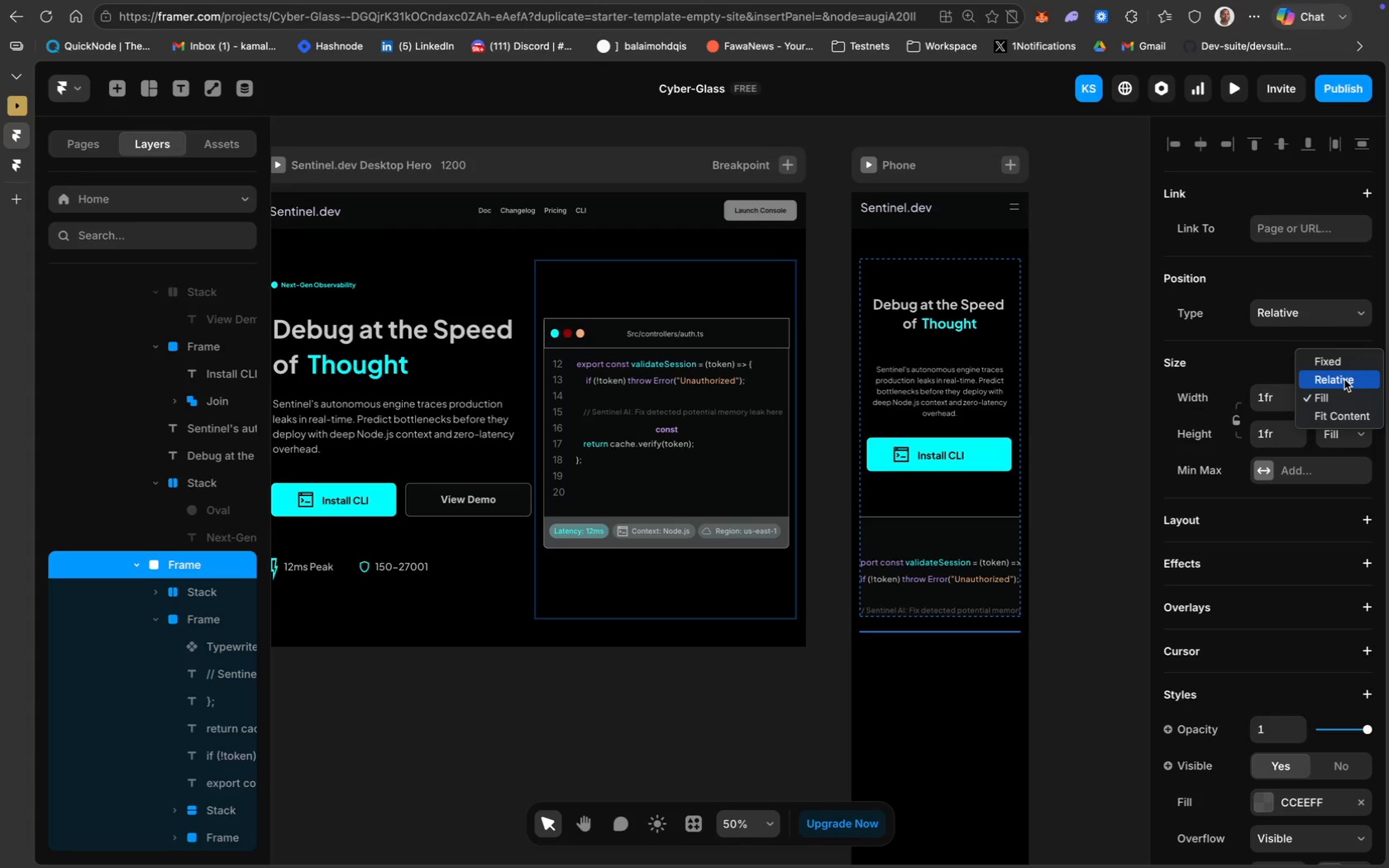 
mouse_move([1350, 406])
 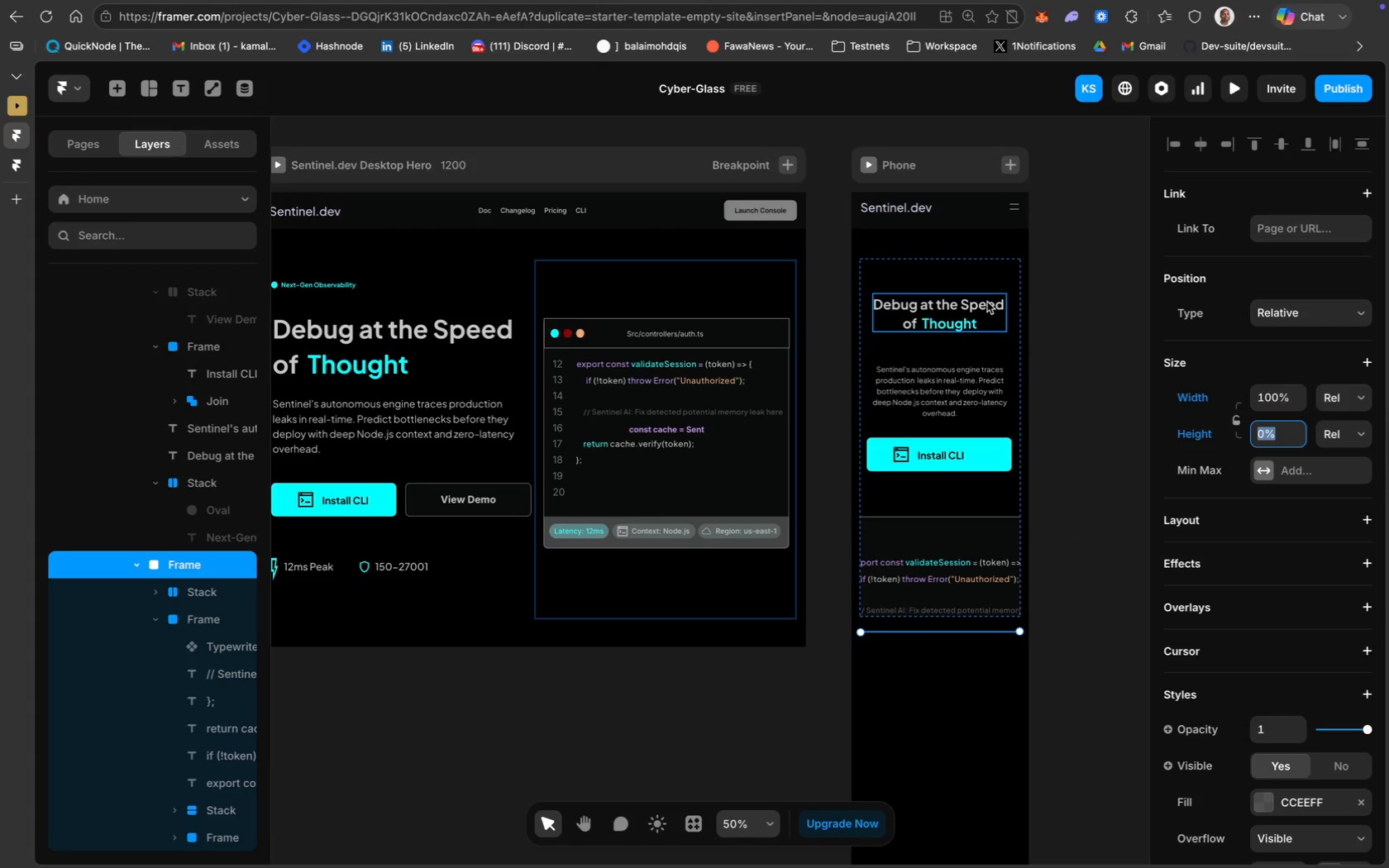 
wait(14.63)
 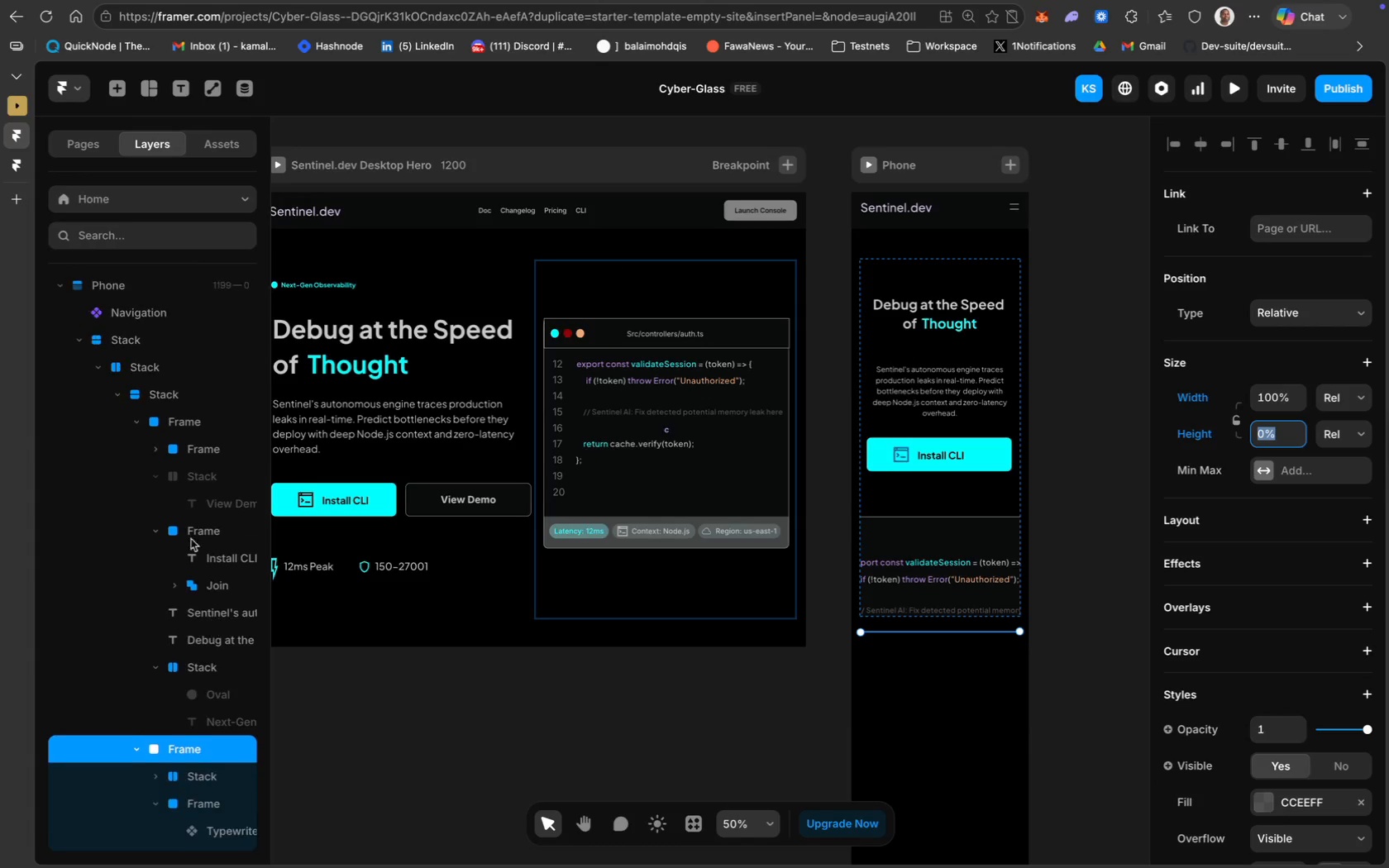 
left_click([185, 419])
 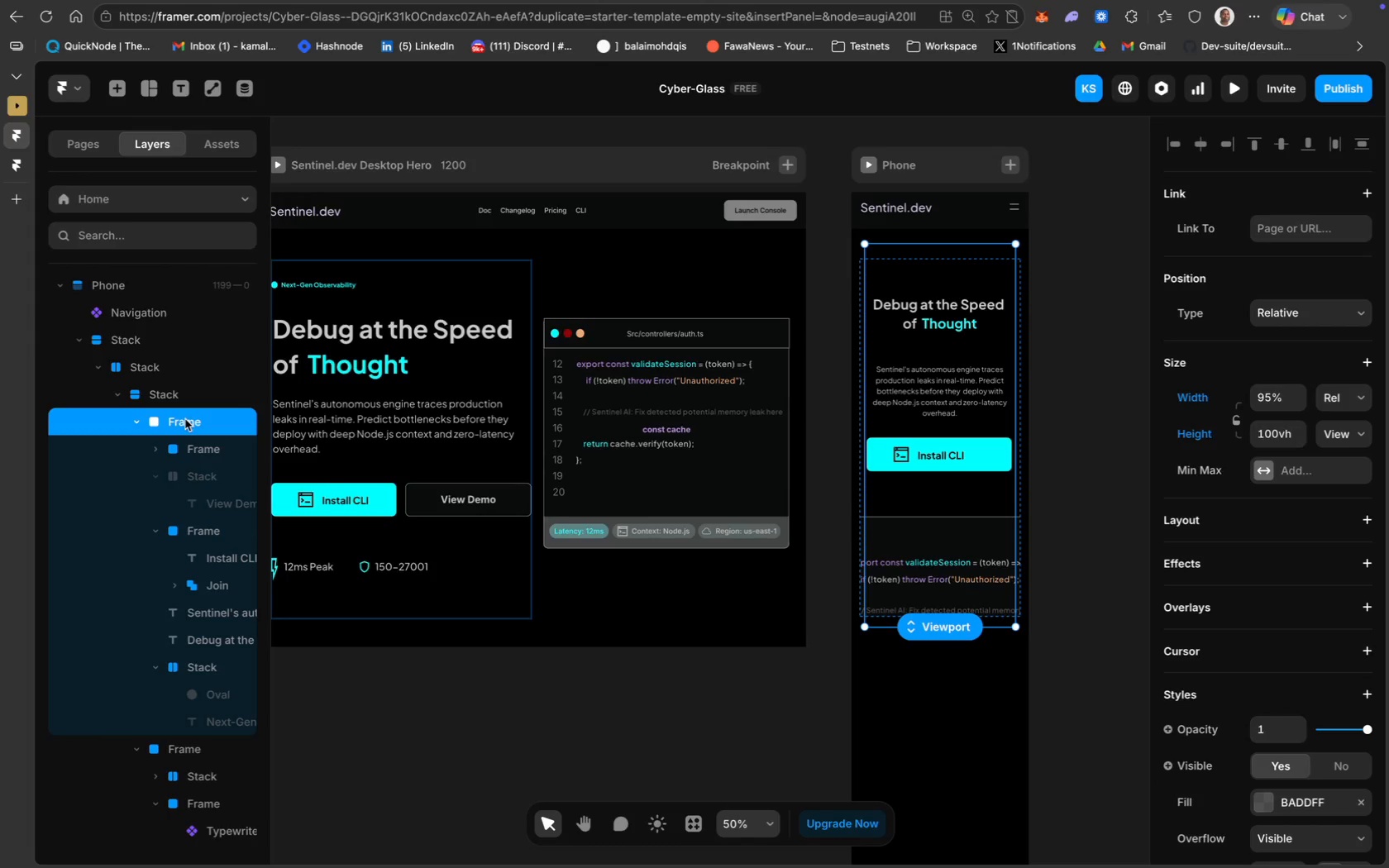 
scroll: coordinate [210, 604], scroll_direction: up, amount: 28.0
 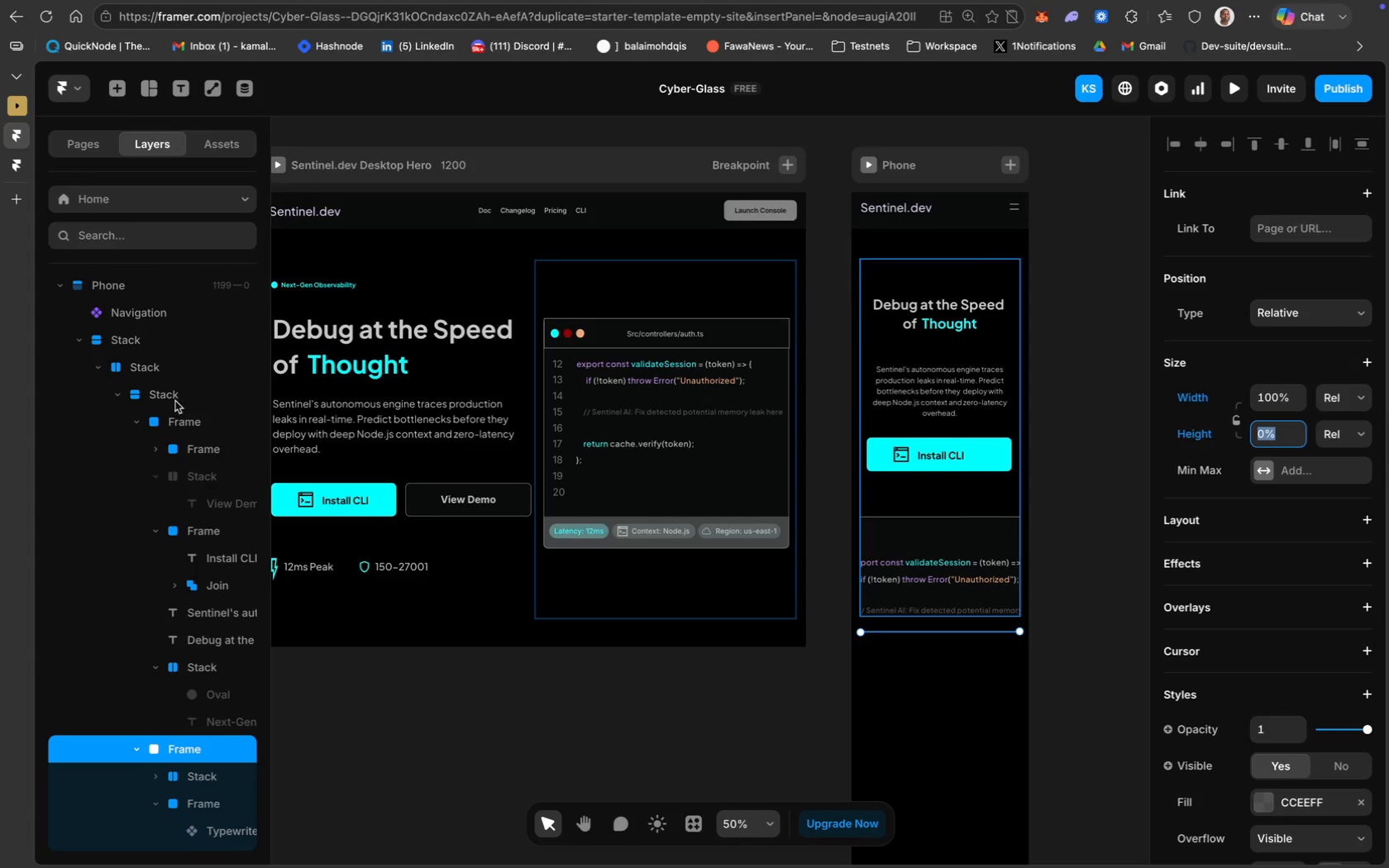 
scroll: coordinate [166, 602], scroll_direction: down, amount: 17.0
 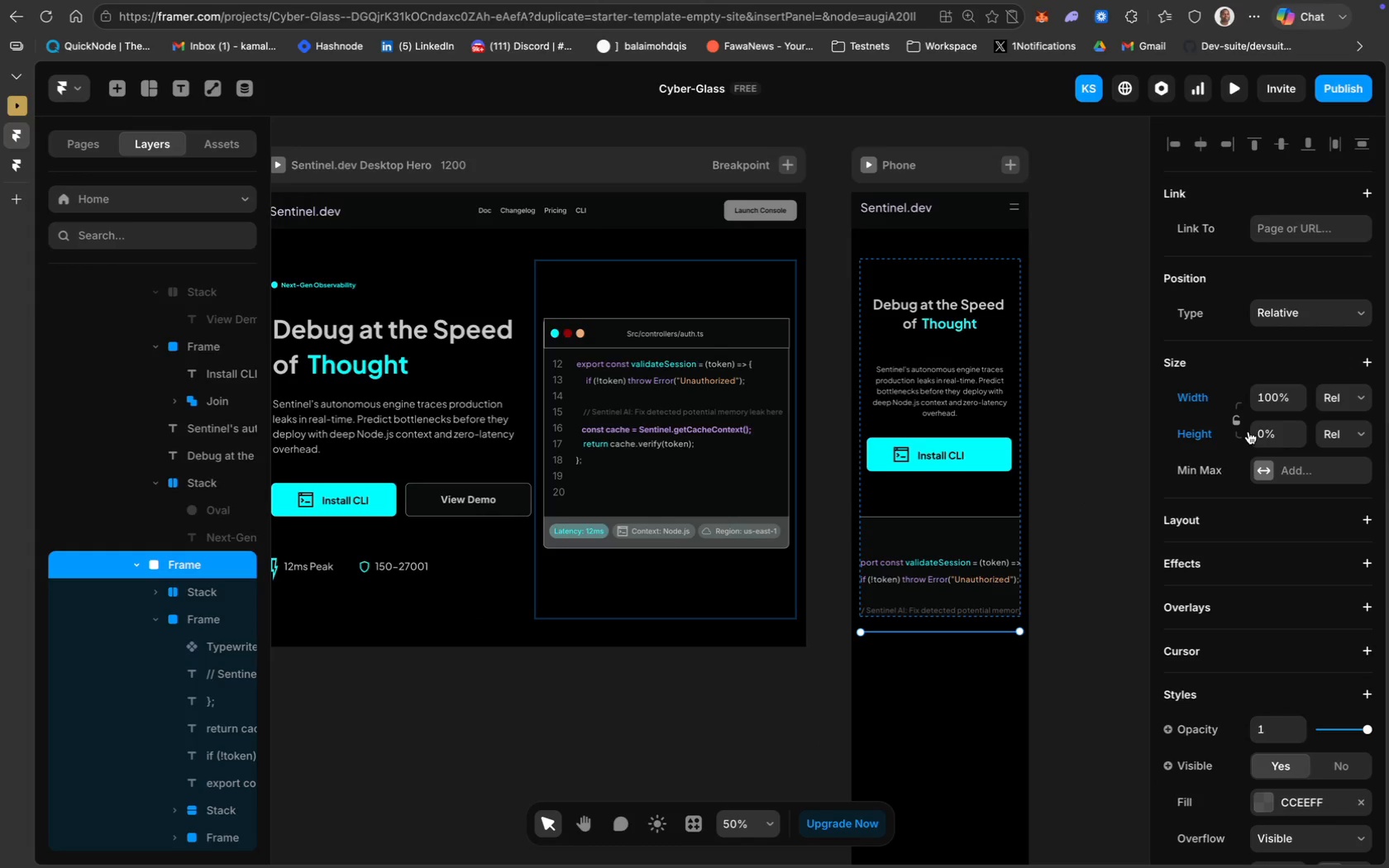 
left_click([1351, 424])
 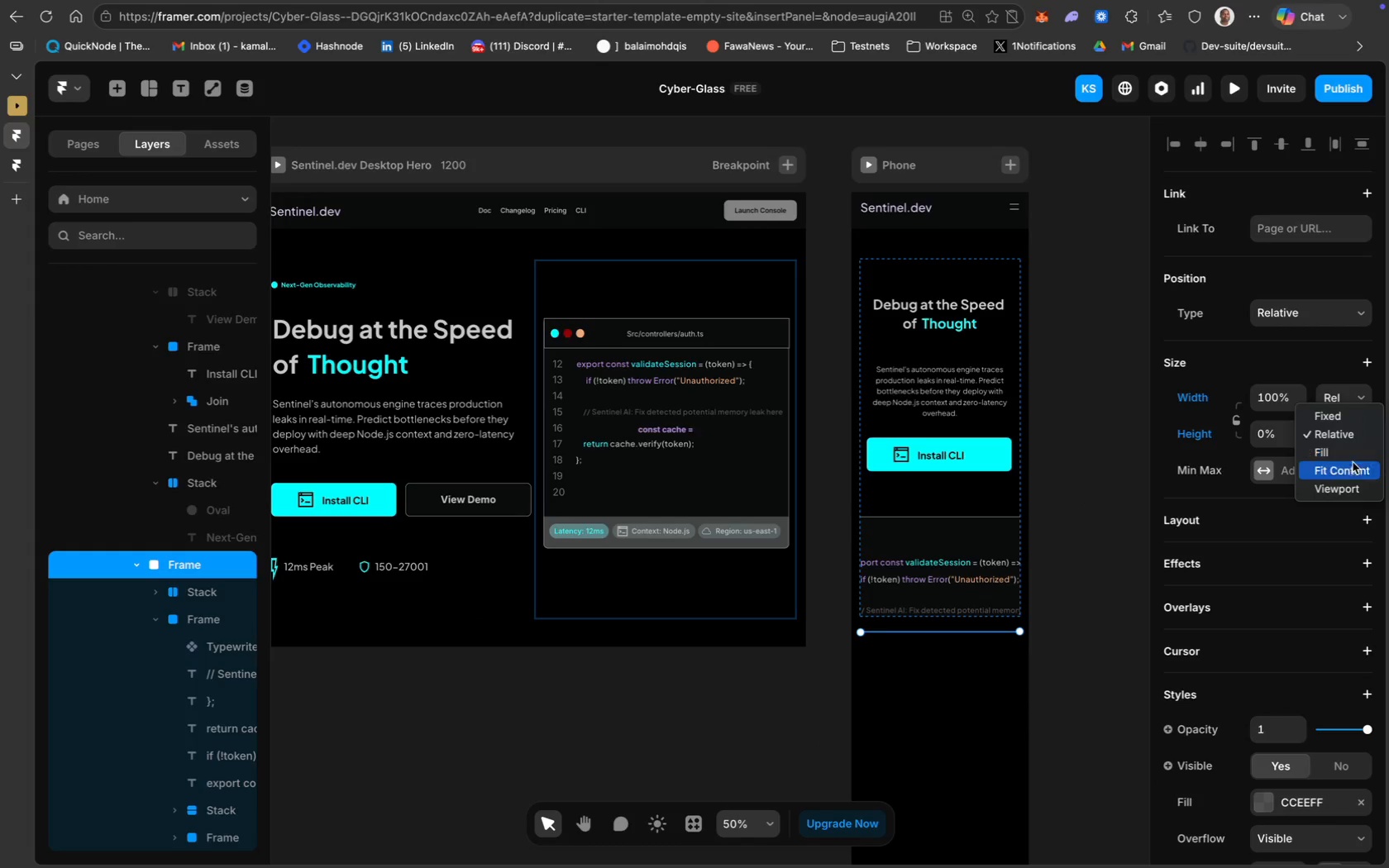 
left_click([1353, 470])
 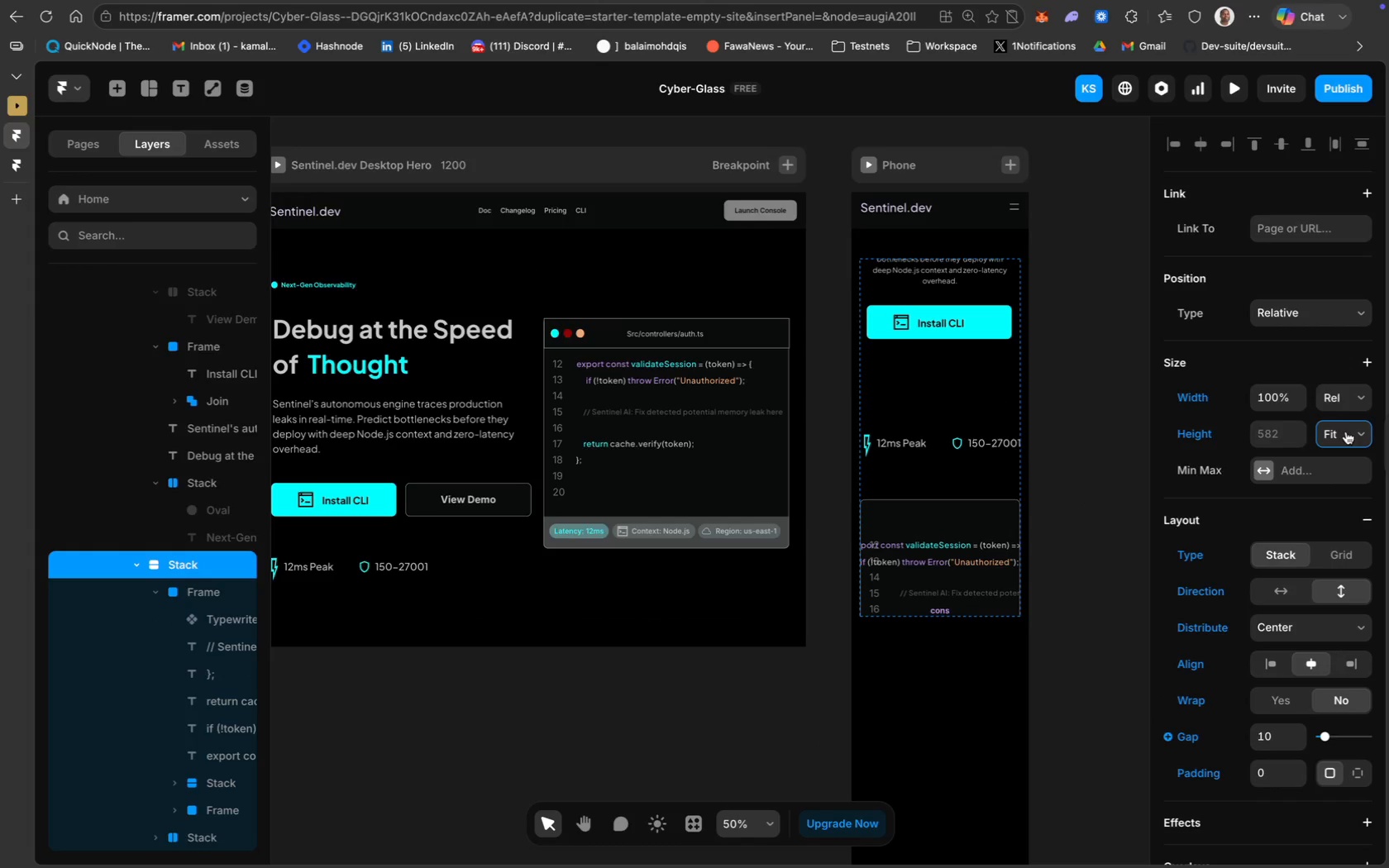 
hold_key(key=CommandLeft, duration=0.48)
 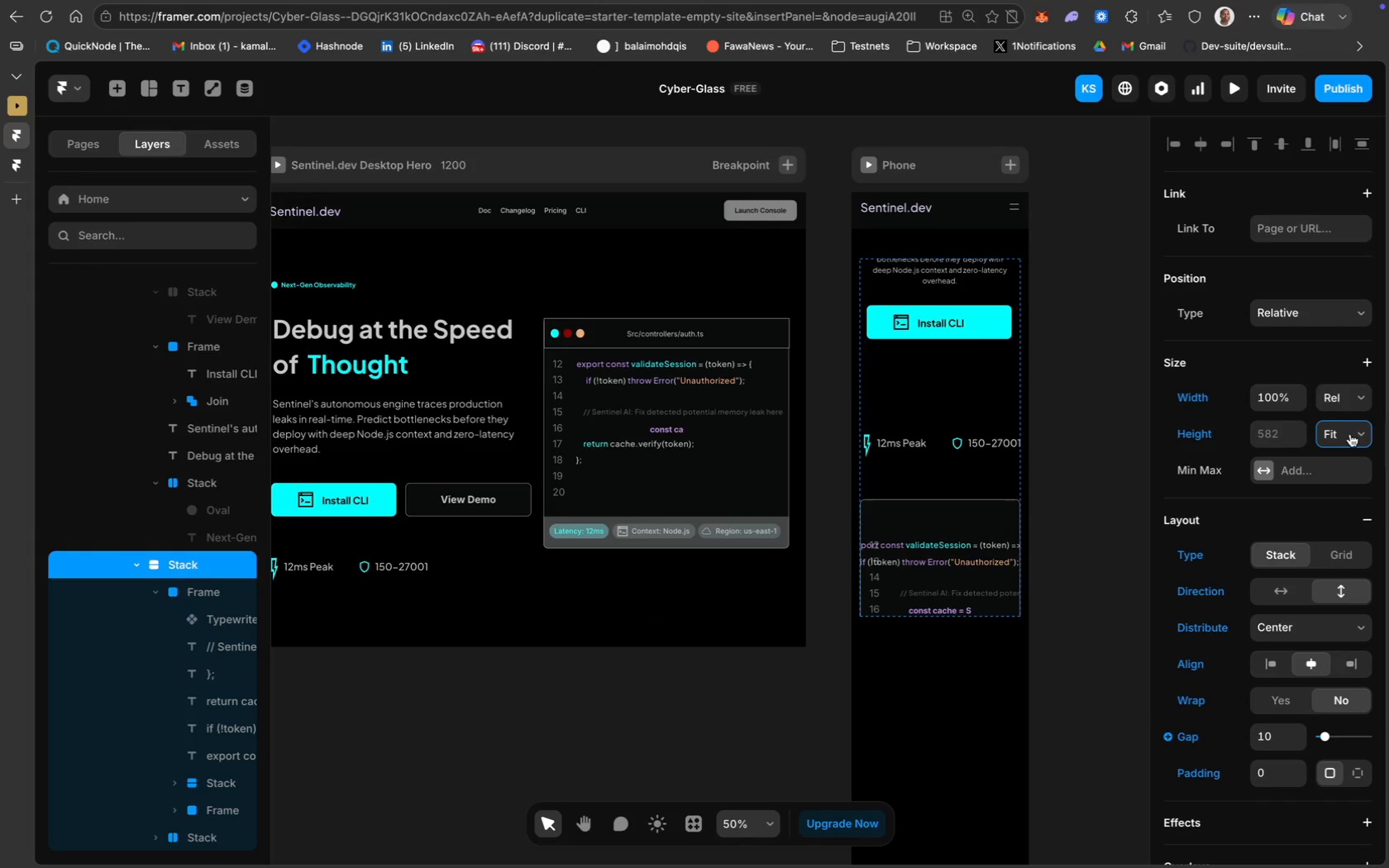 
key(Meta+Z)
 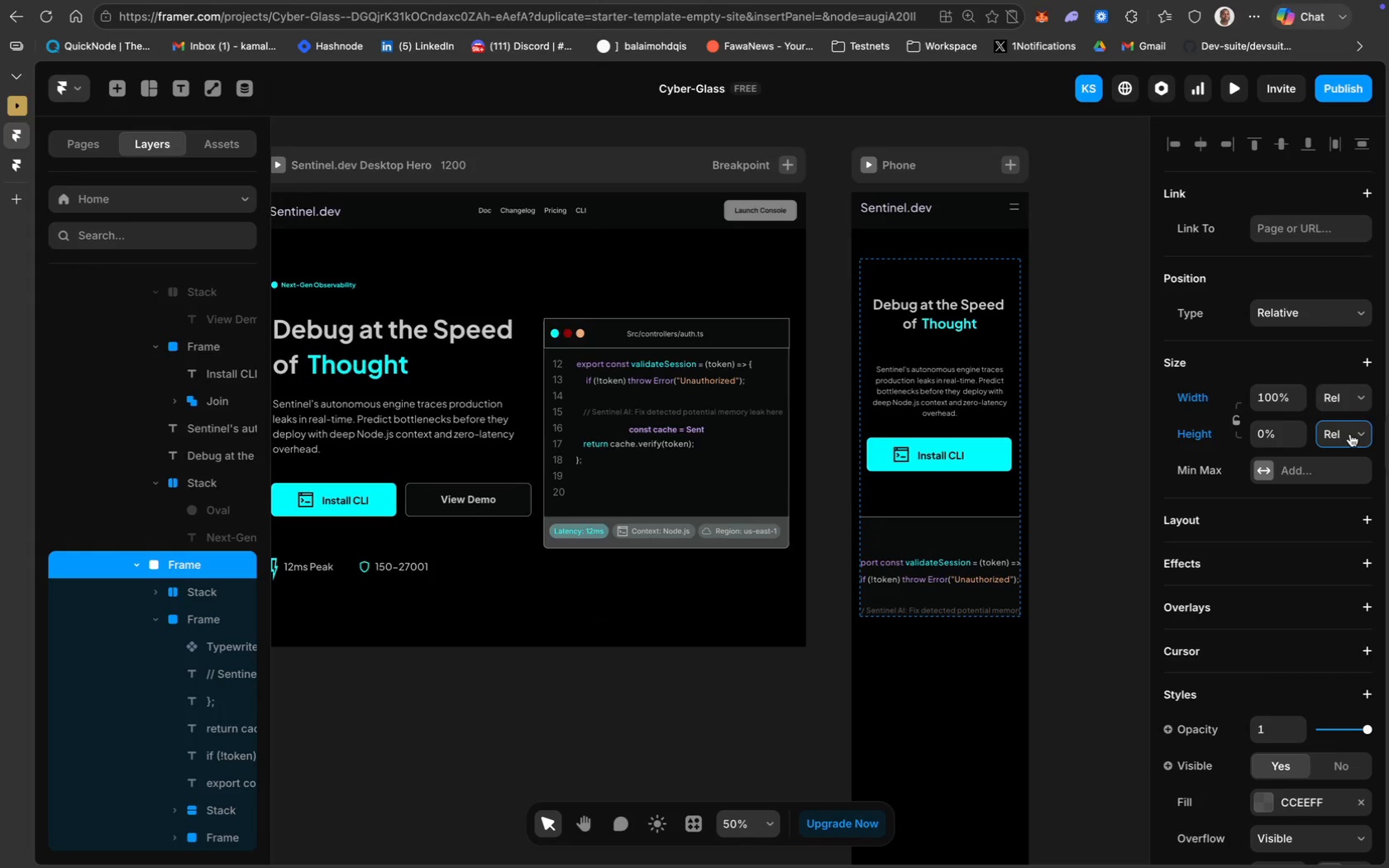 
left_click([1350, 434])
 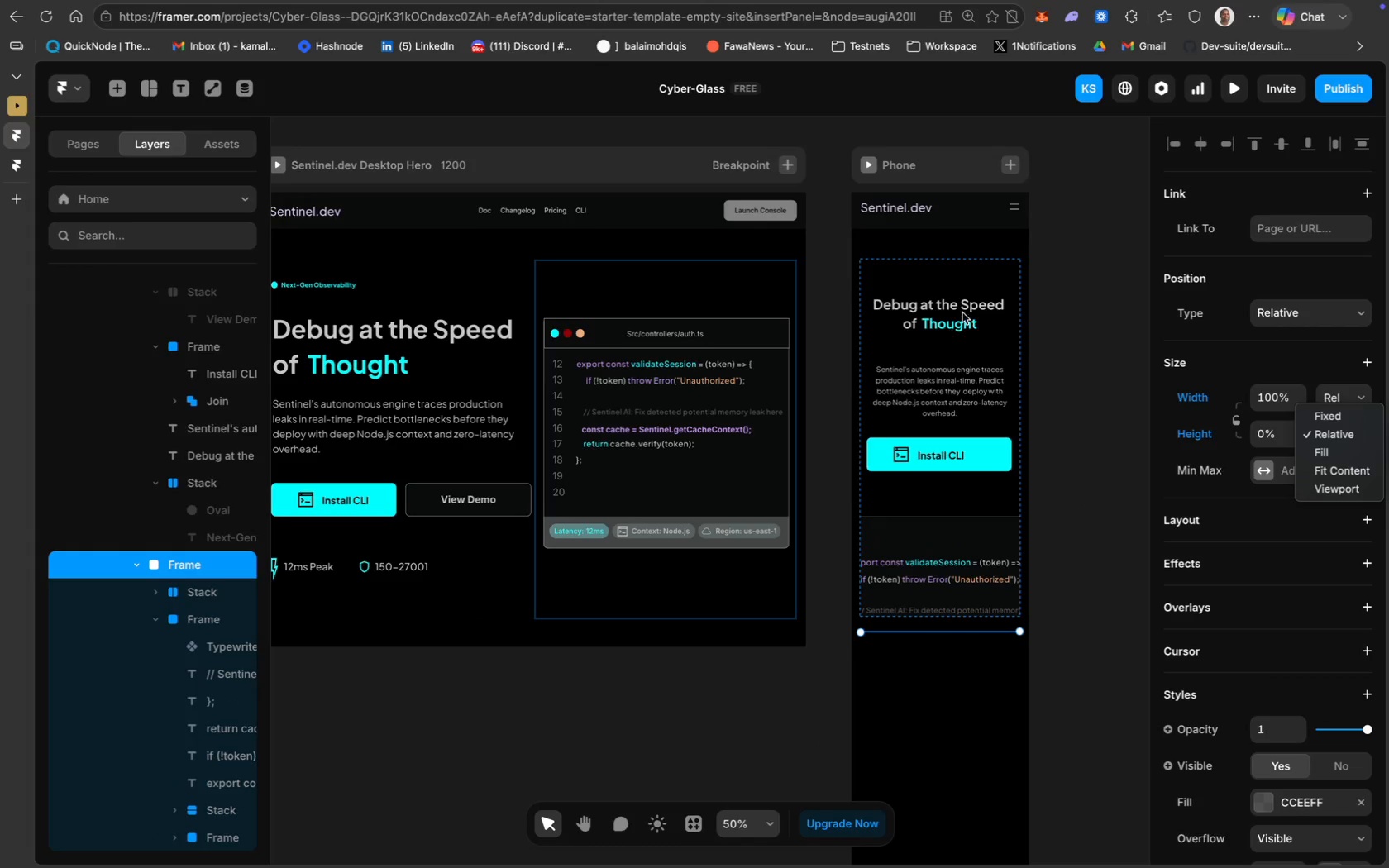 
scroll: coordinate [167, 519], scroll_direction: up, amount: 33.0
 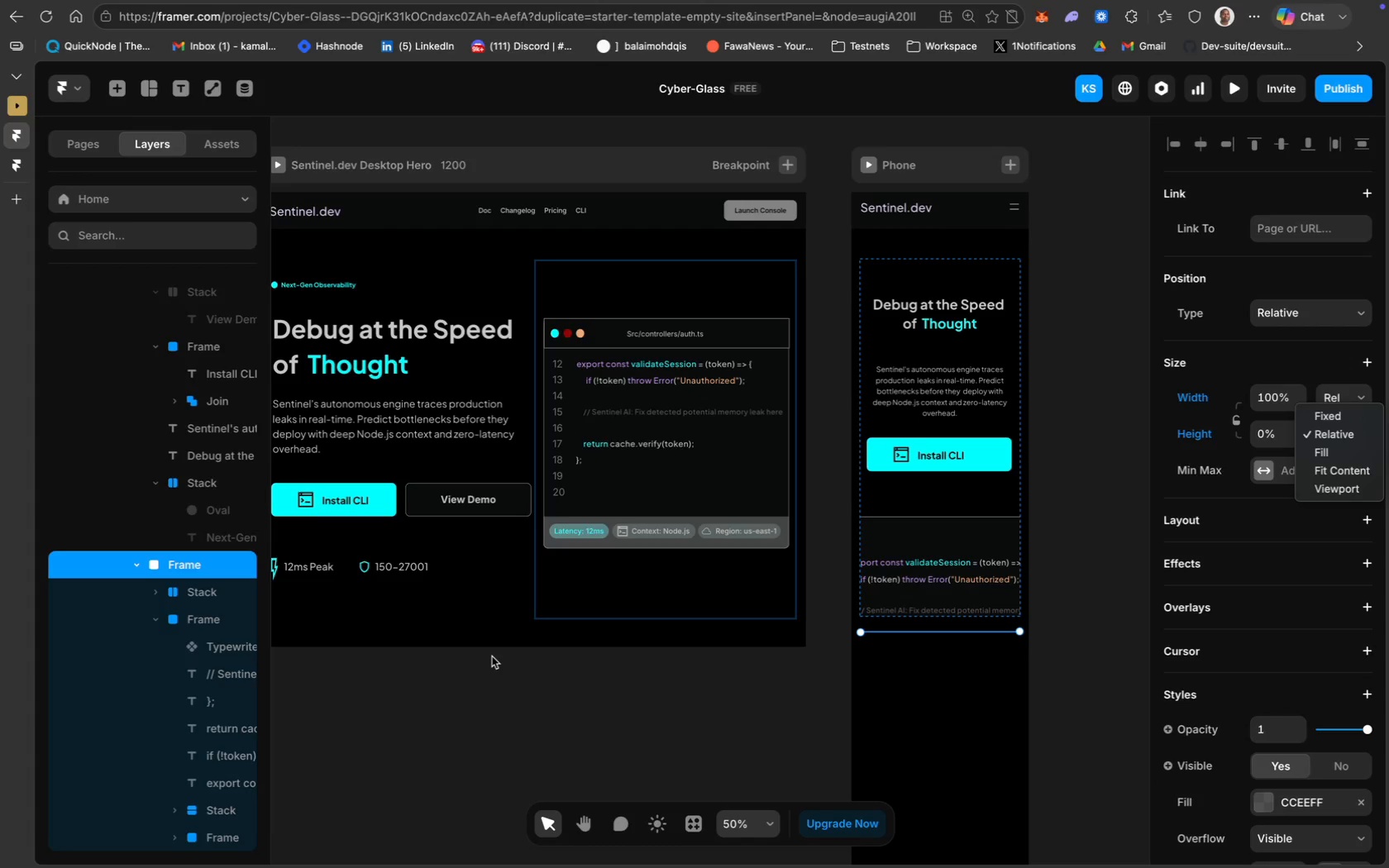 
left_click([443, 603])
 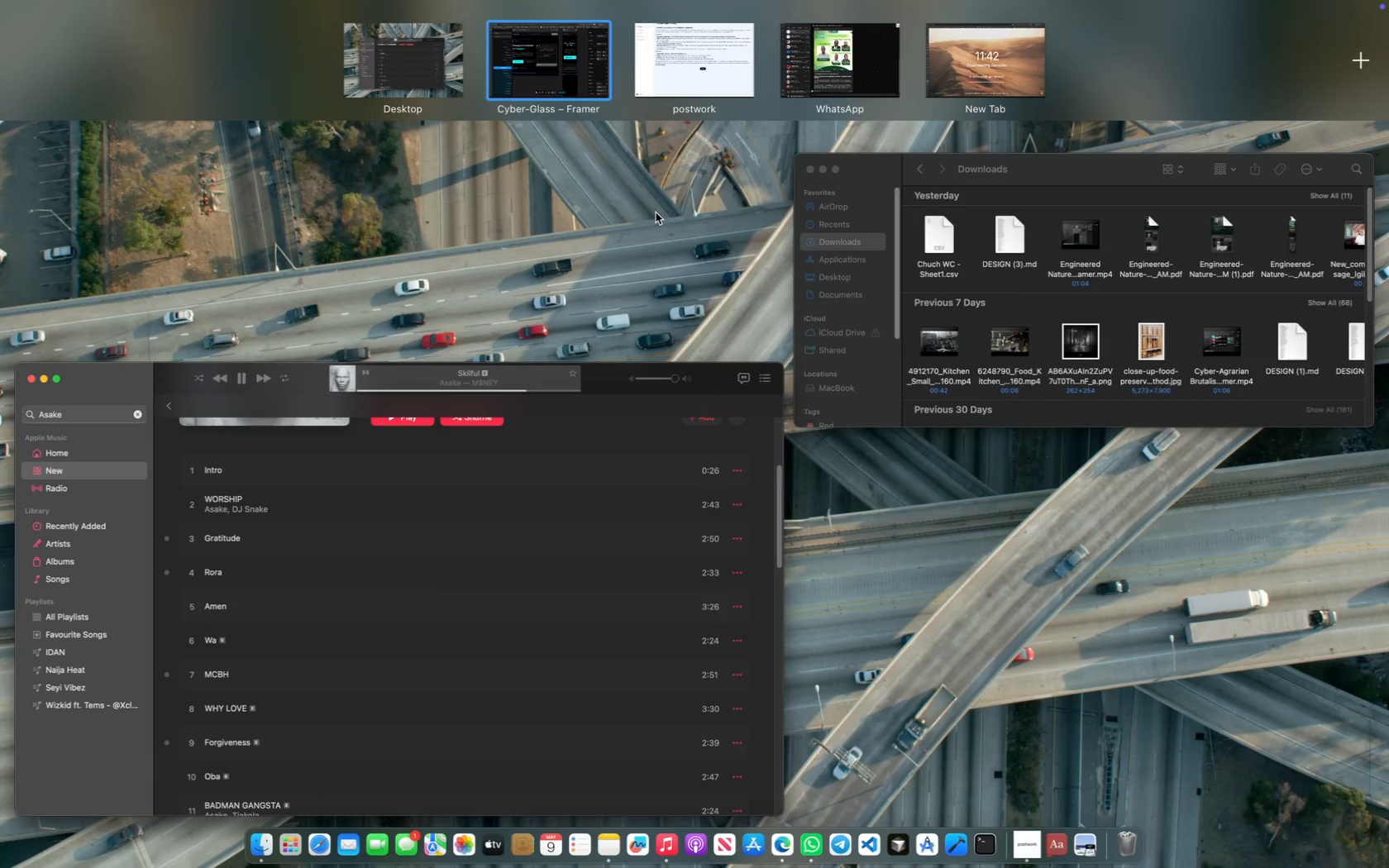 
left_click([833, 86])
 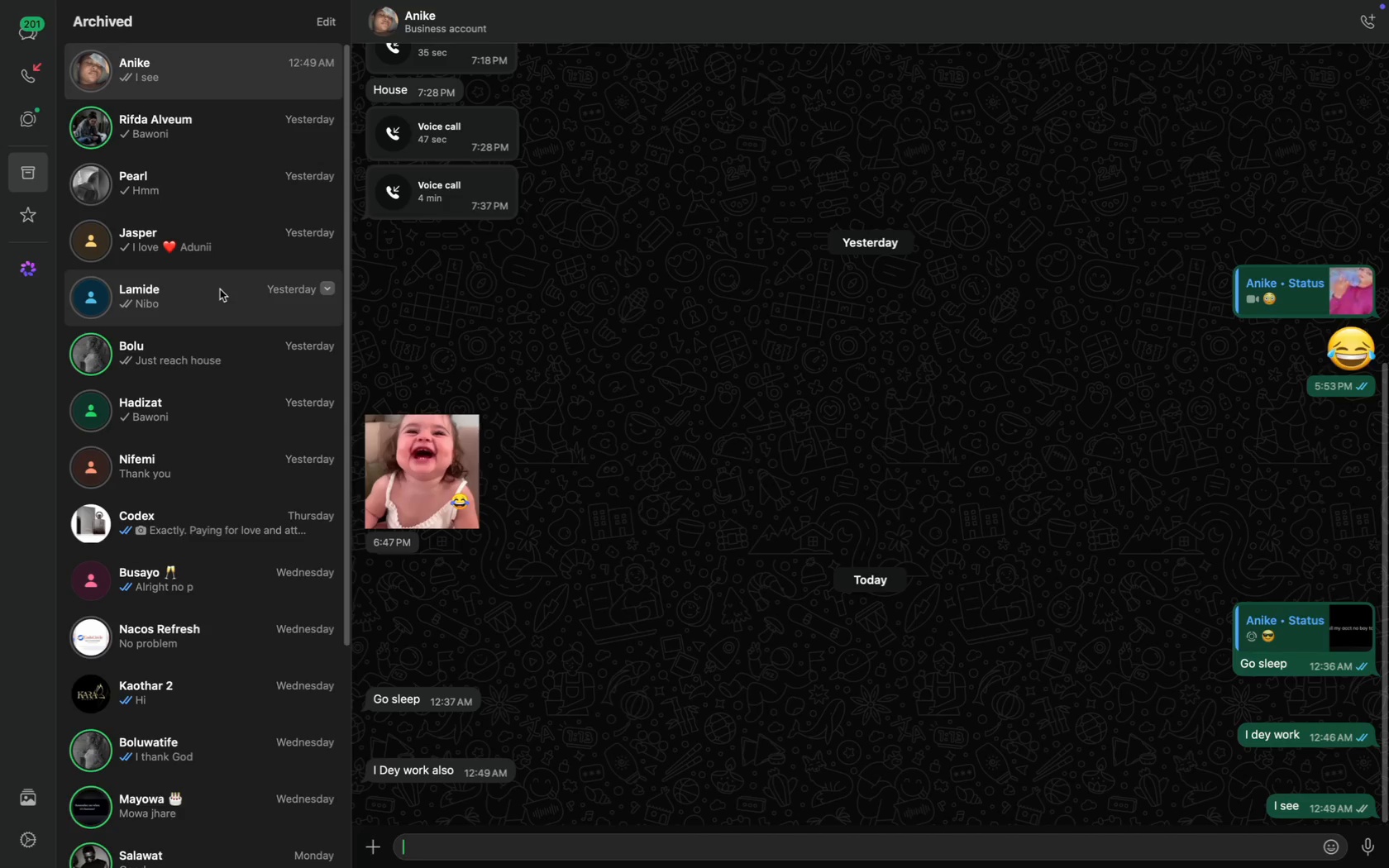 
left_click([28, 33])
 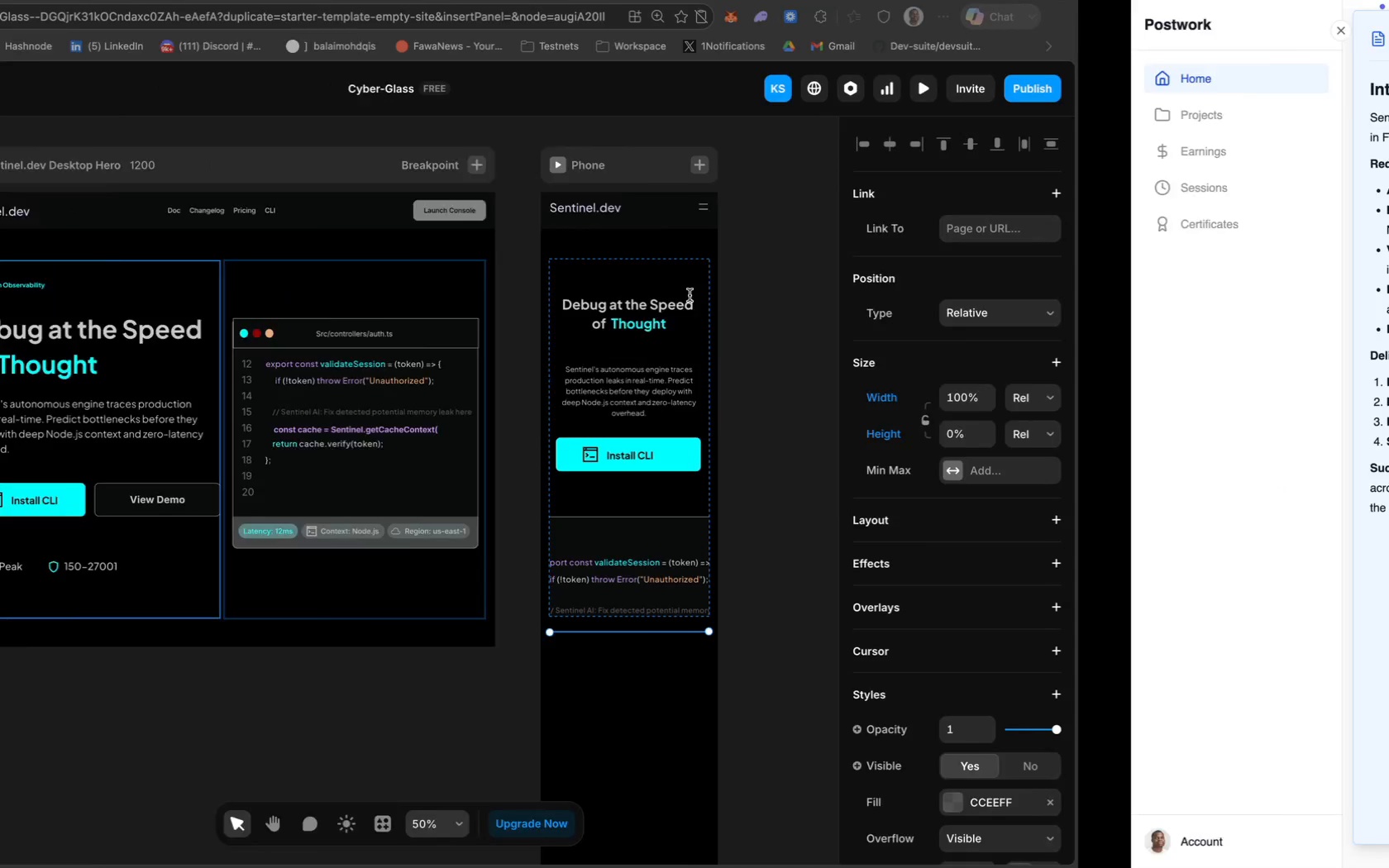 
wait(11.06)
 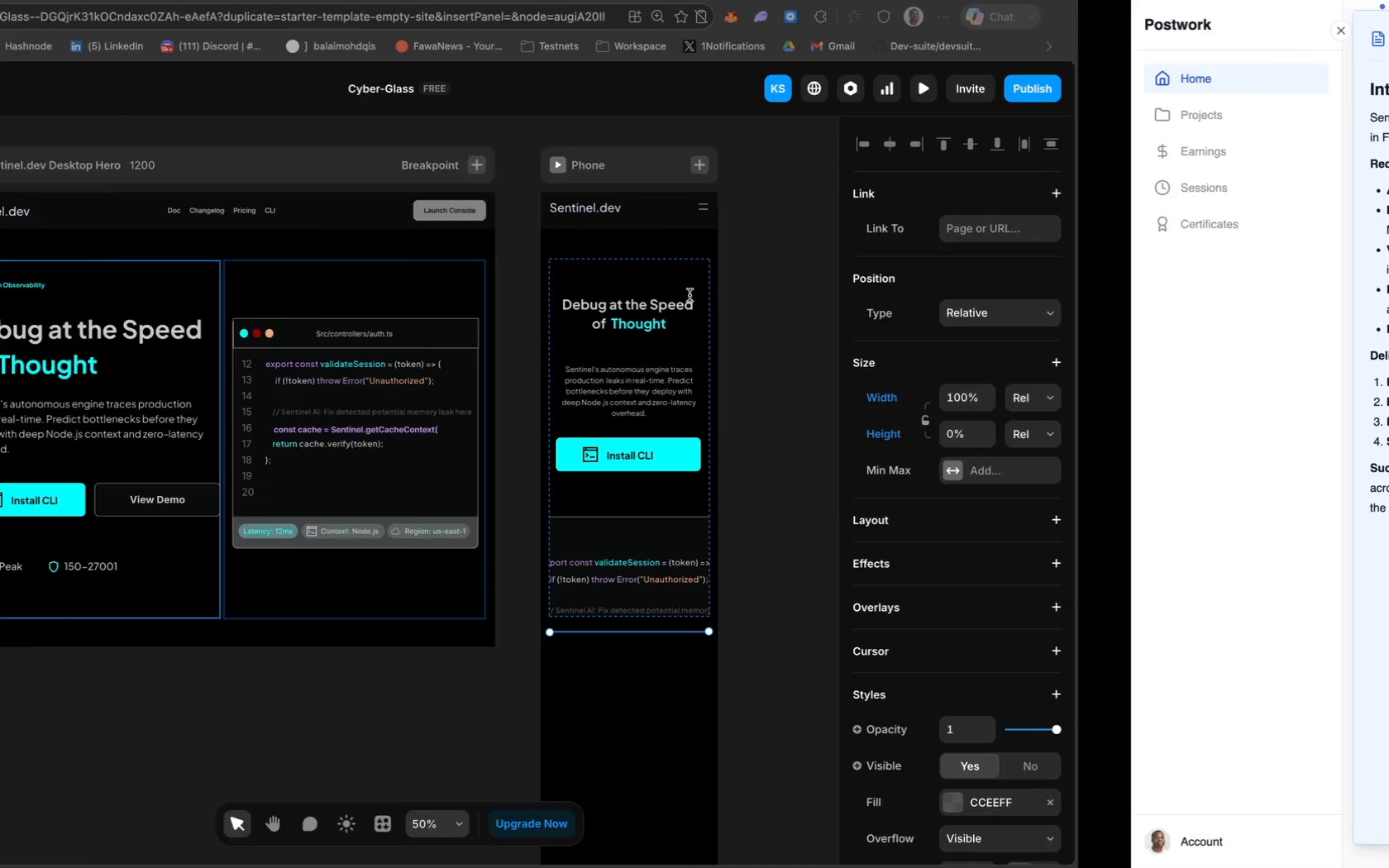 
scroll: coordinate [203, 577], scroll_direction: up, amount: 24.0
 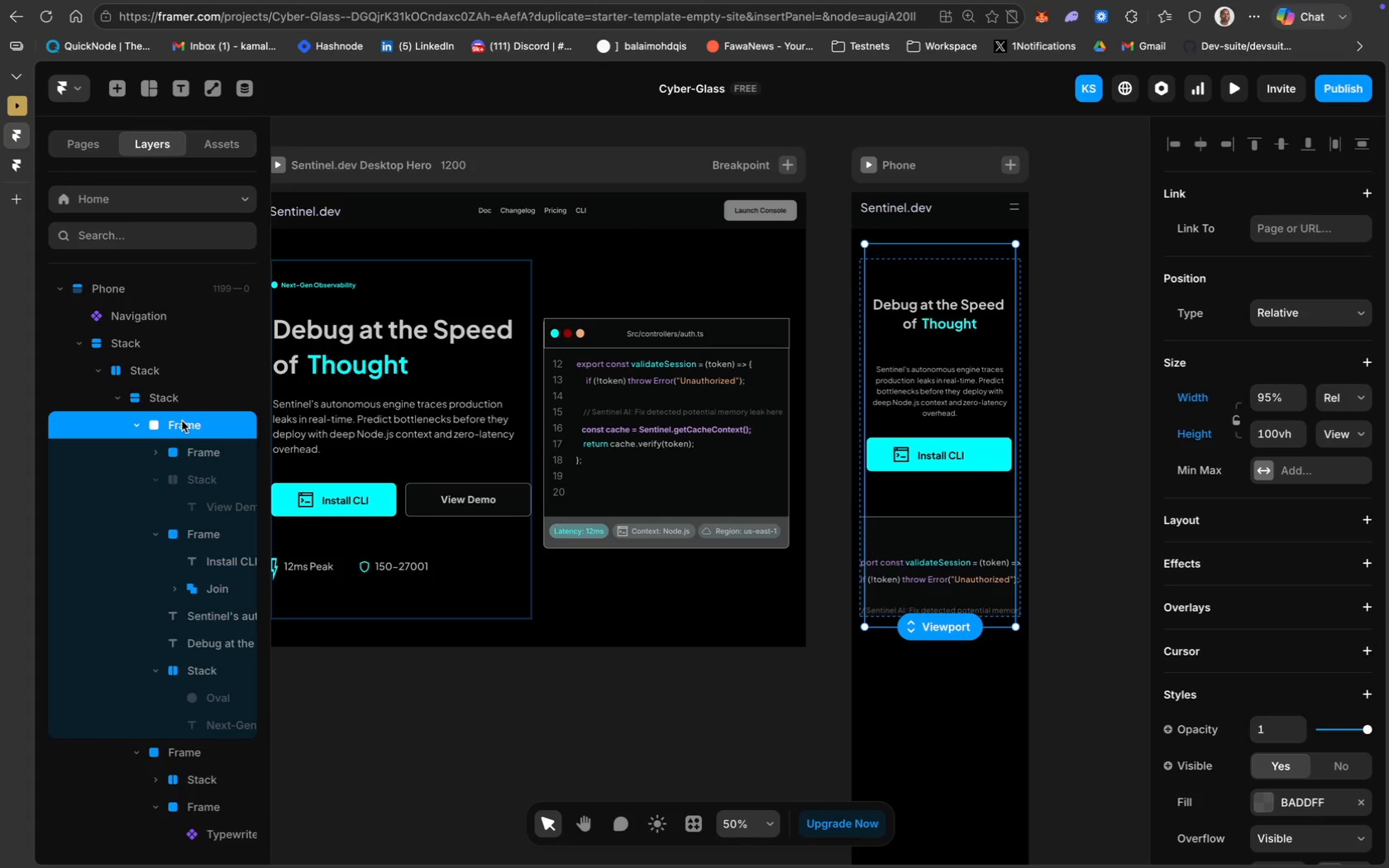 
scroll: coordinate [157, 651], scroll_direction: down, amount: 23.0
 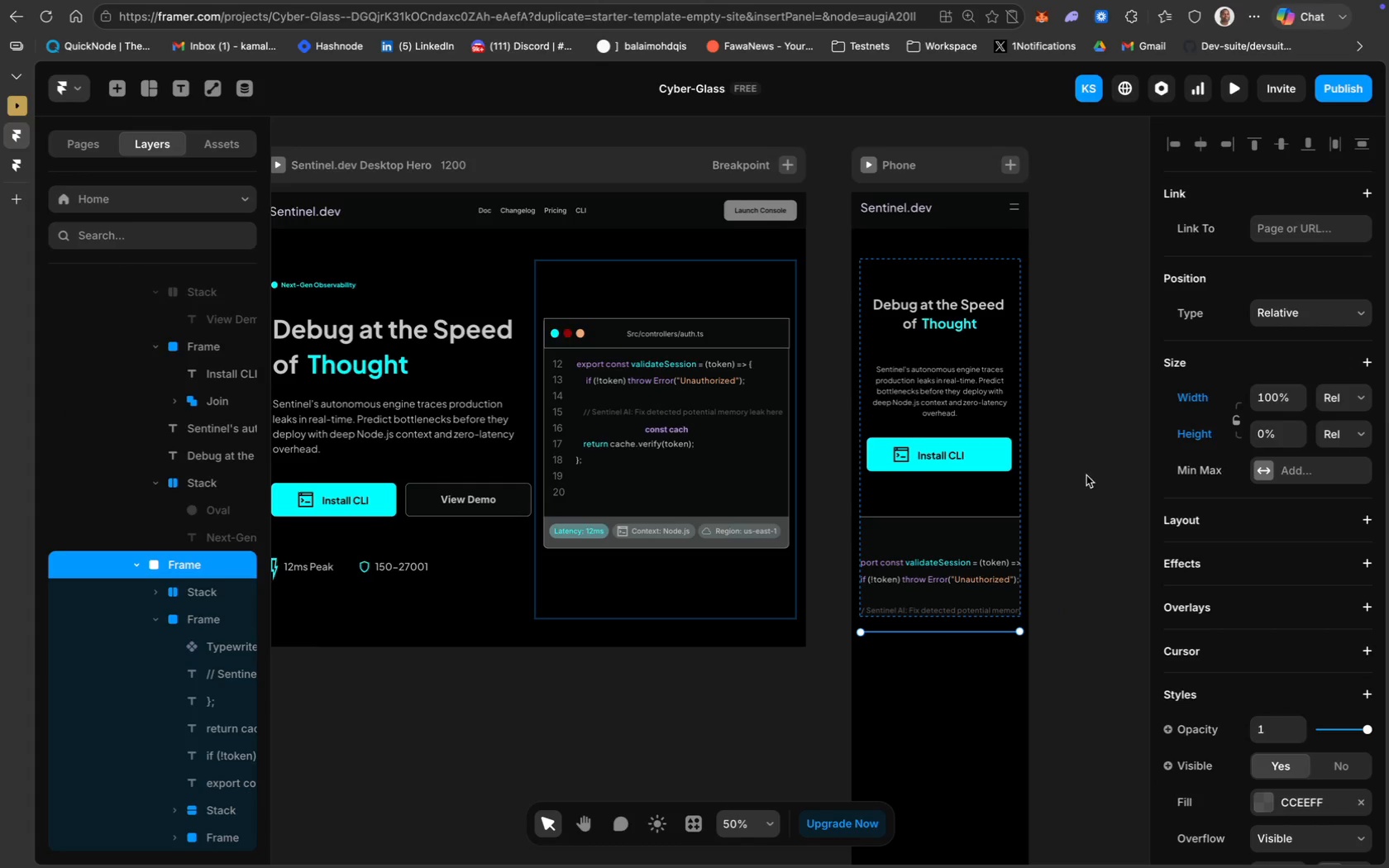 
left_click([1346, 436])
 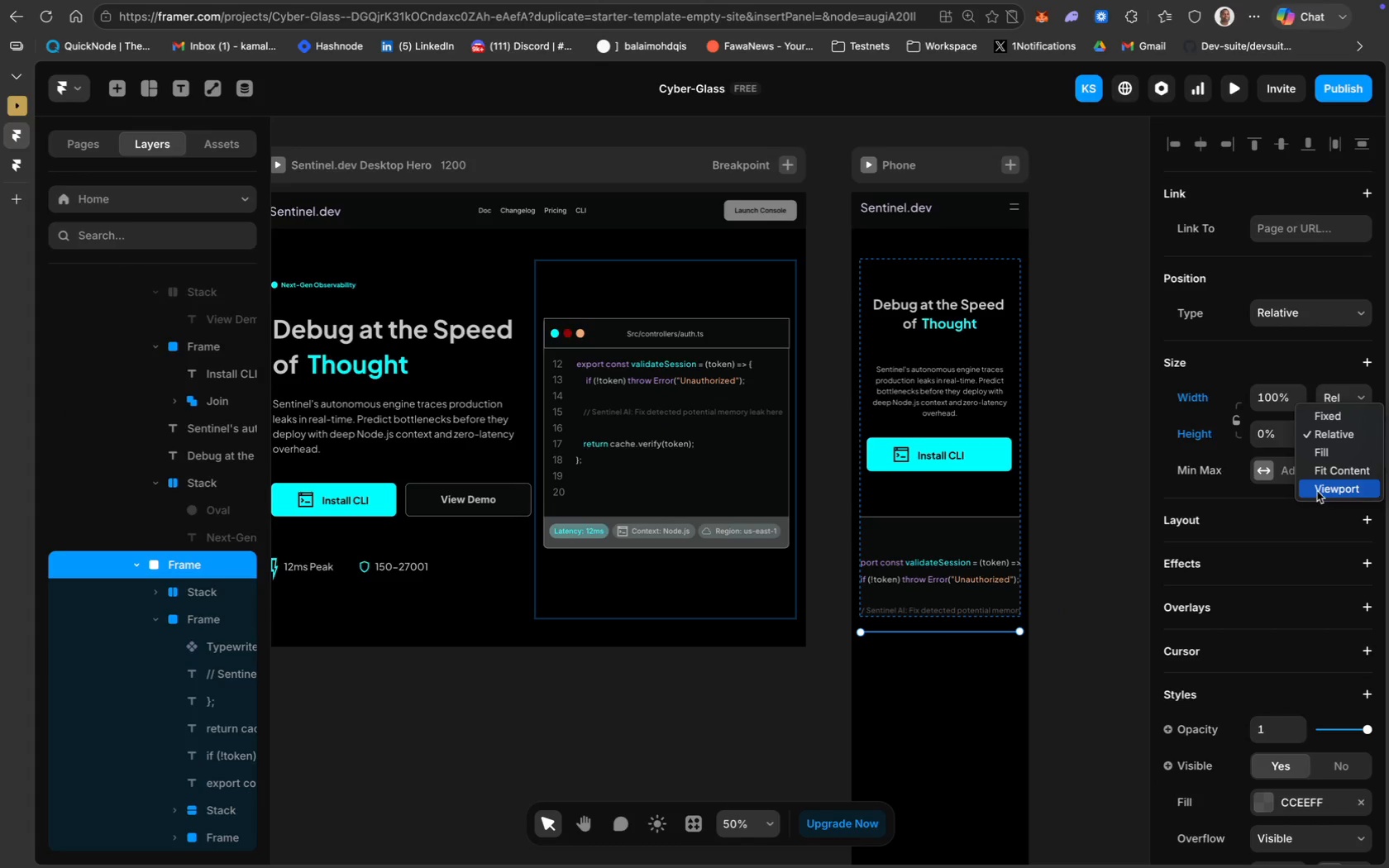 
left_click([1324, 491])
 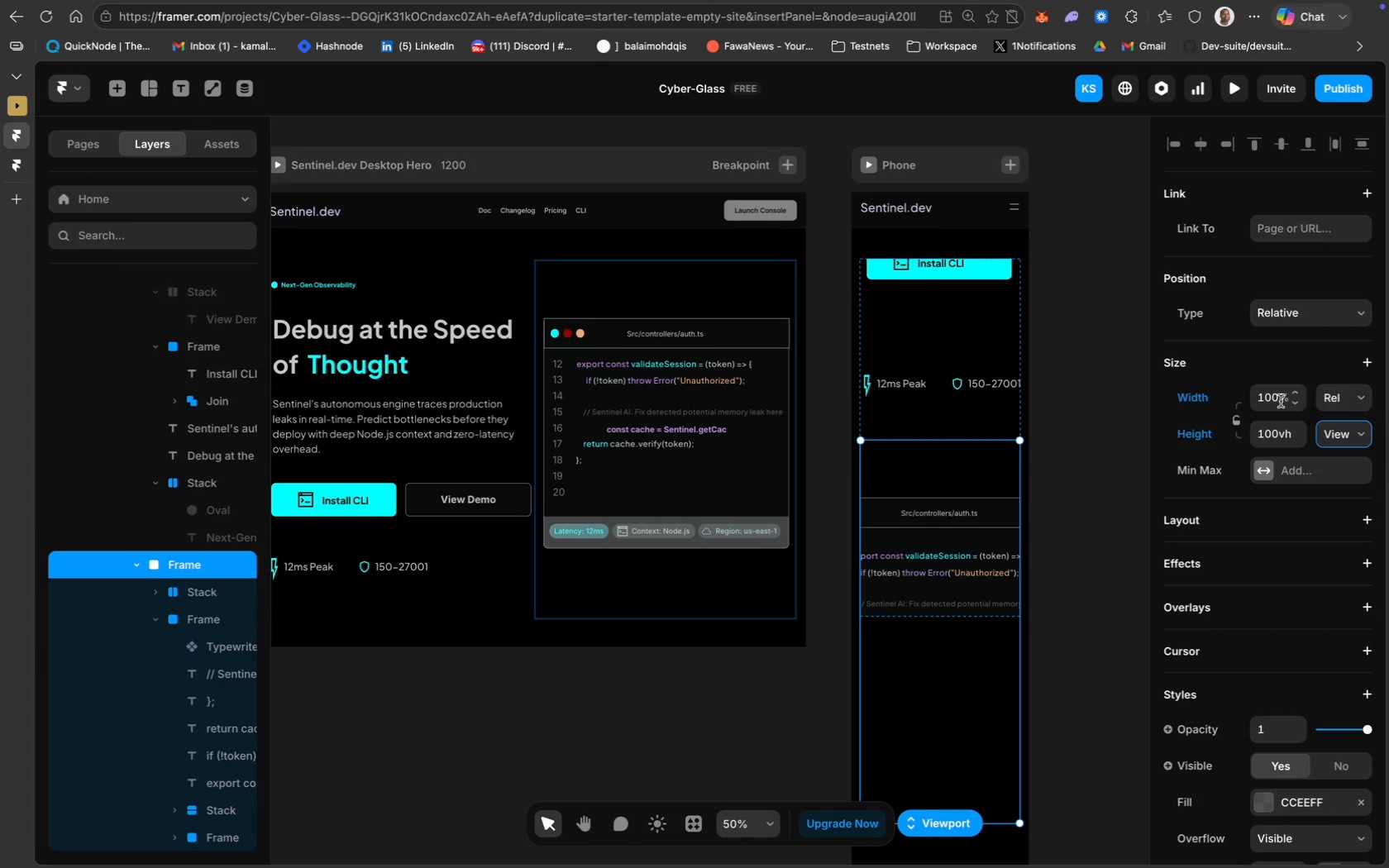 
left_click([1273, 397])
 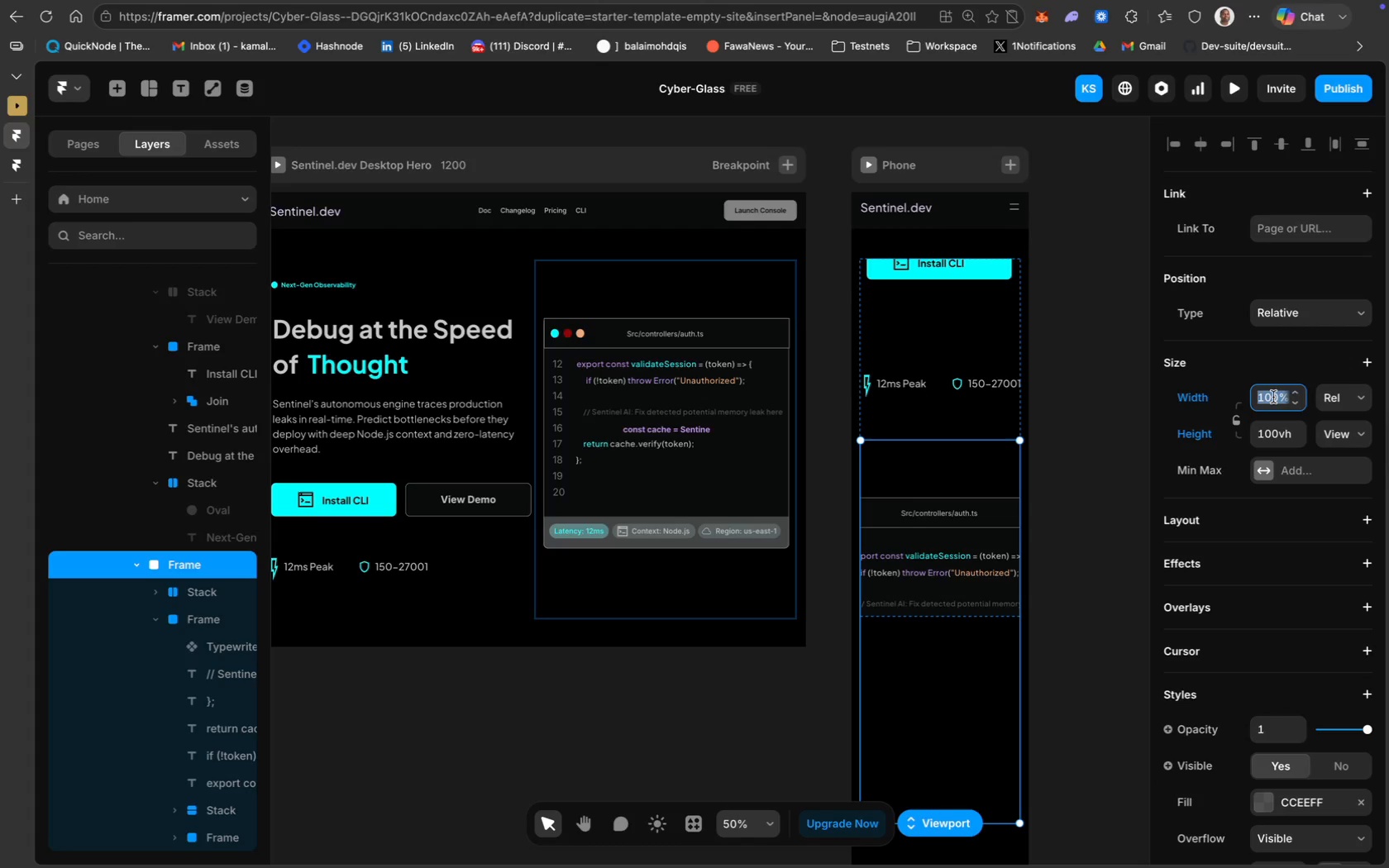 
type(95%)
 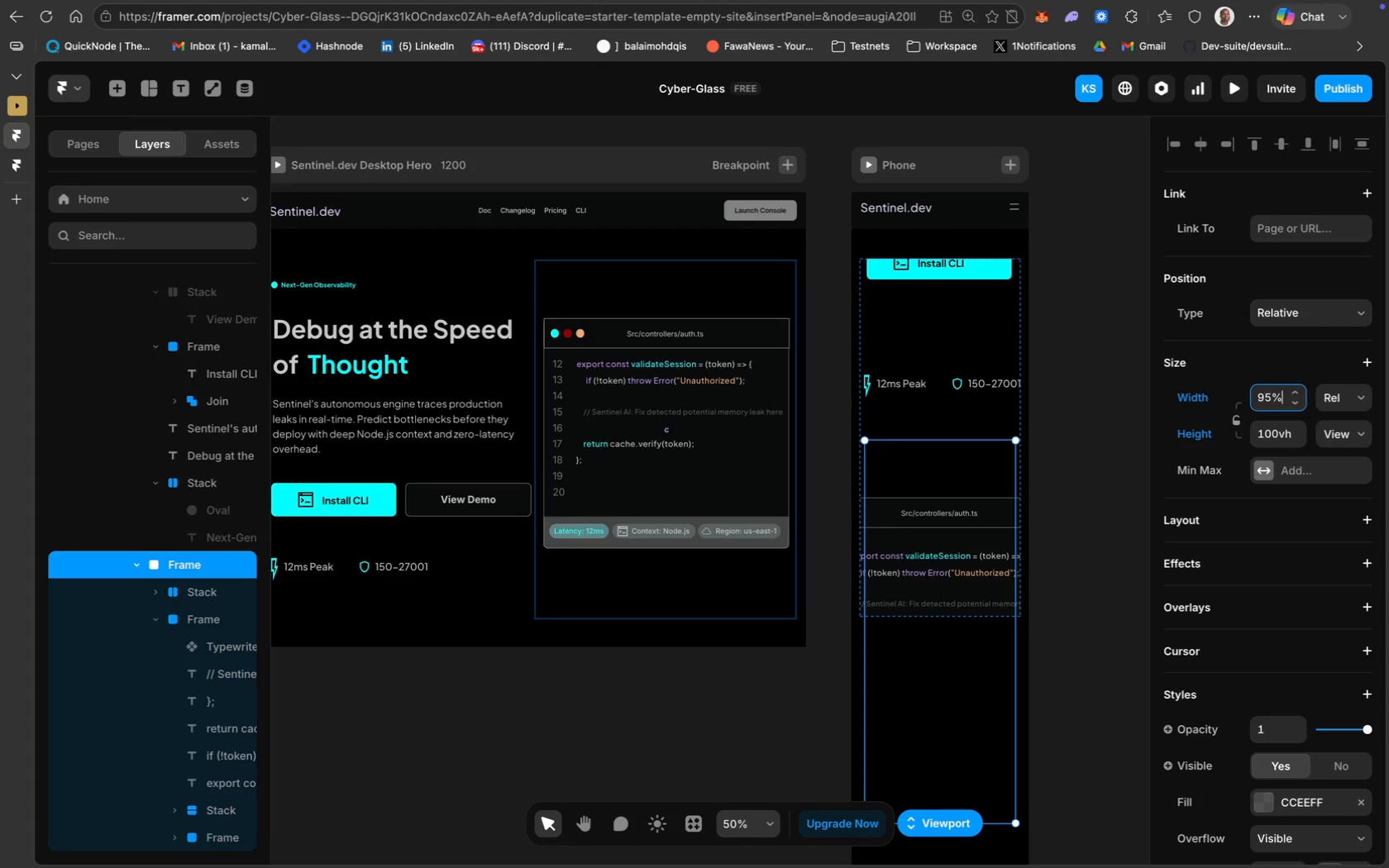 
 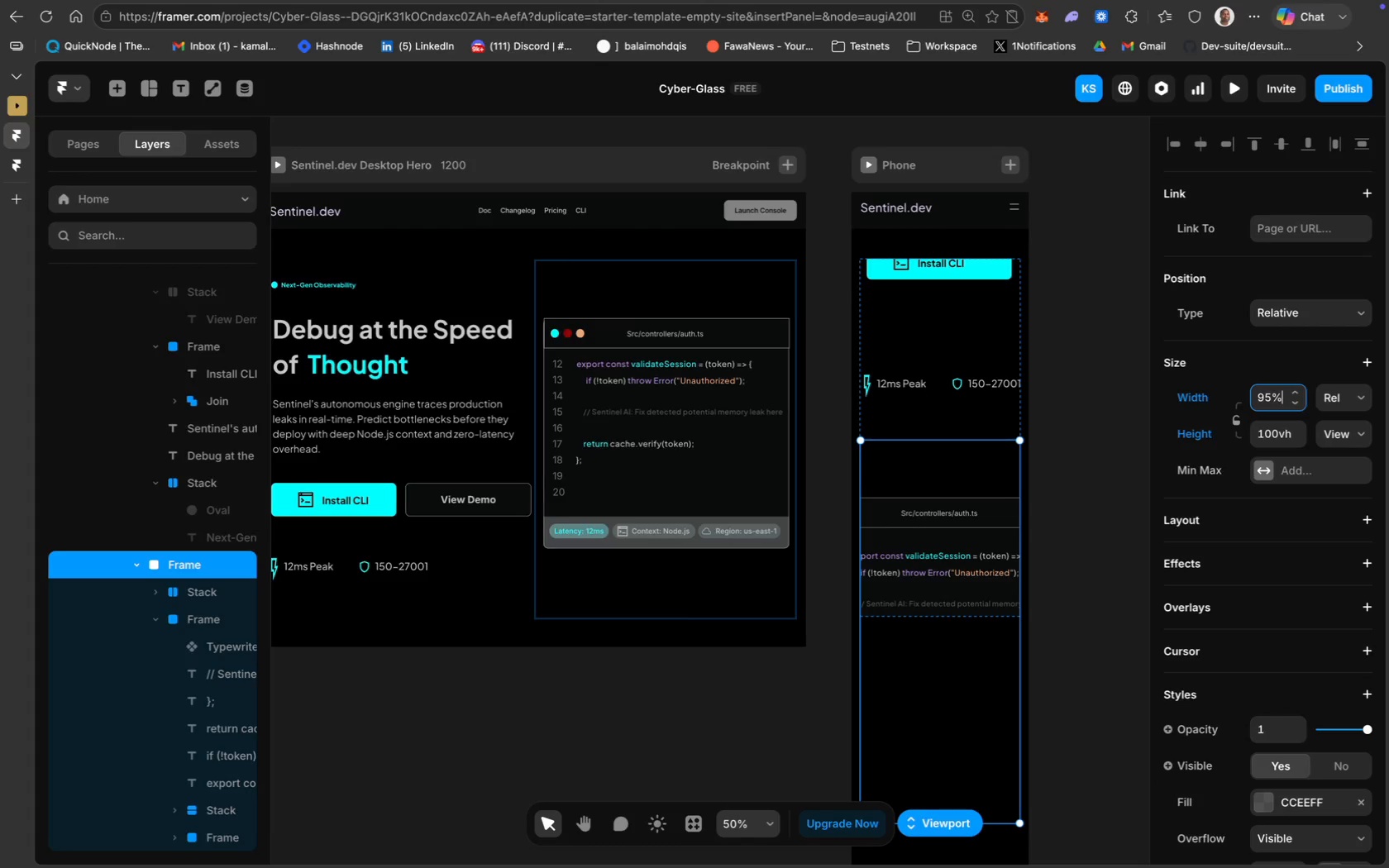 
key(Enter)
 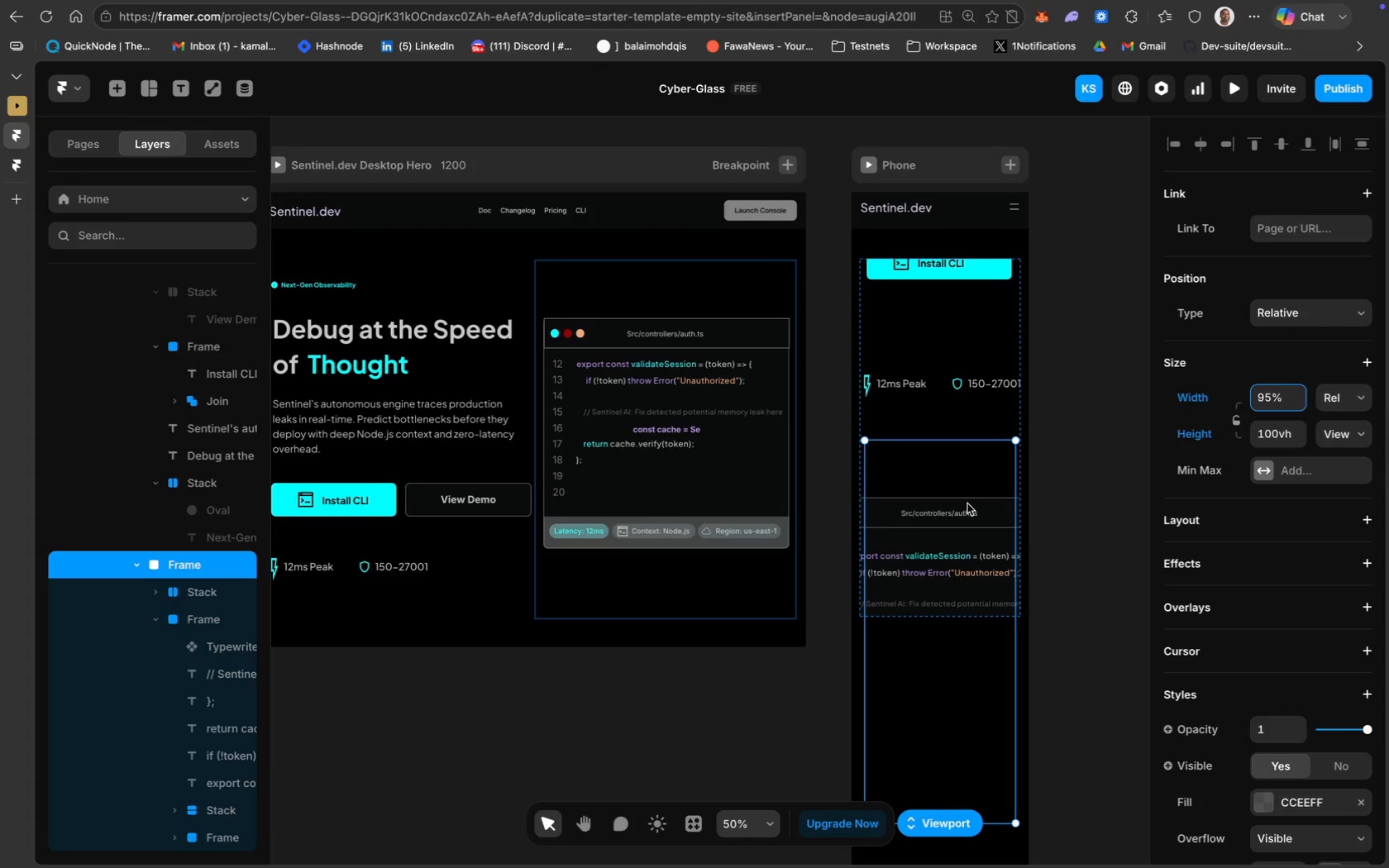 
left_click_drag(start_coordinate=[945, 652], to_coordinate=[945, 714])
 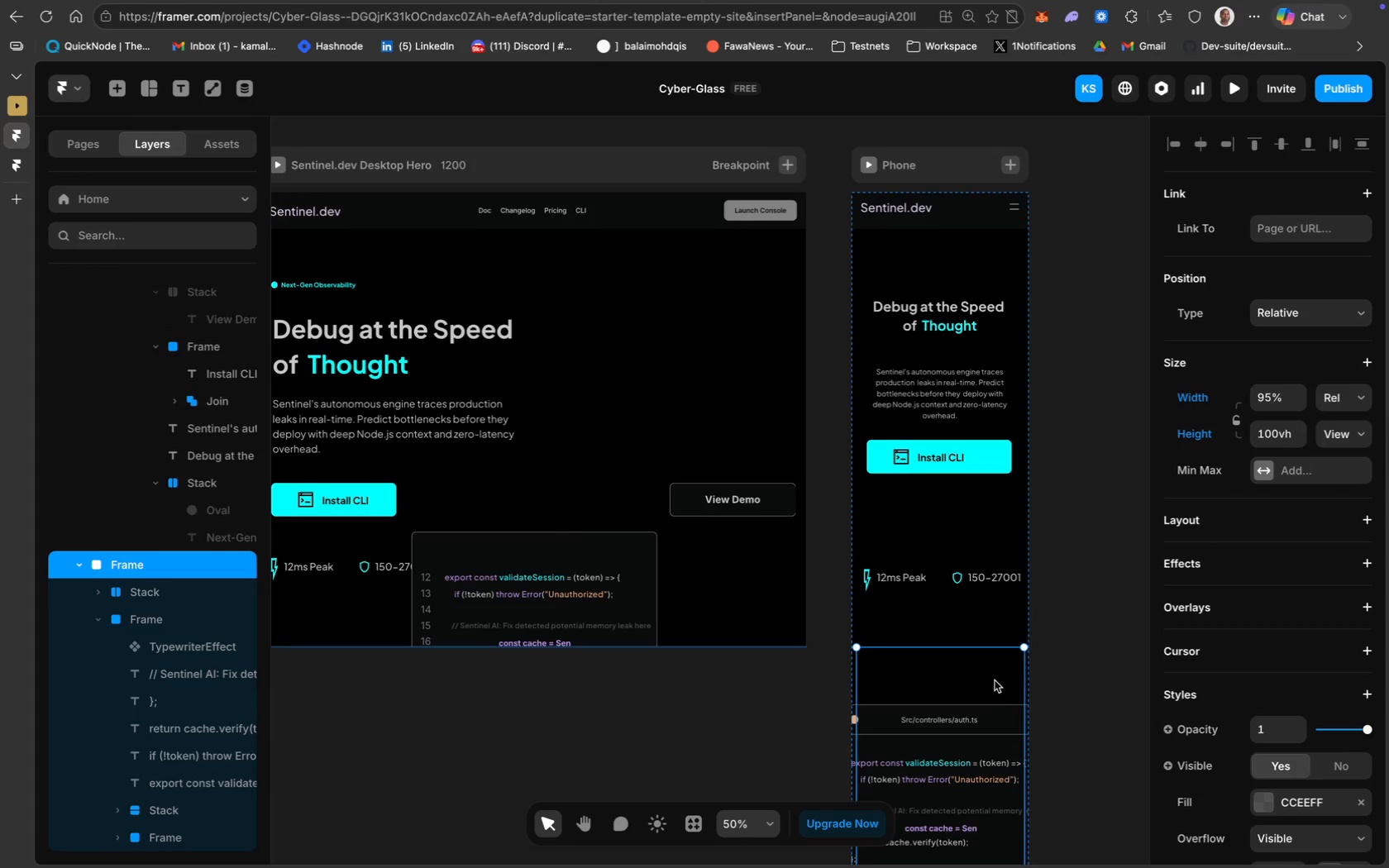 
scroll: coordinate [954, 636], scroll_direction: down, amount: 37.0
 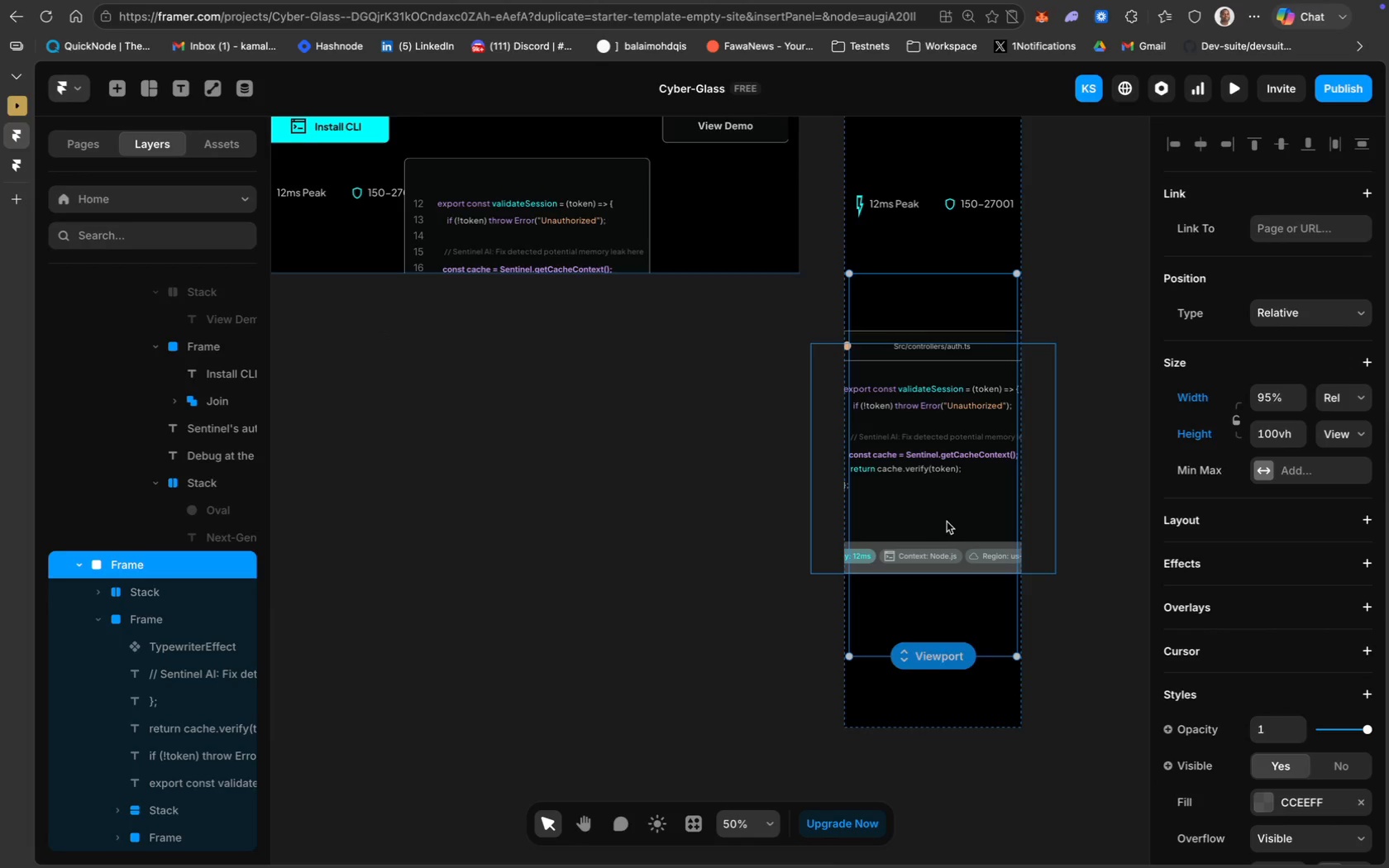 
scroll: coordinate [942, 406], scroll_direction: up, amount: 50.0
 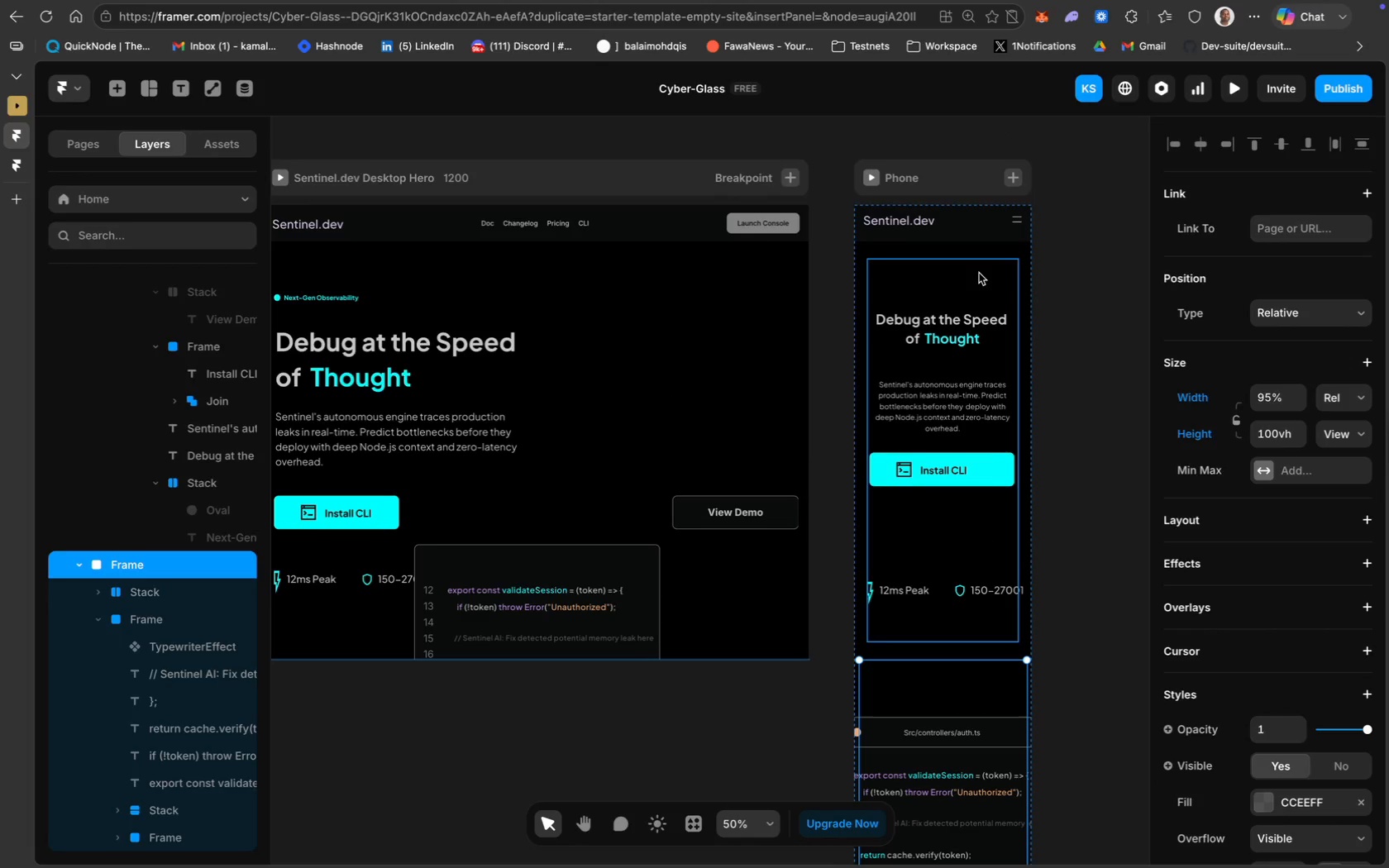 
left_click([1007, 264])
 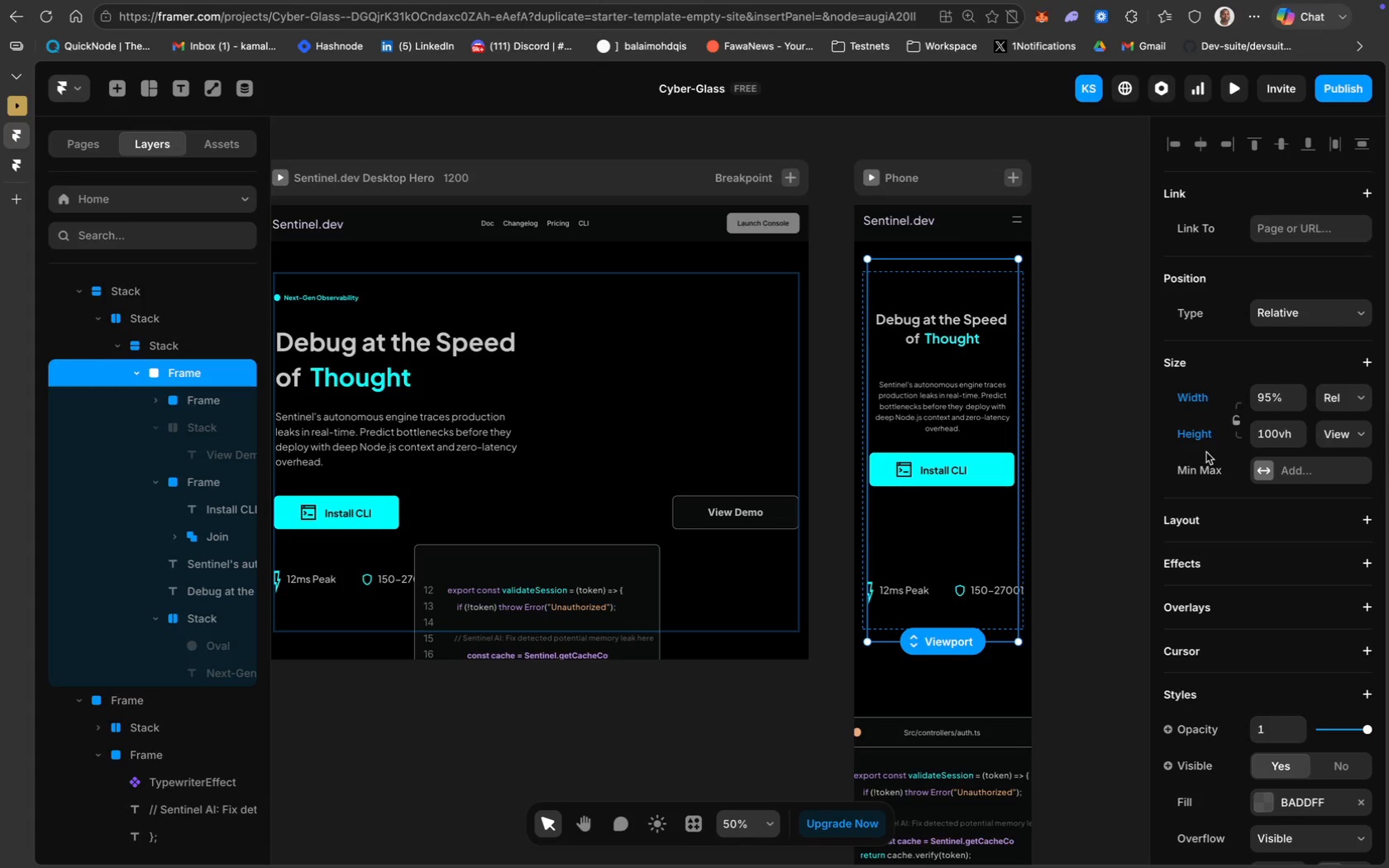 
wait(10.66)
 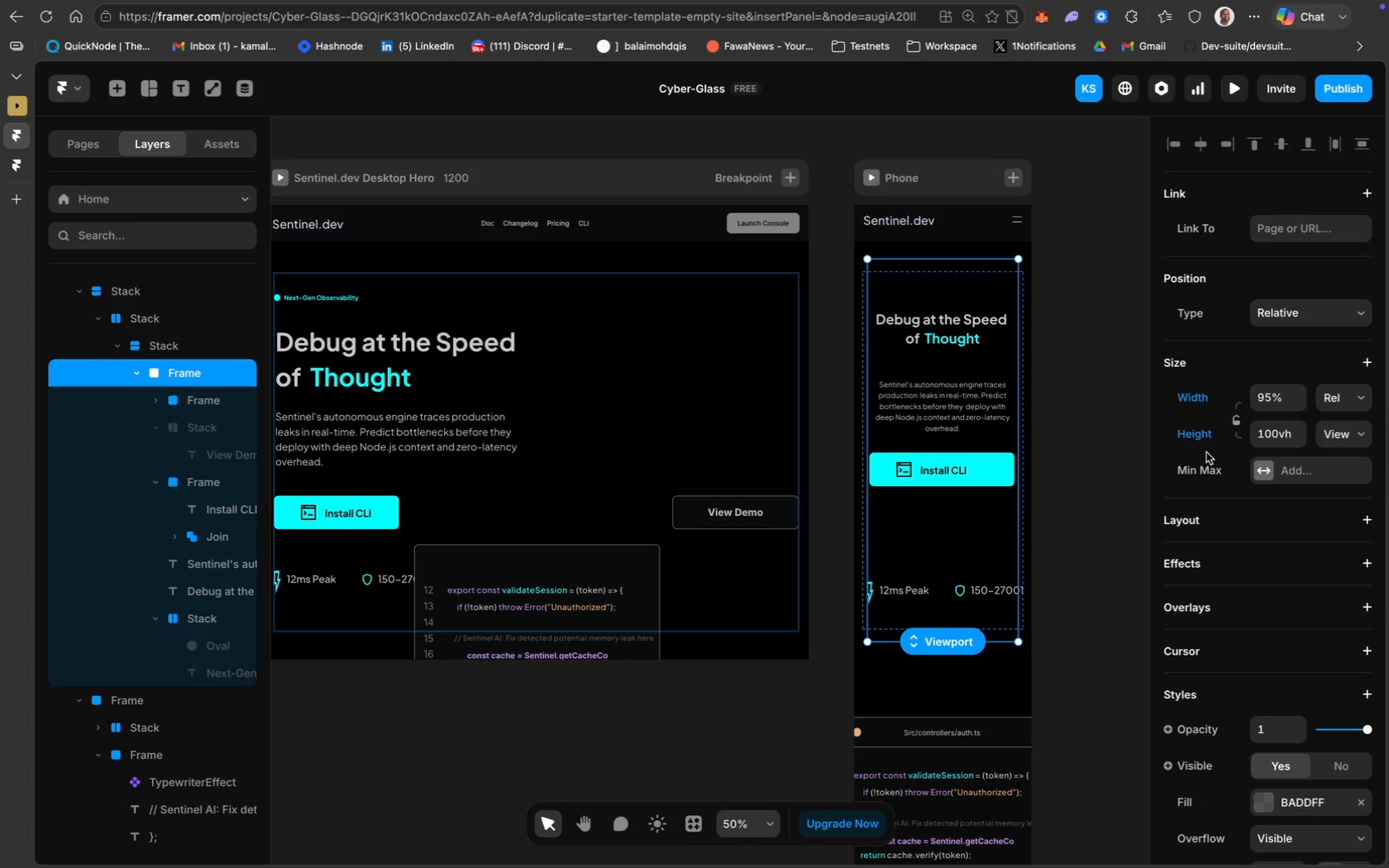 
type(90vh)
 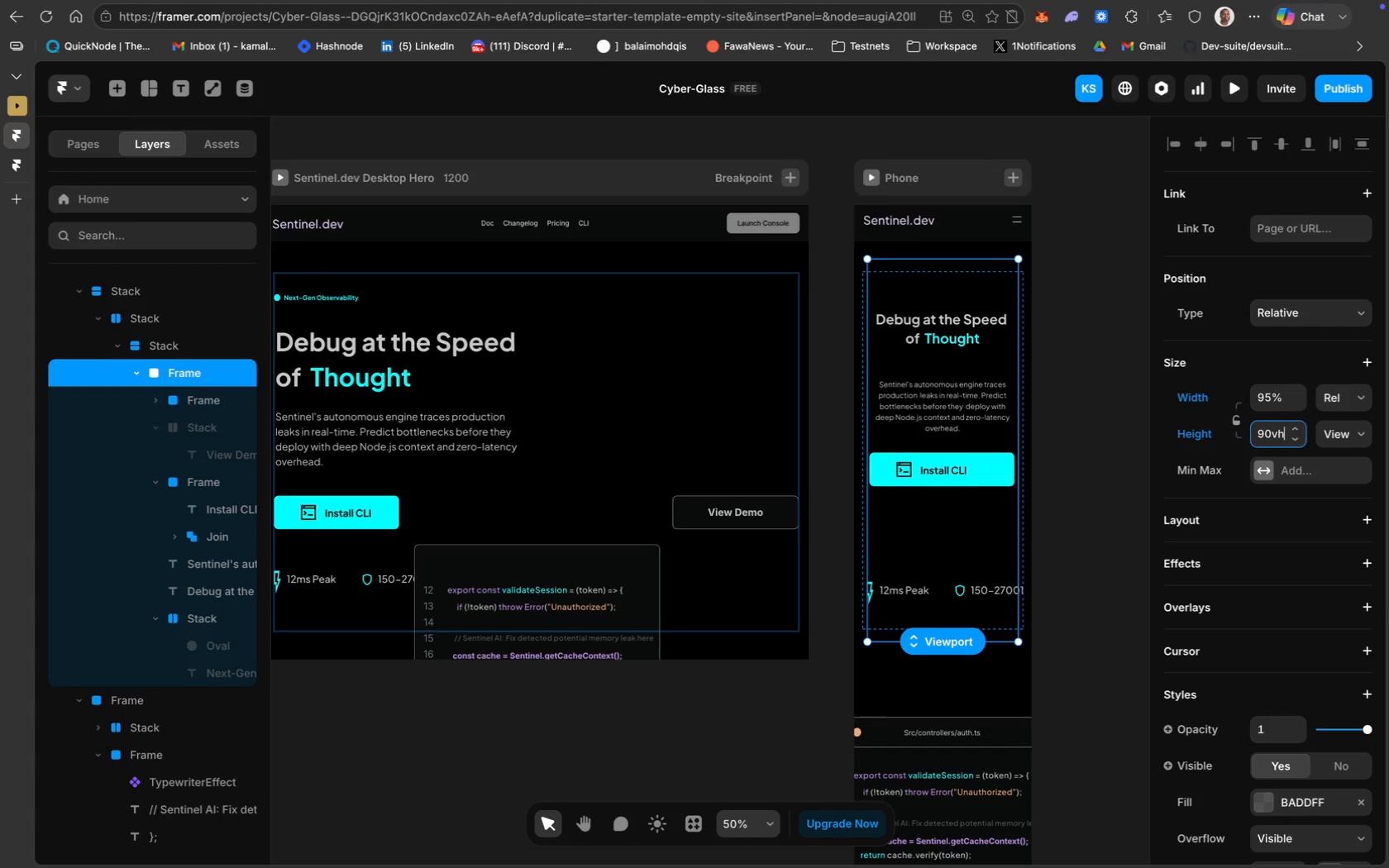 
key(Enter)
 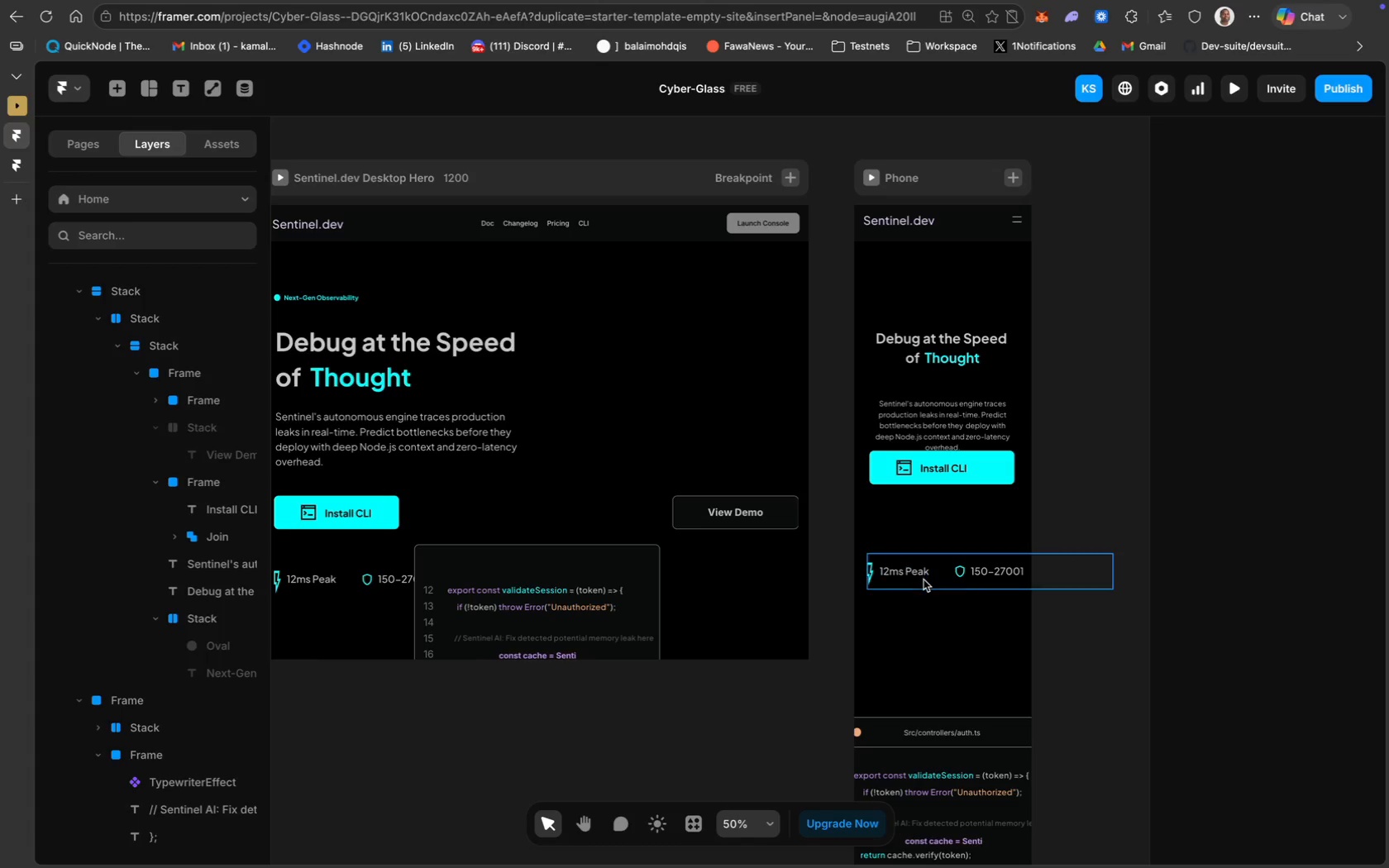 
left_click([937, 584])
 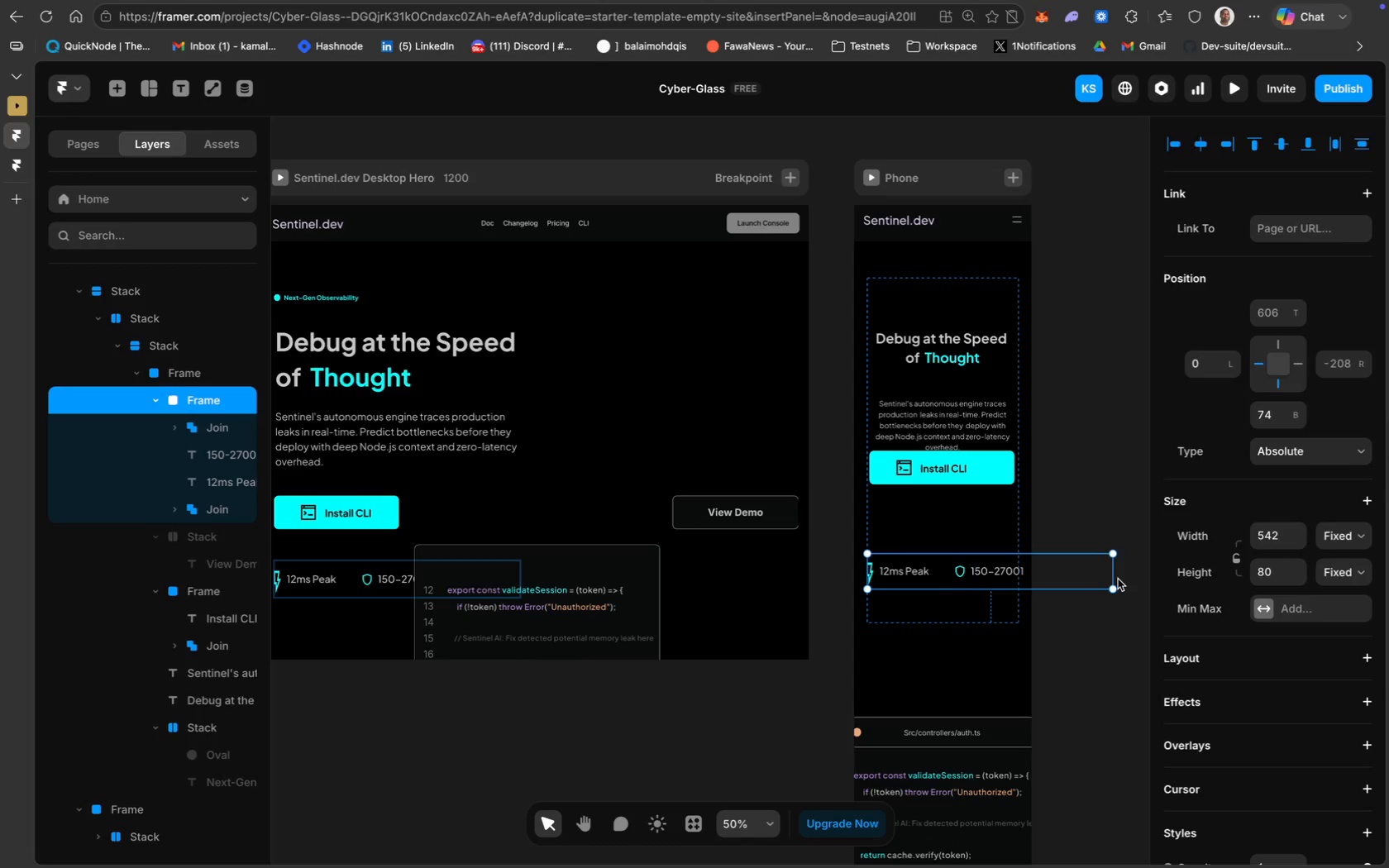 
left_click_drag(start_coordinate=[1115, 575], to_coordinate=[1110, 574])
 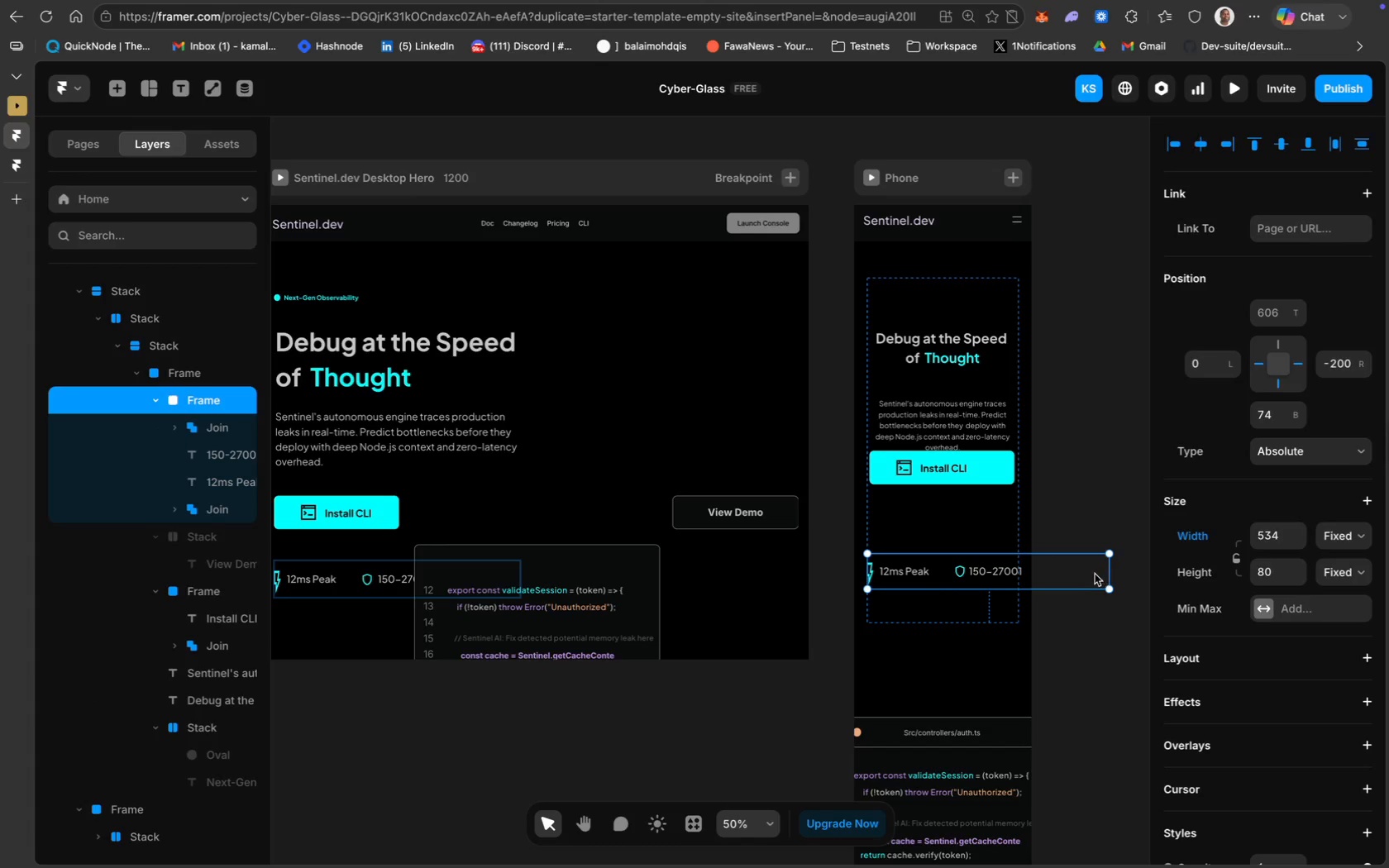 
left_click([1086, 574])
 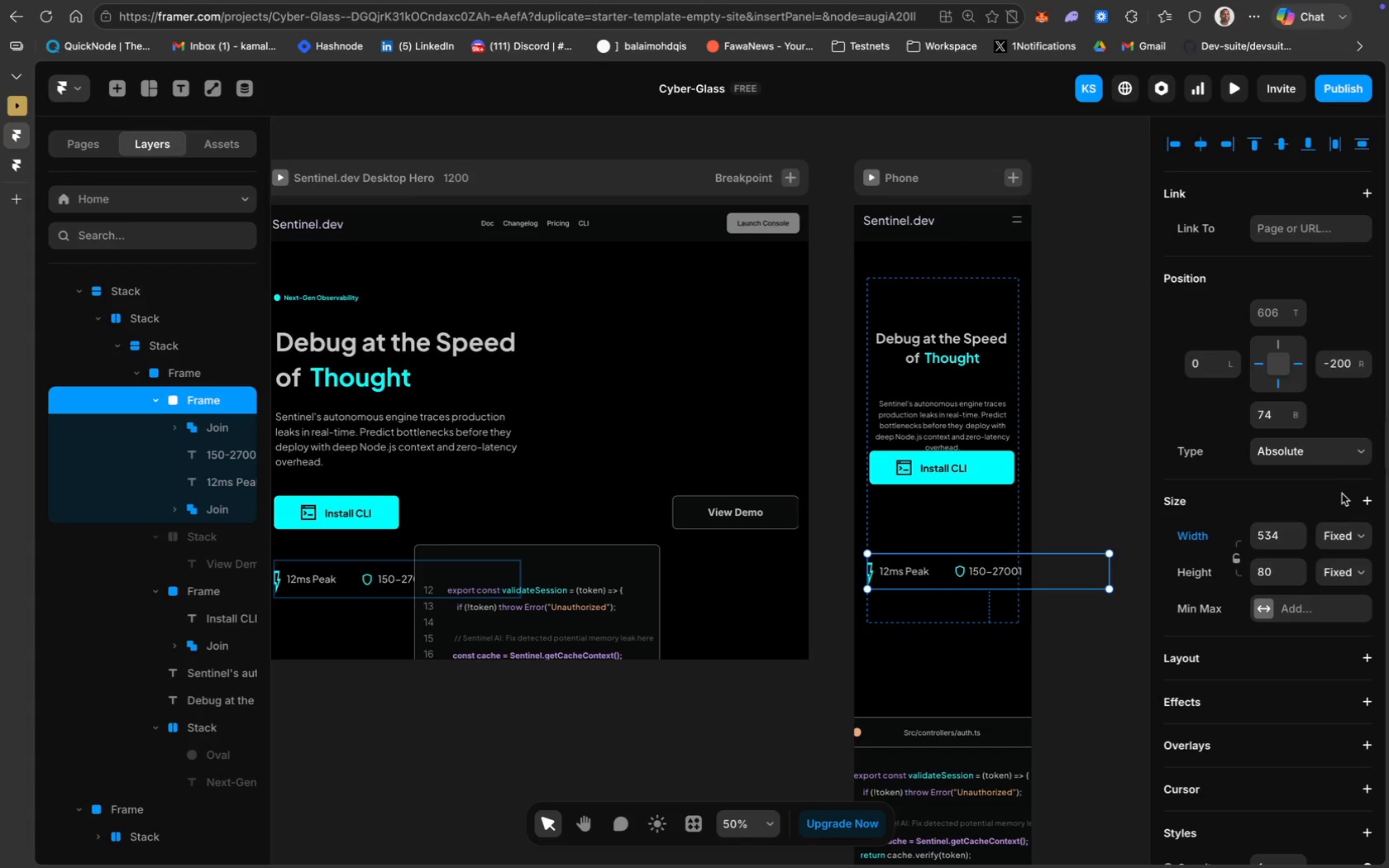 
left_click([1345, 534])
 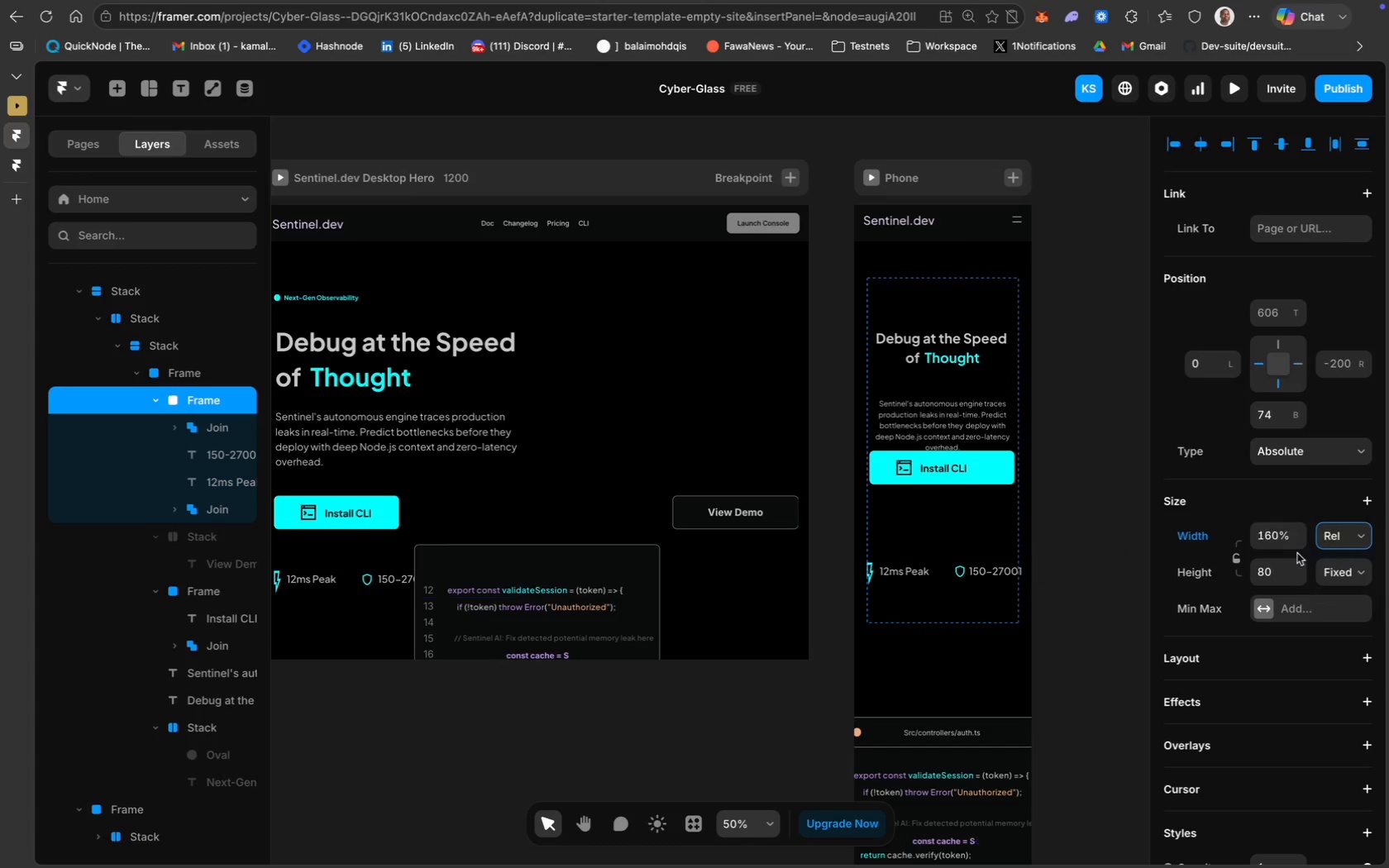 
left_click([1276, 535])
 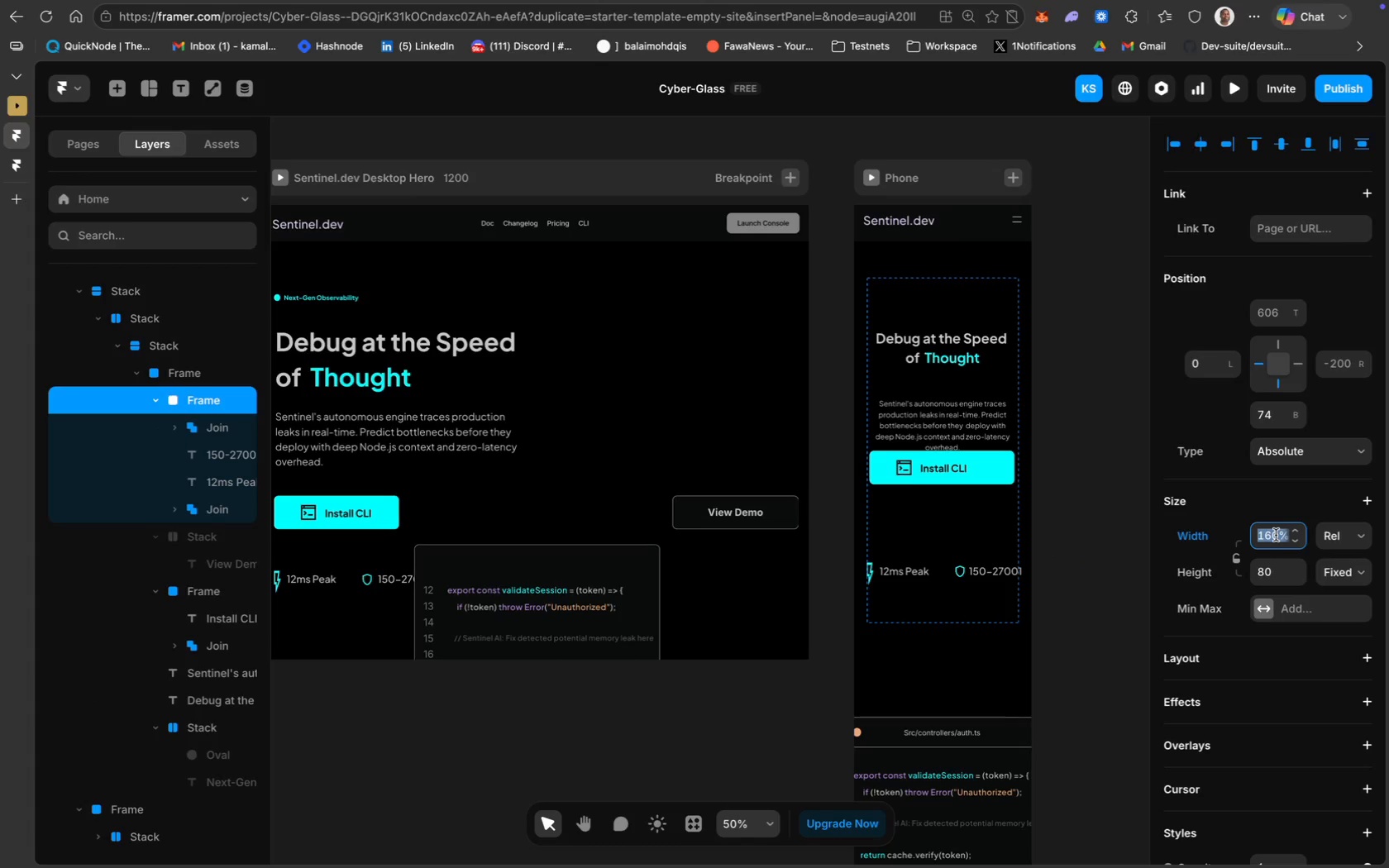 
type(90)
key(Backspace)
type(5%)
 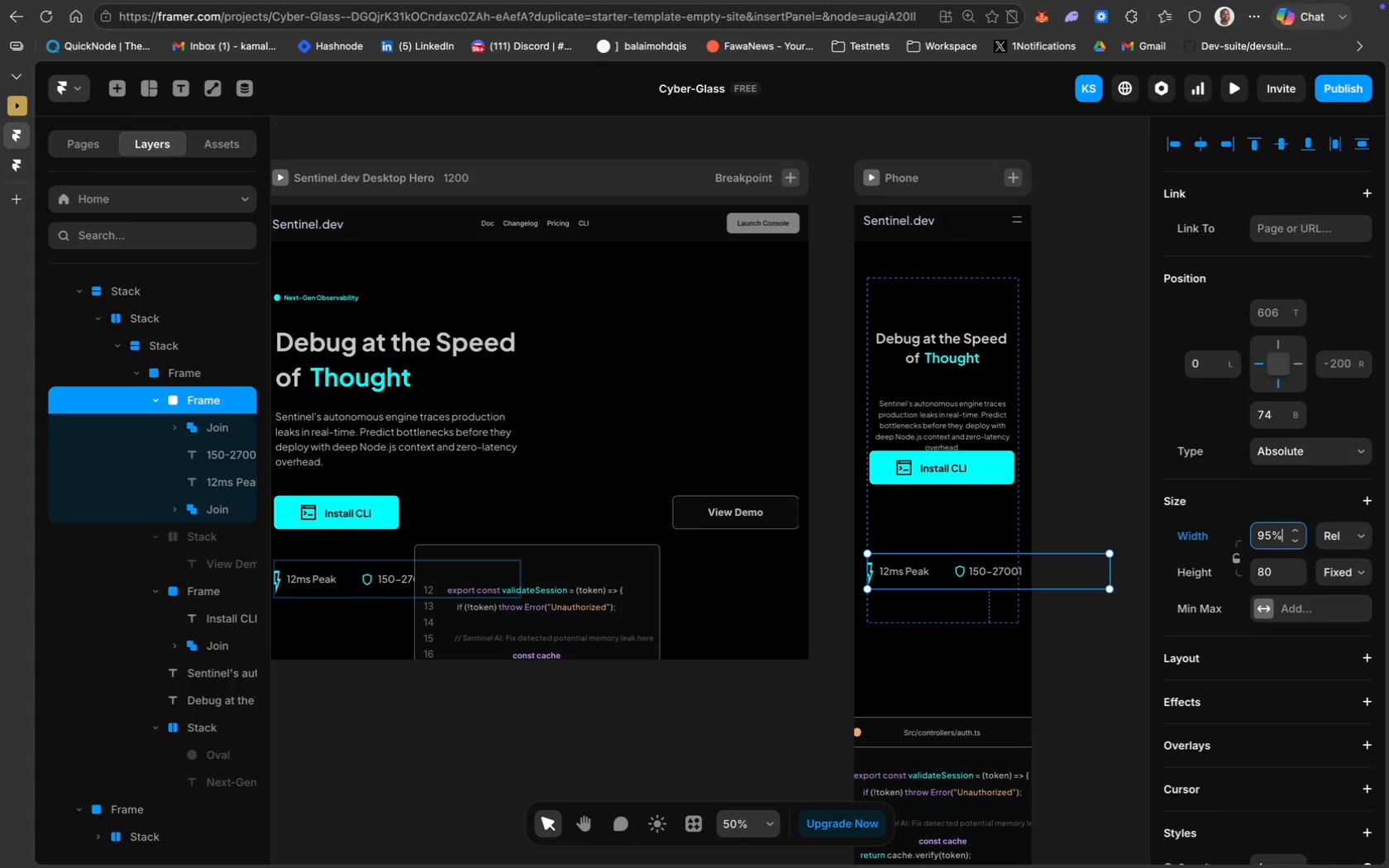 
key(Enter)
 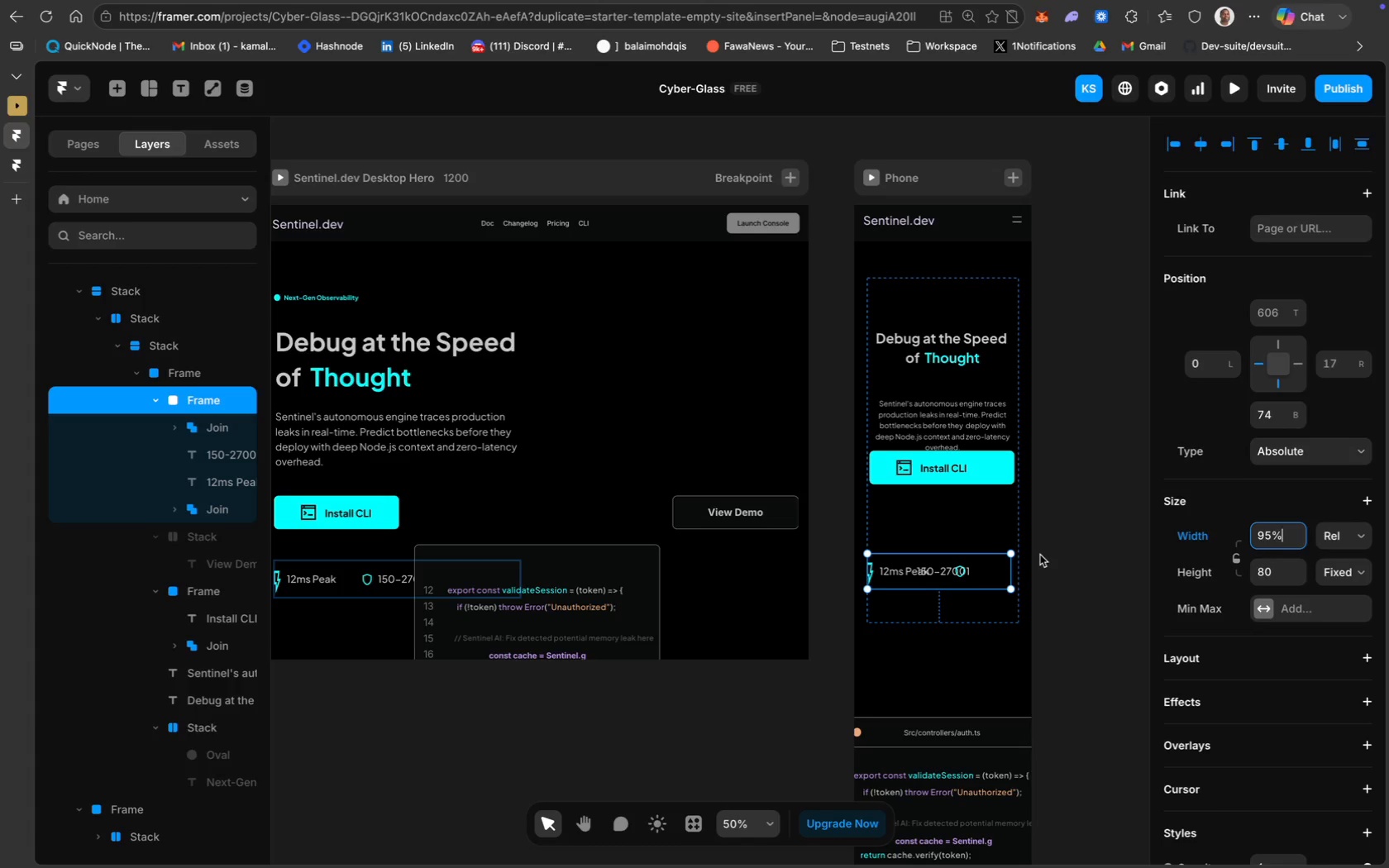 
left_click([1076, 560])
 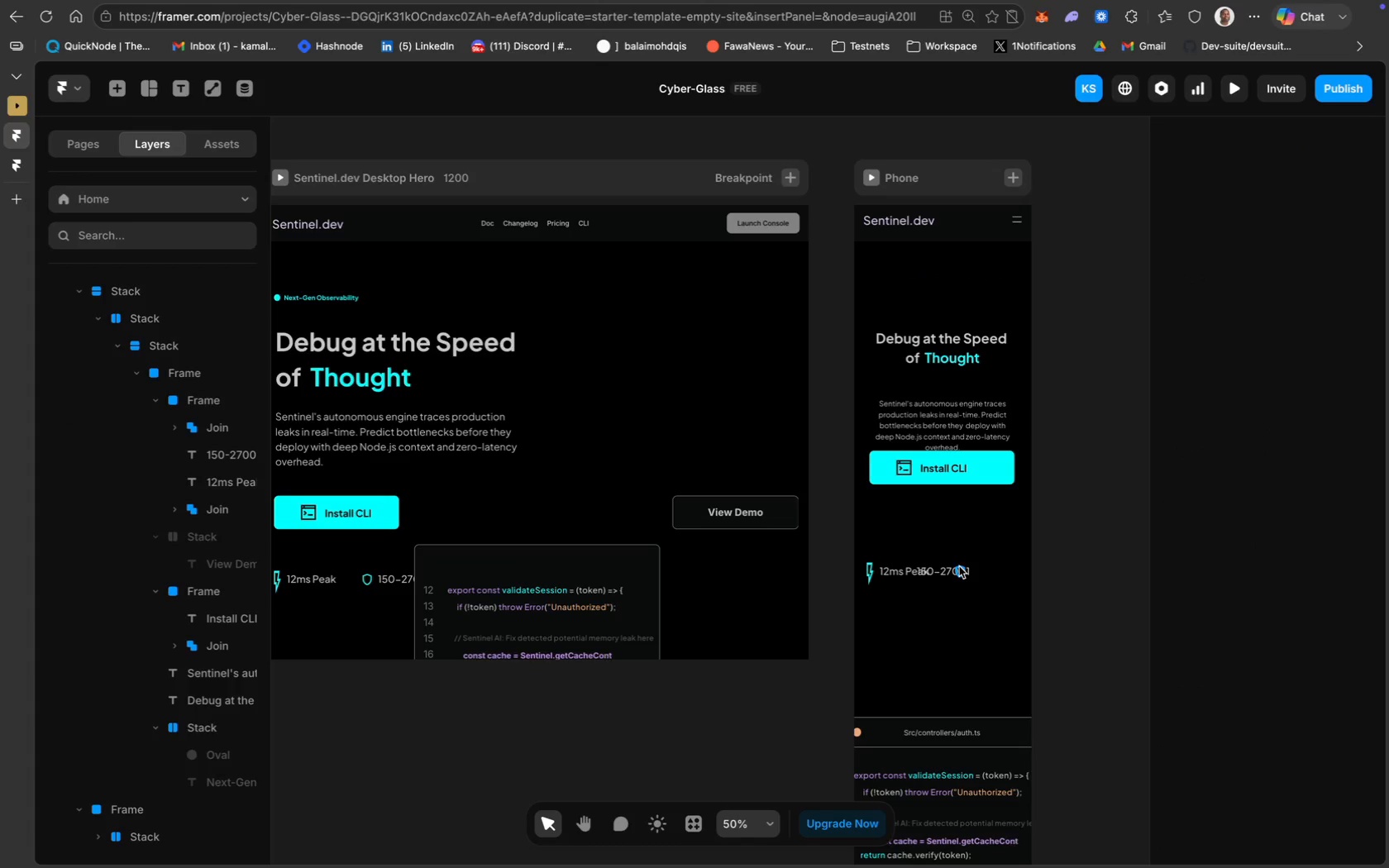 
left_click([960, 570])
 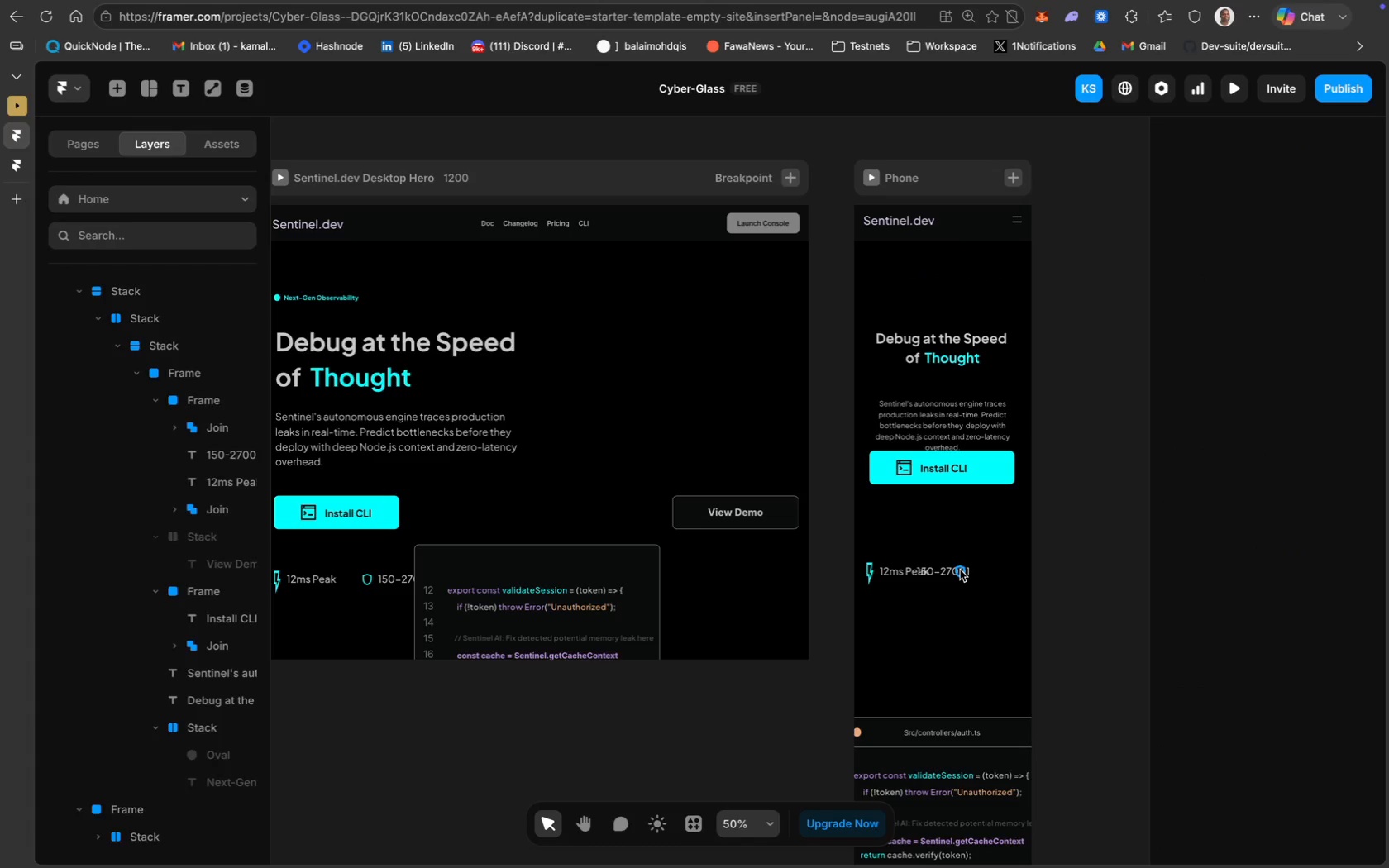 
hold_key(key=ShiftLeft, duration=0.92)
 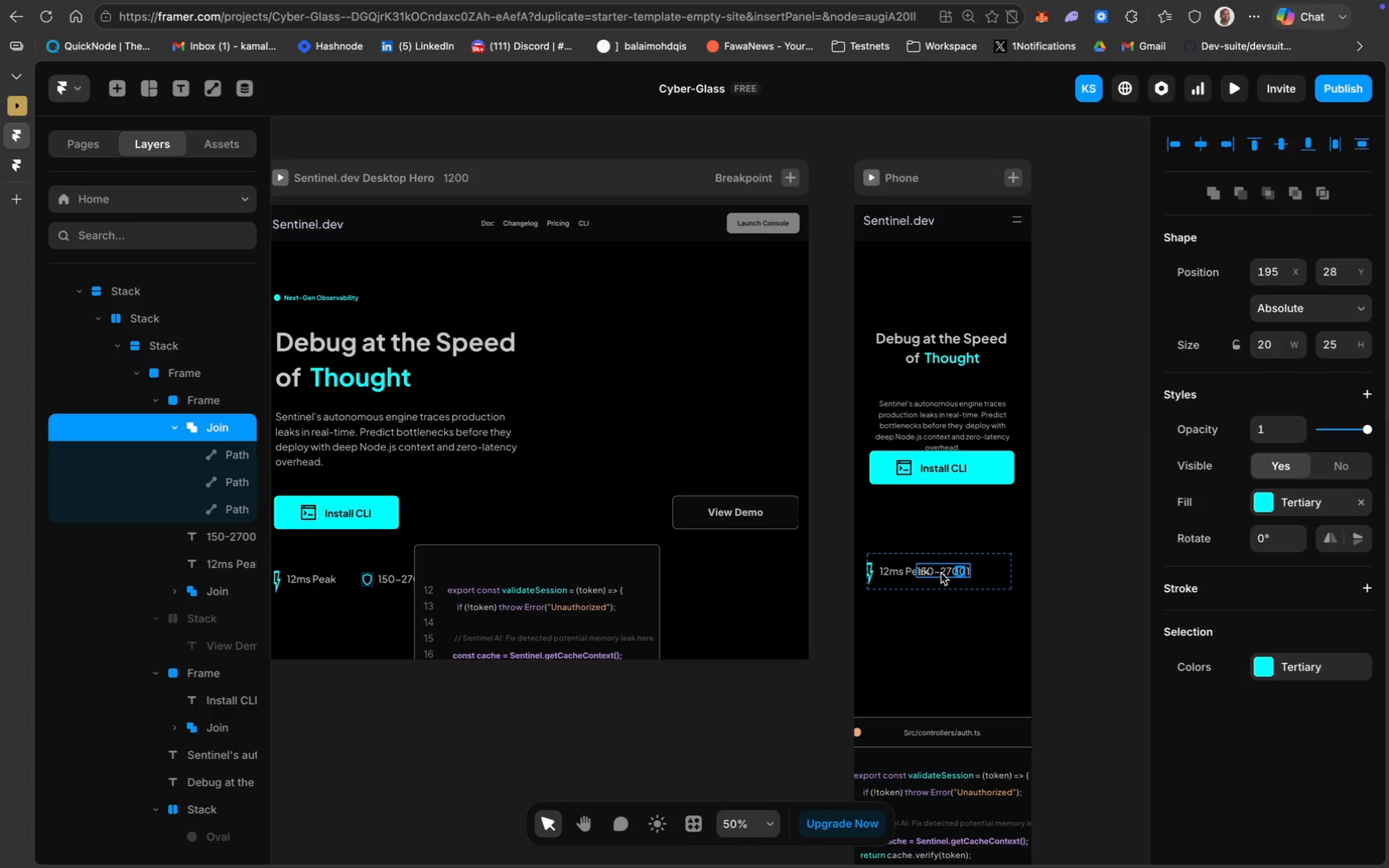 
left_click_drag(start_coordinate=[941, 573], to_coordinate=[981, 576])
 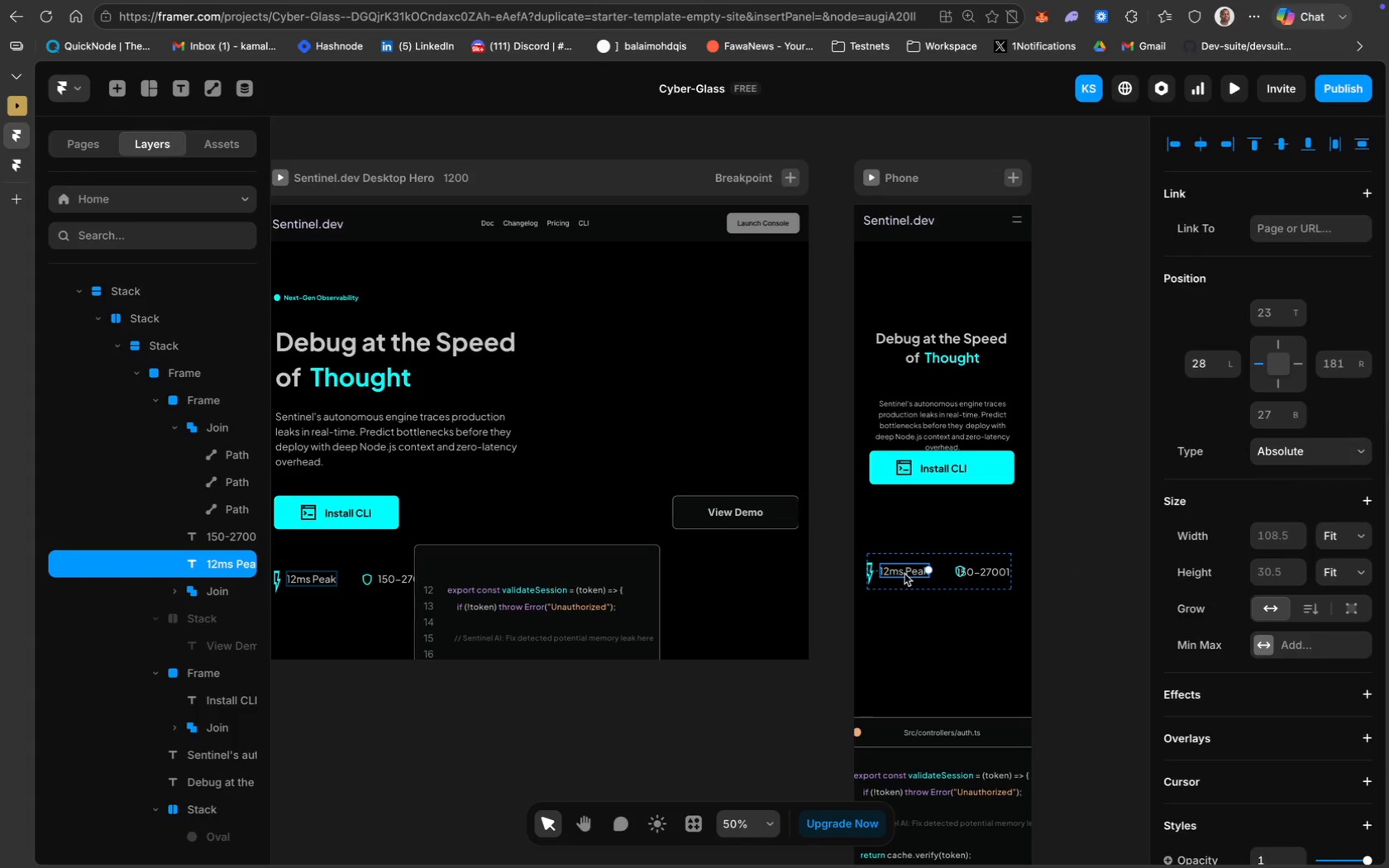 
key(Meta+CommandLeft)
 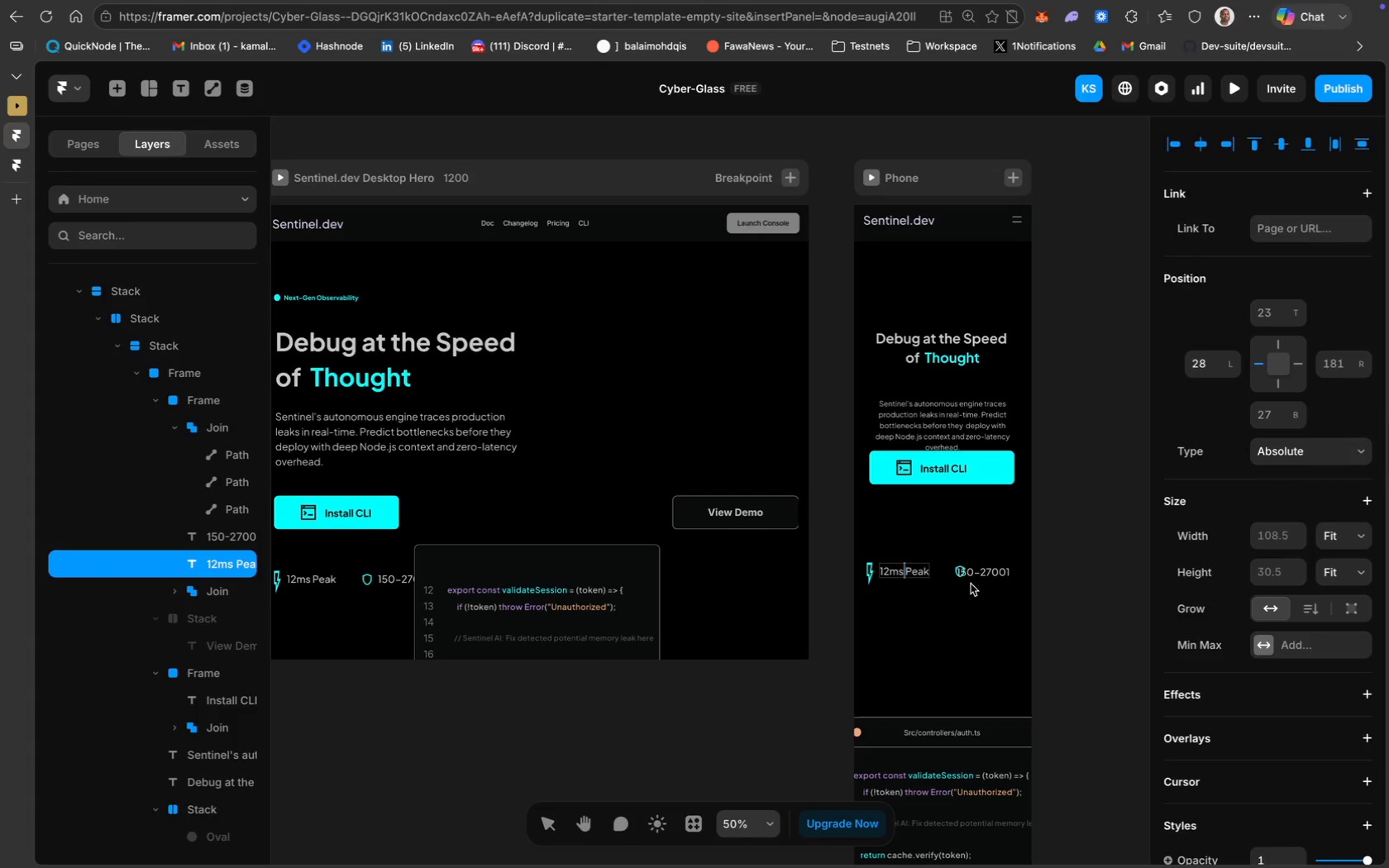 
key(Meta+A)
 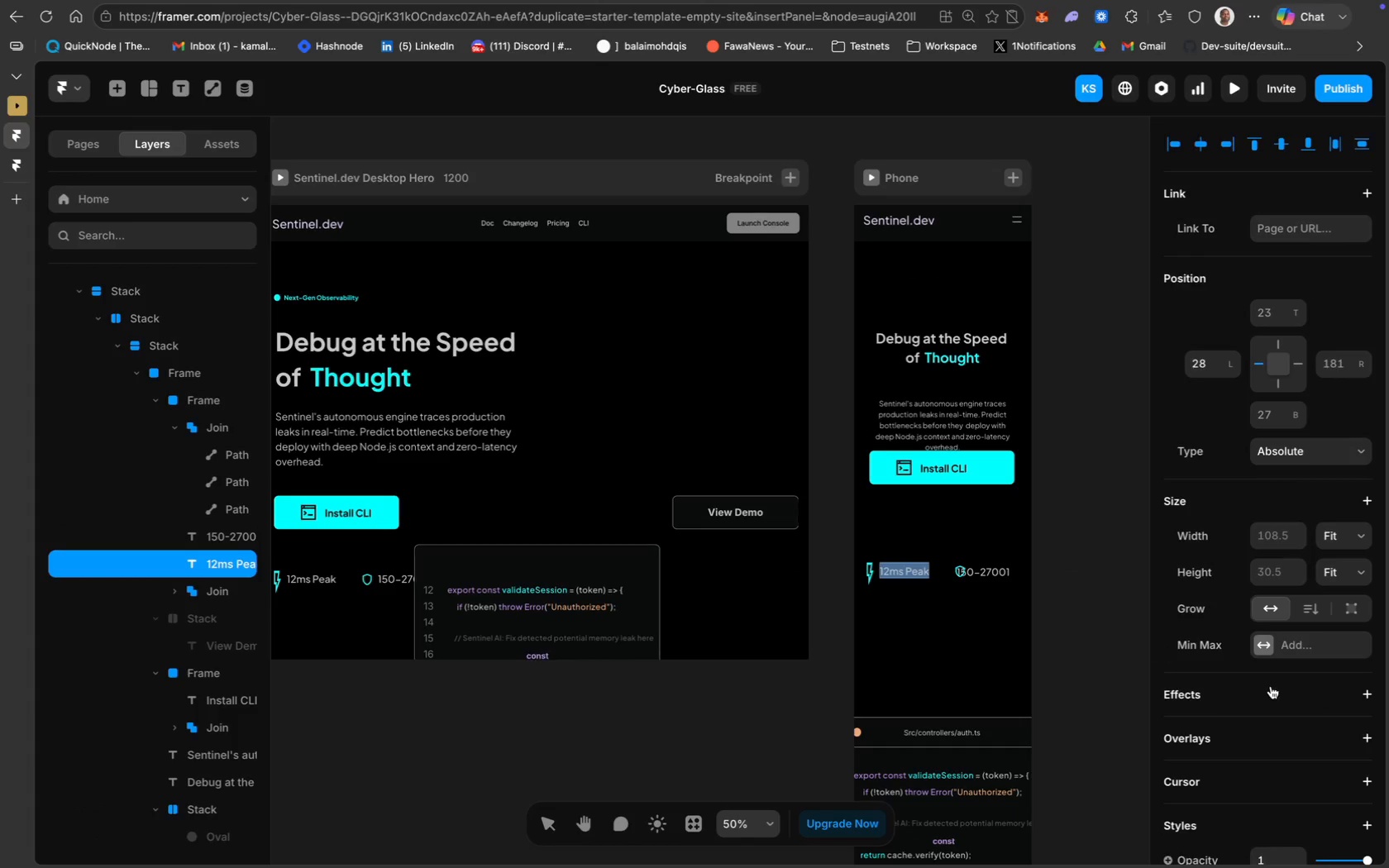 
scroll: coordinate [1277, 692], scroll_direction: down, amount: 24.0
 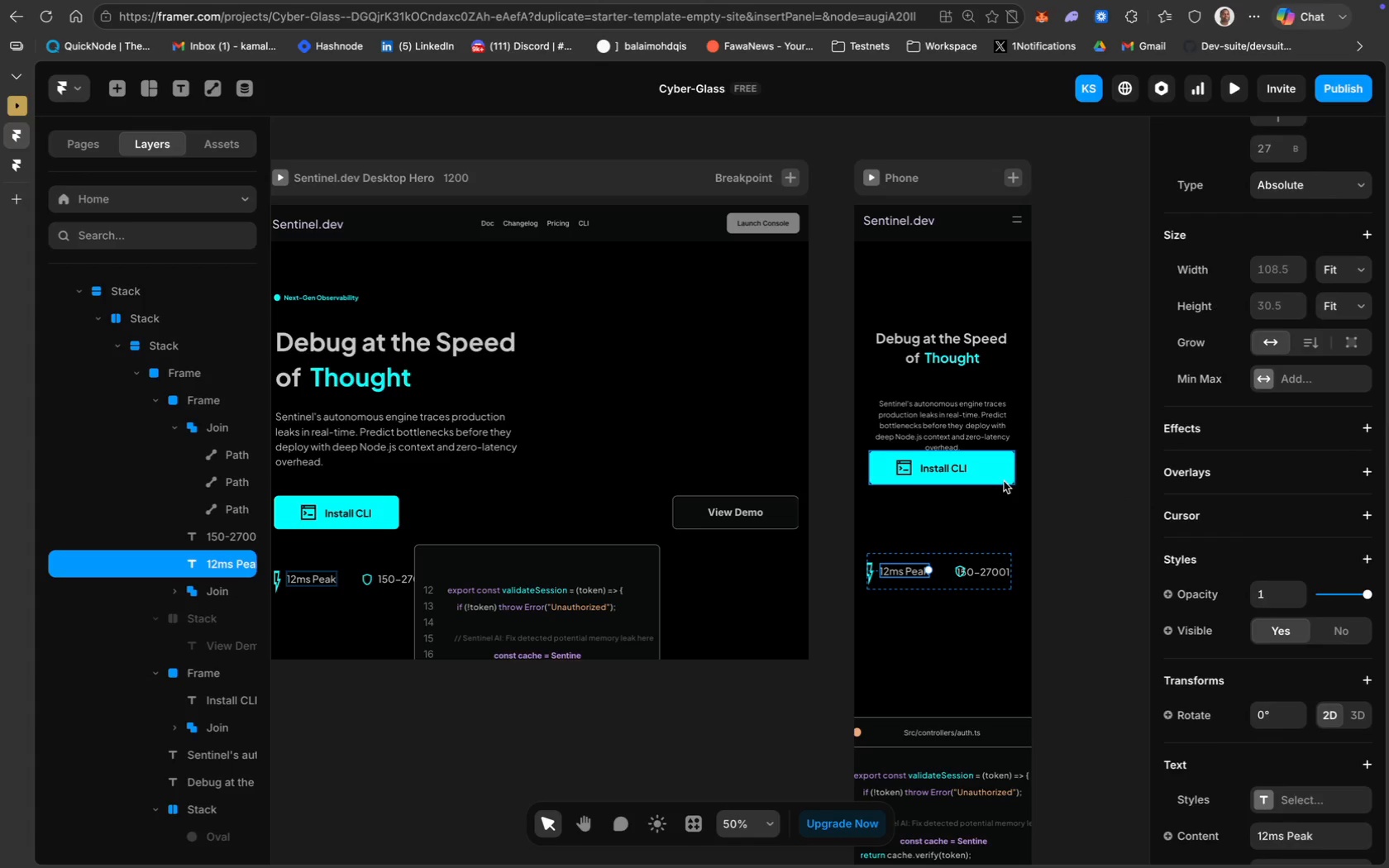 
left_click_drag(start_coordinate=[995, 471], to_coordinate=[995, 479])
 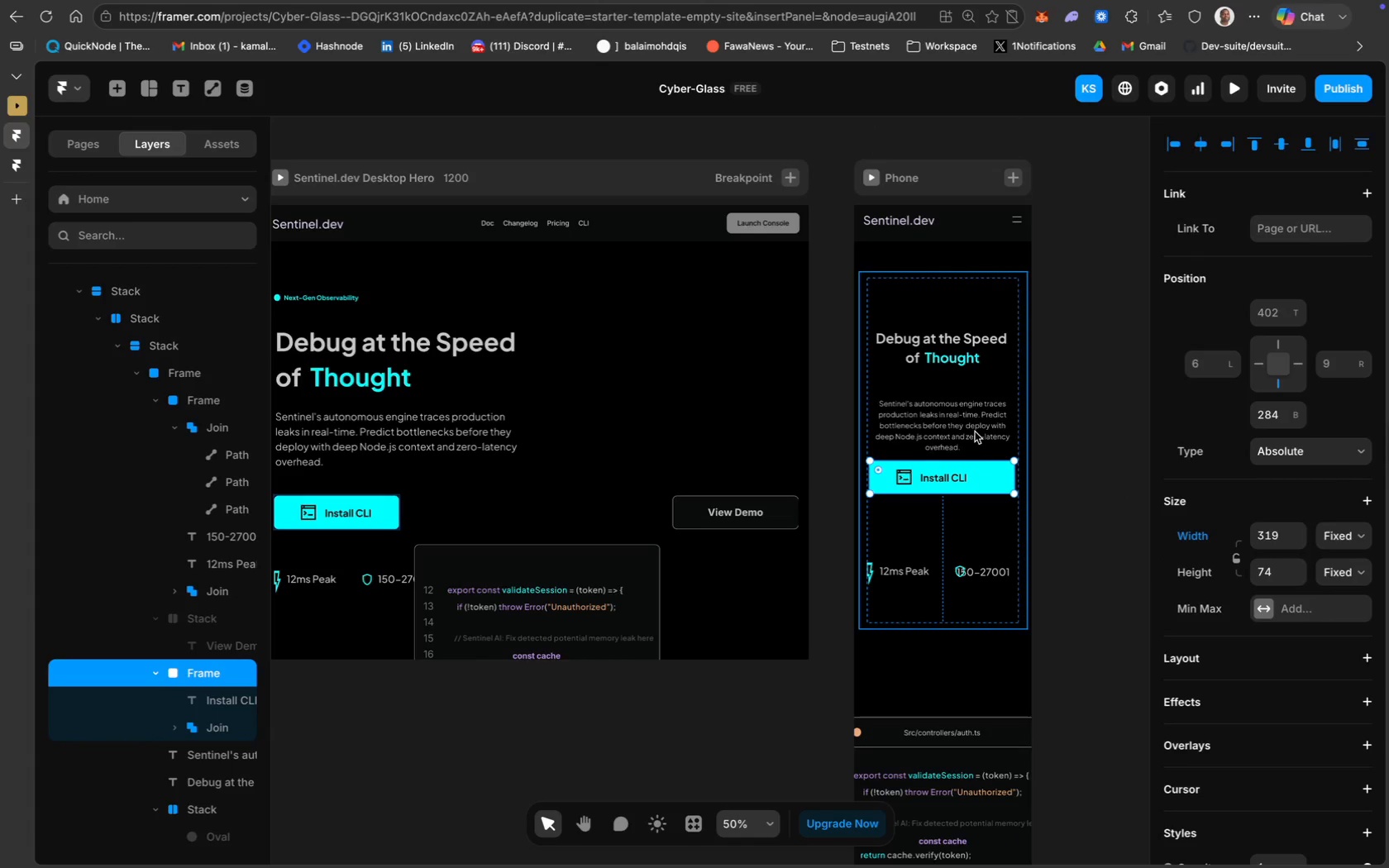 
left_click_drag(start_coordinate=[947, 425], to_coordinate=[947, 417])
 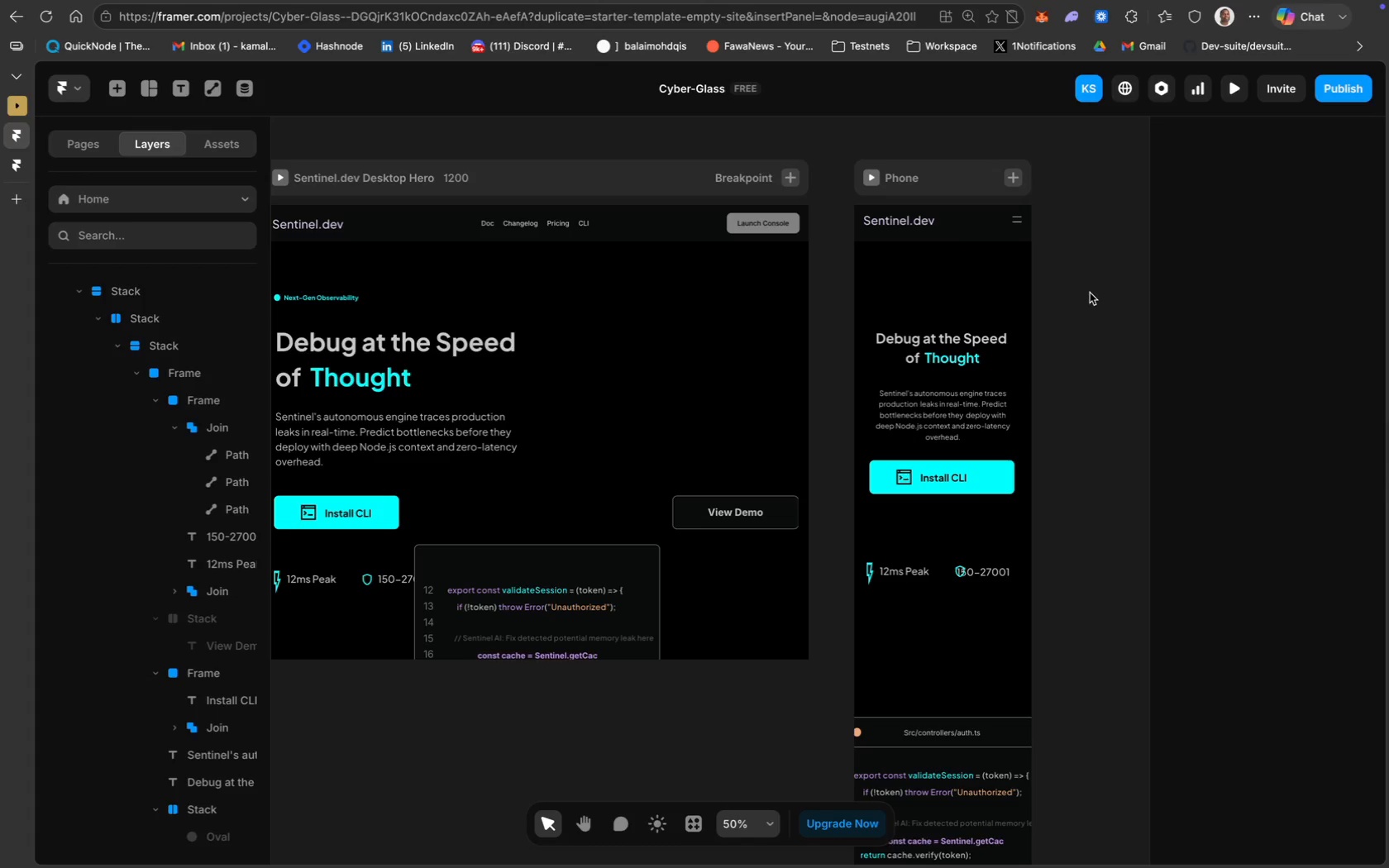 
left_click([966, 341])
 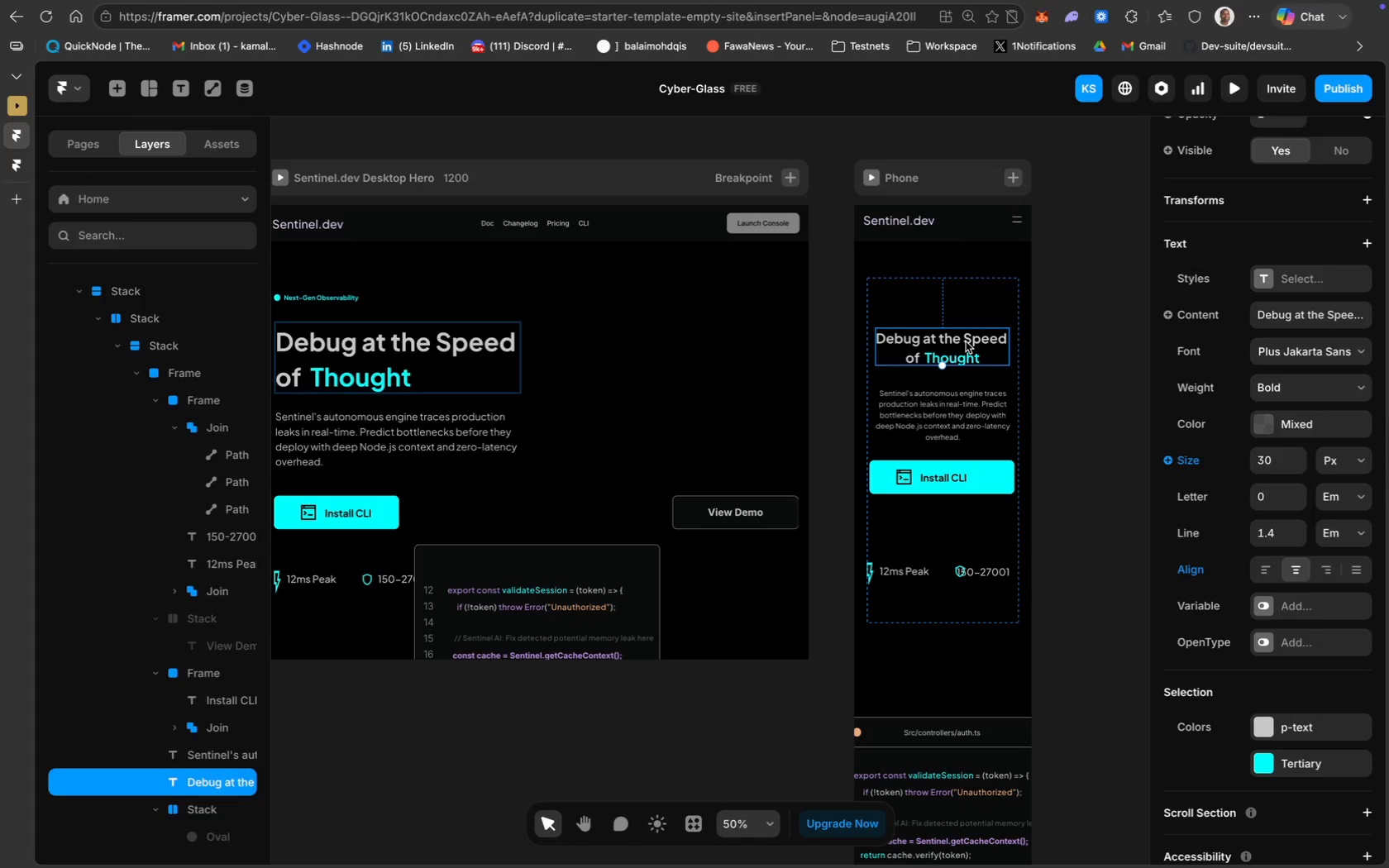 
double_click([966, 341])
 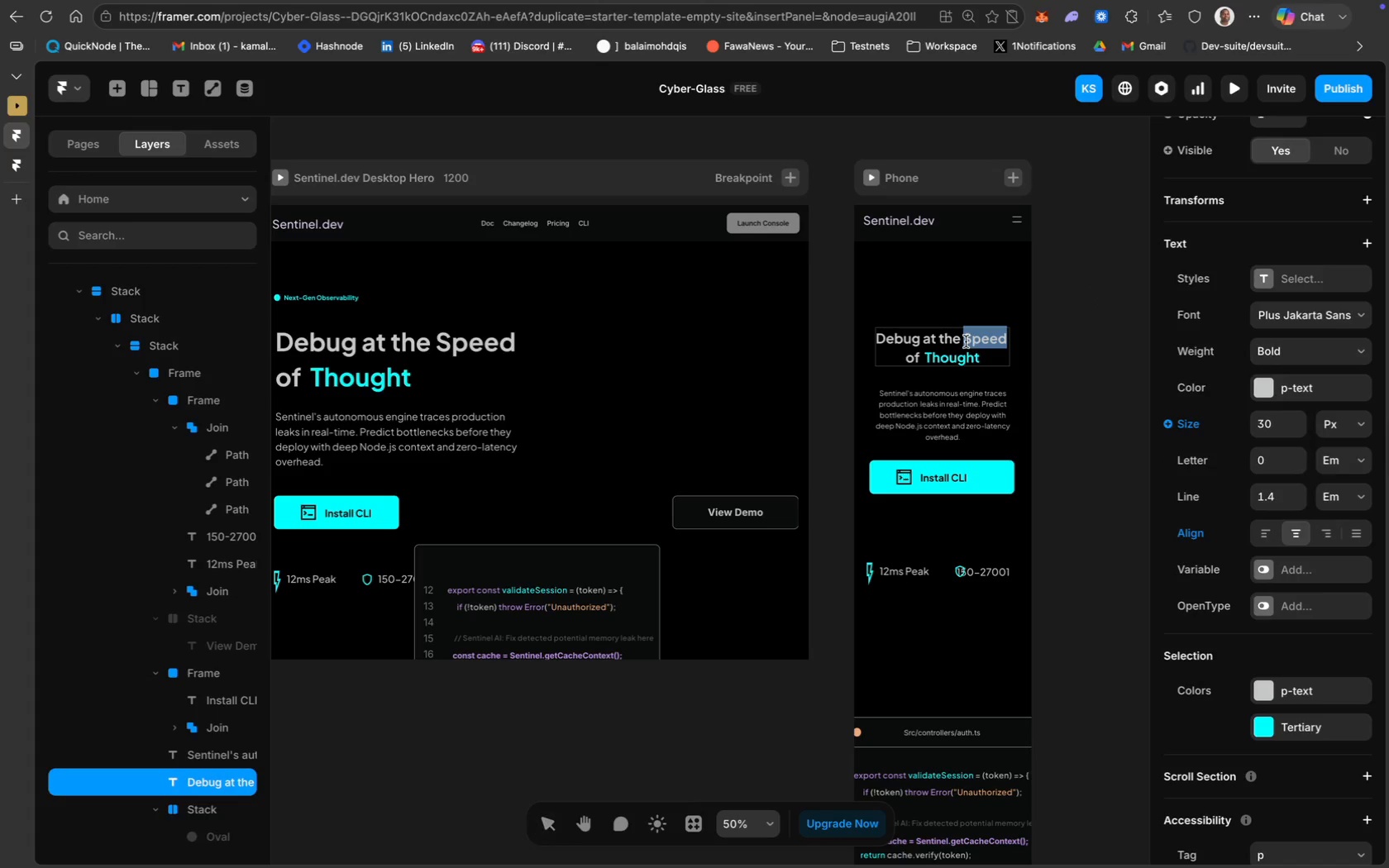 
key(Meta+CommandLeft)
 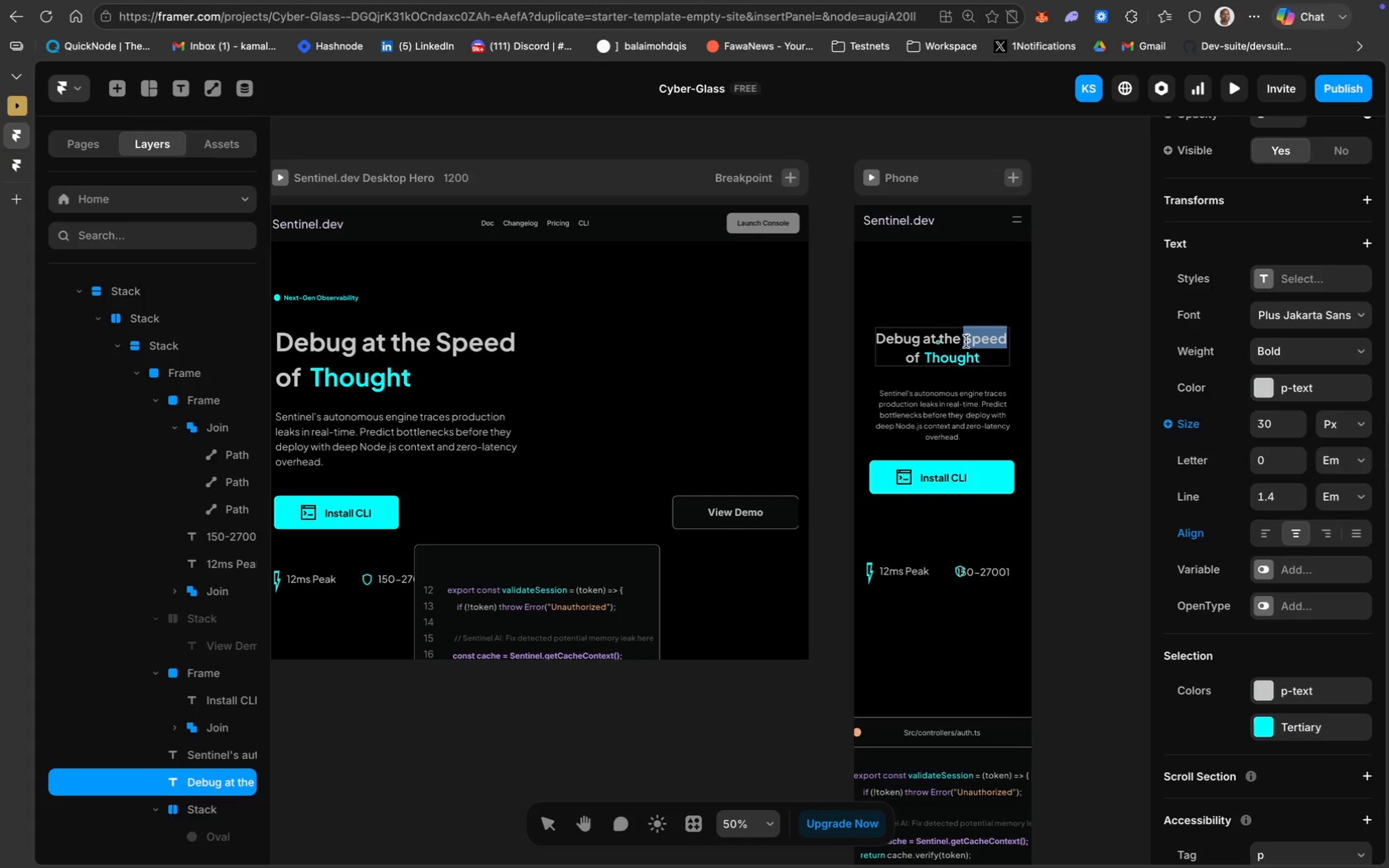 
key(Meta+A)
 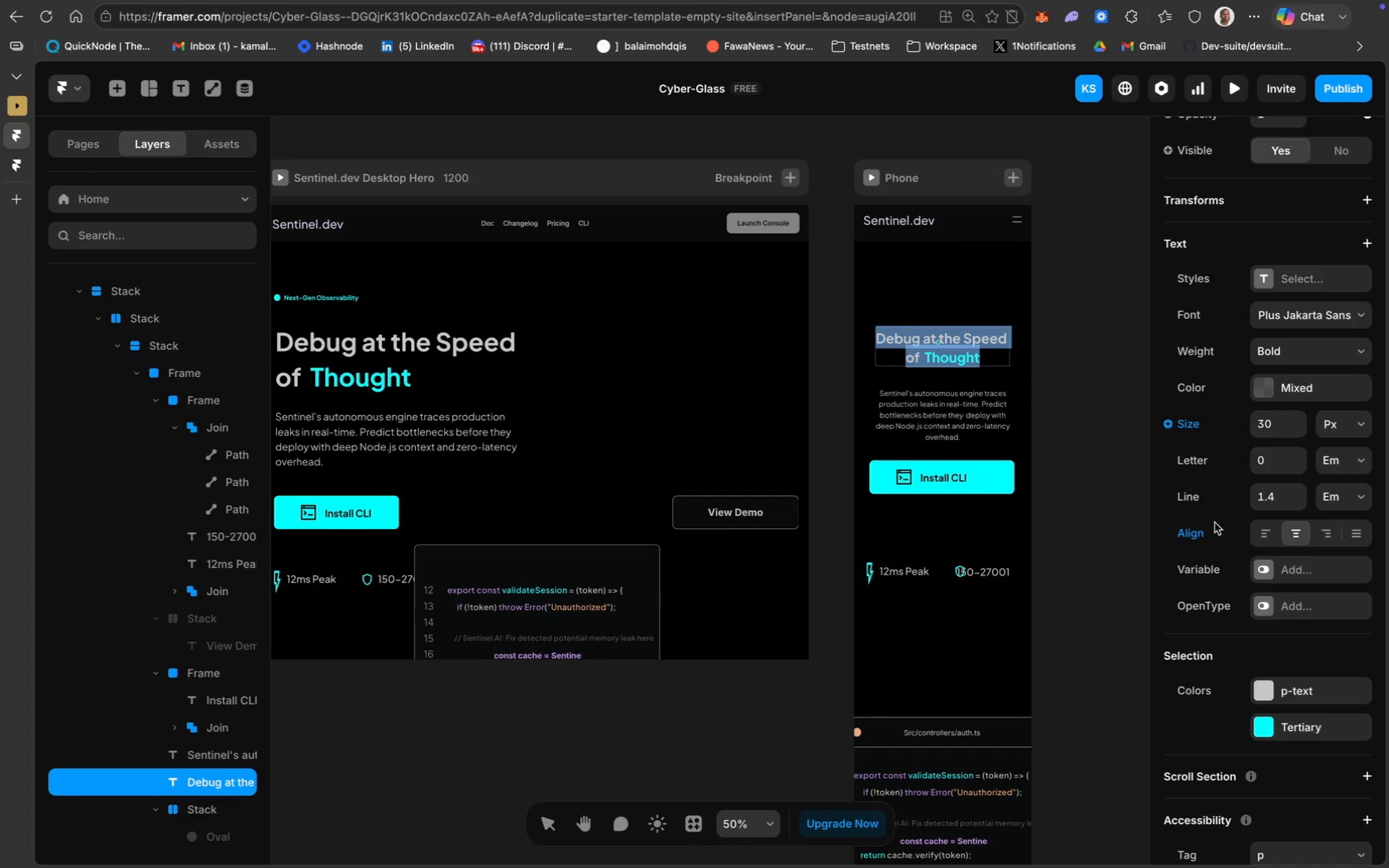 
scroll: coordinate [1295, 699], scroll_direction: down, amount: 8.0
 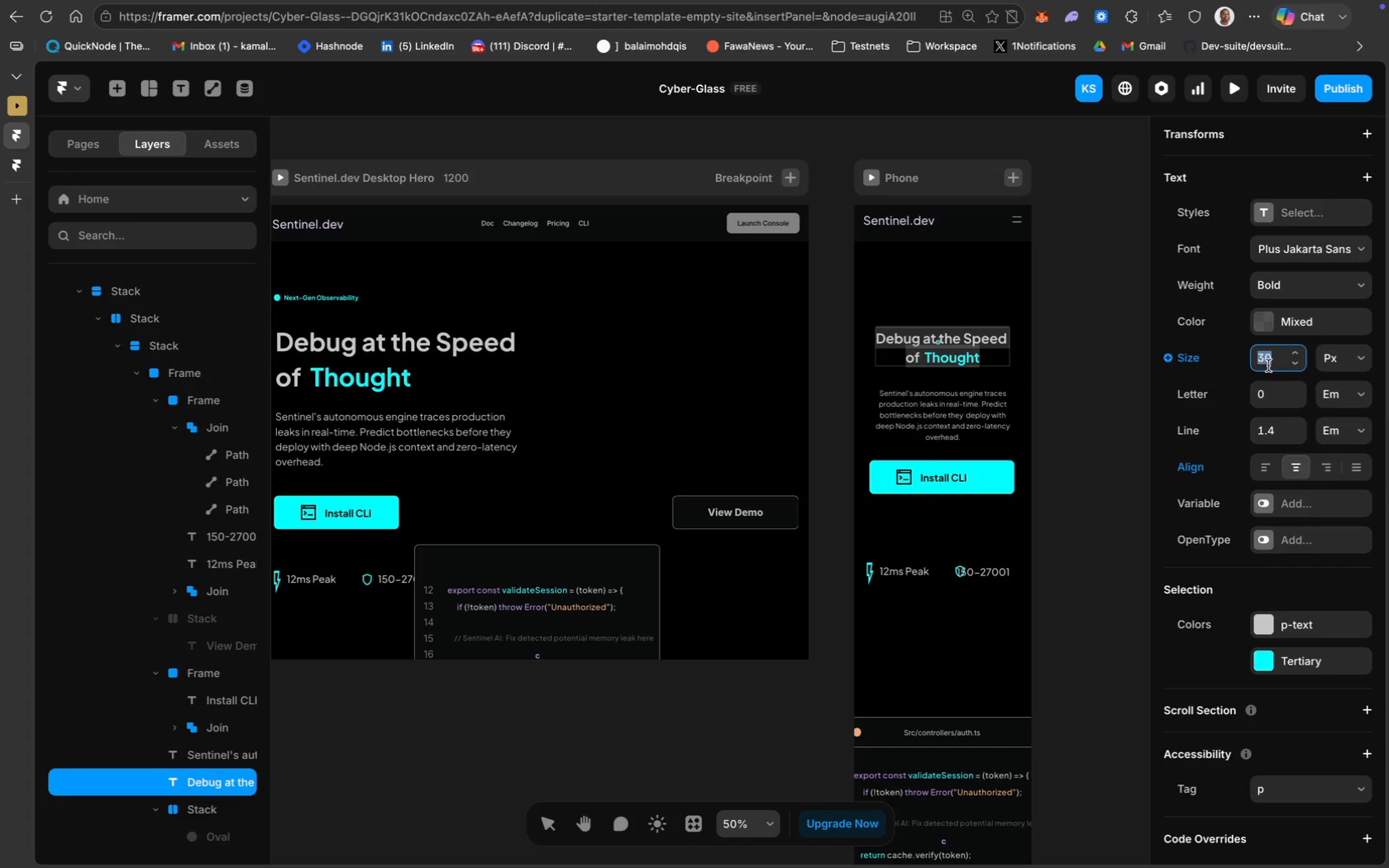 
type(35)
 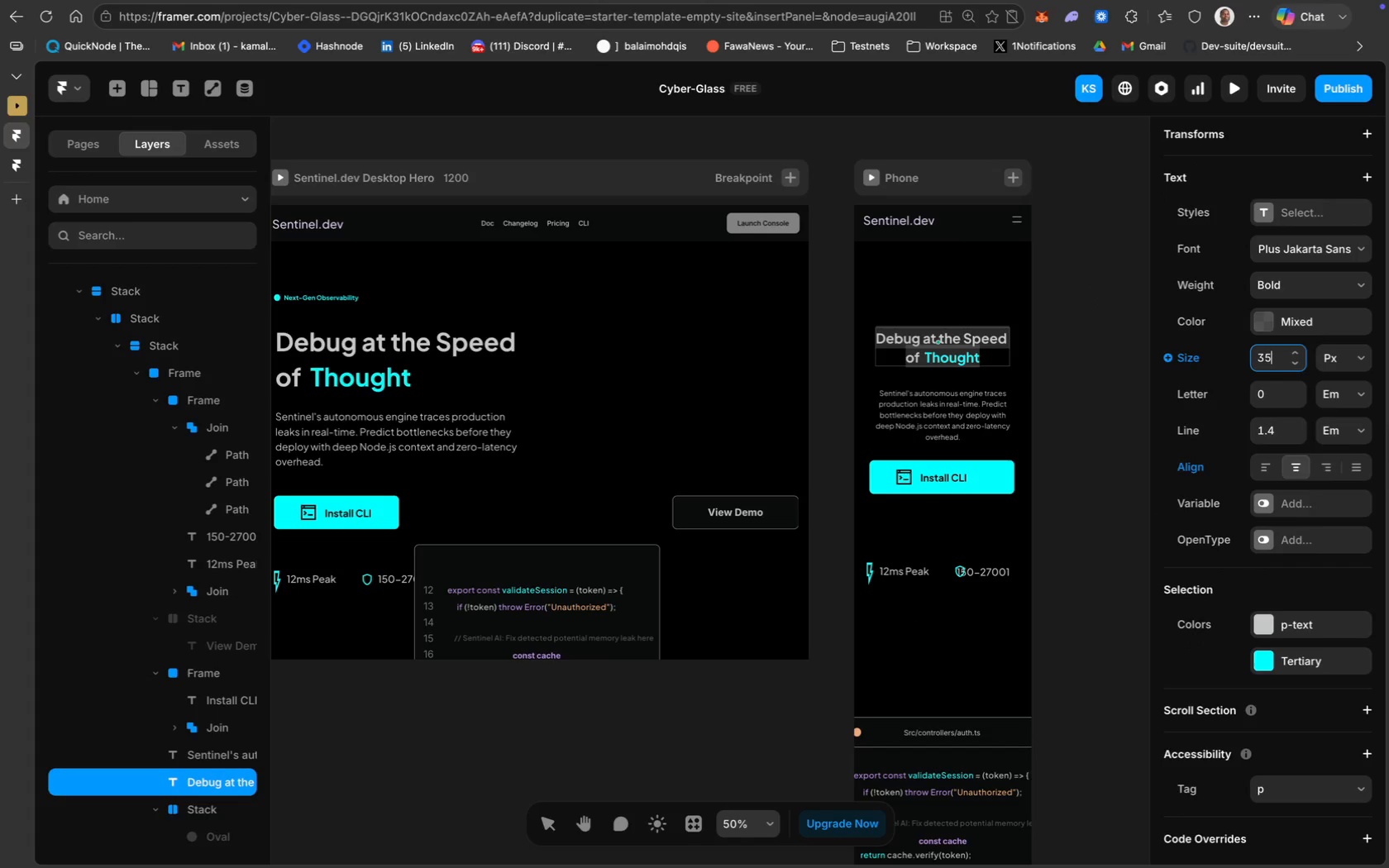 
key(Enter)
 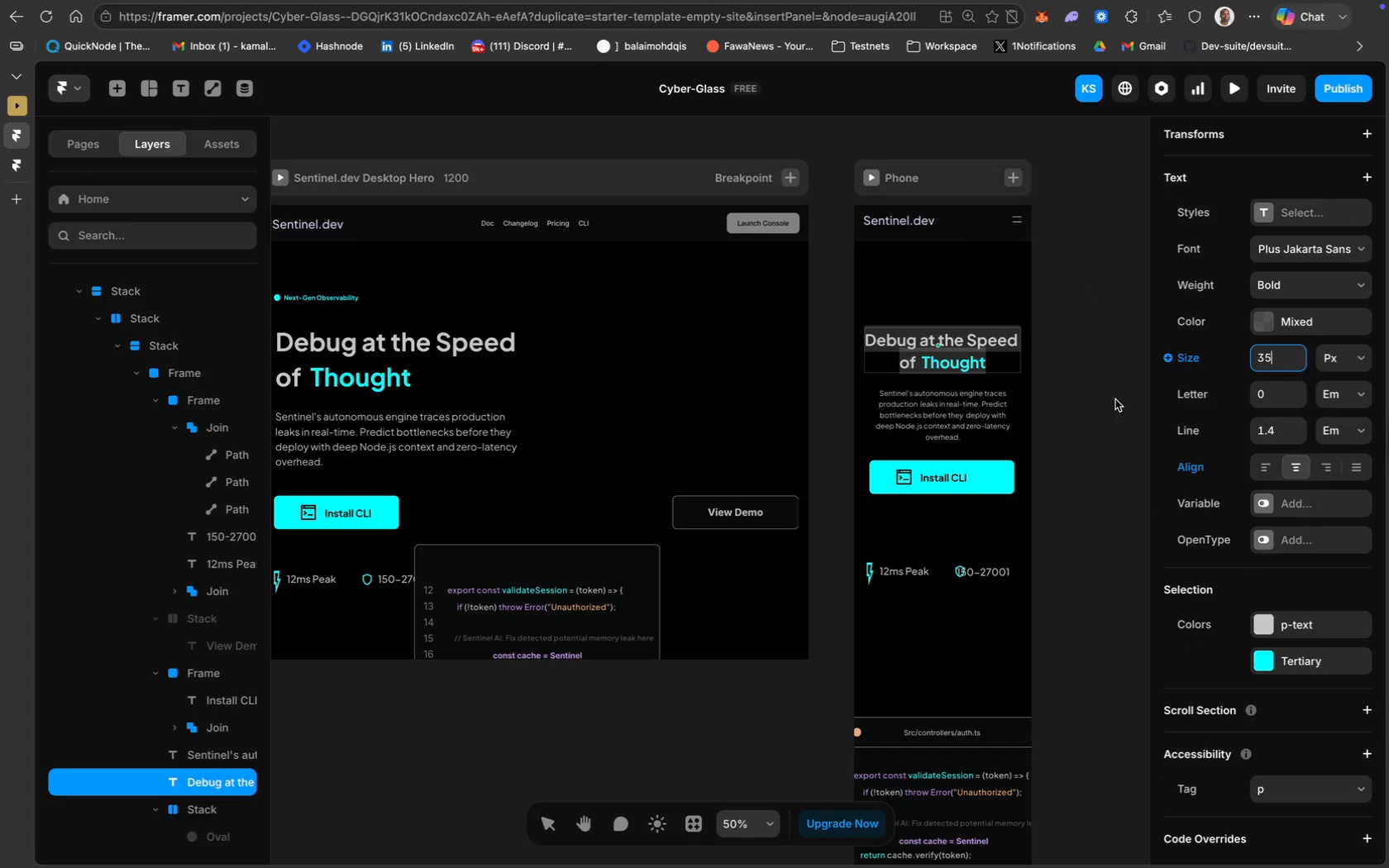 
left_click([1108, 400])
 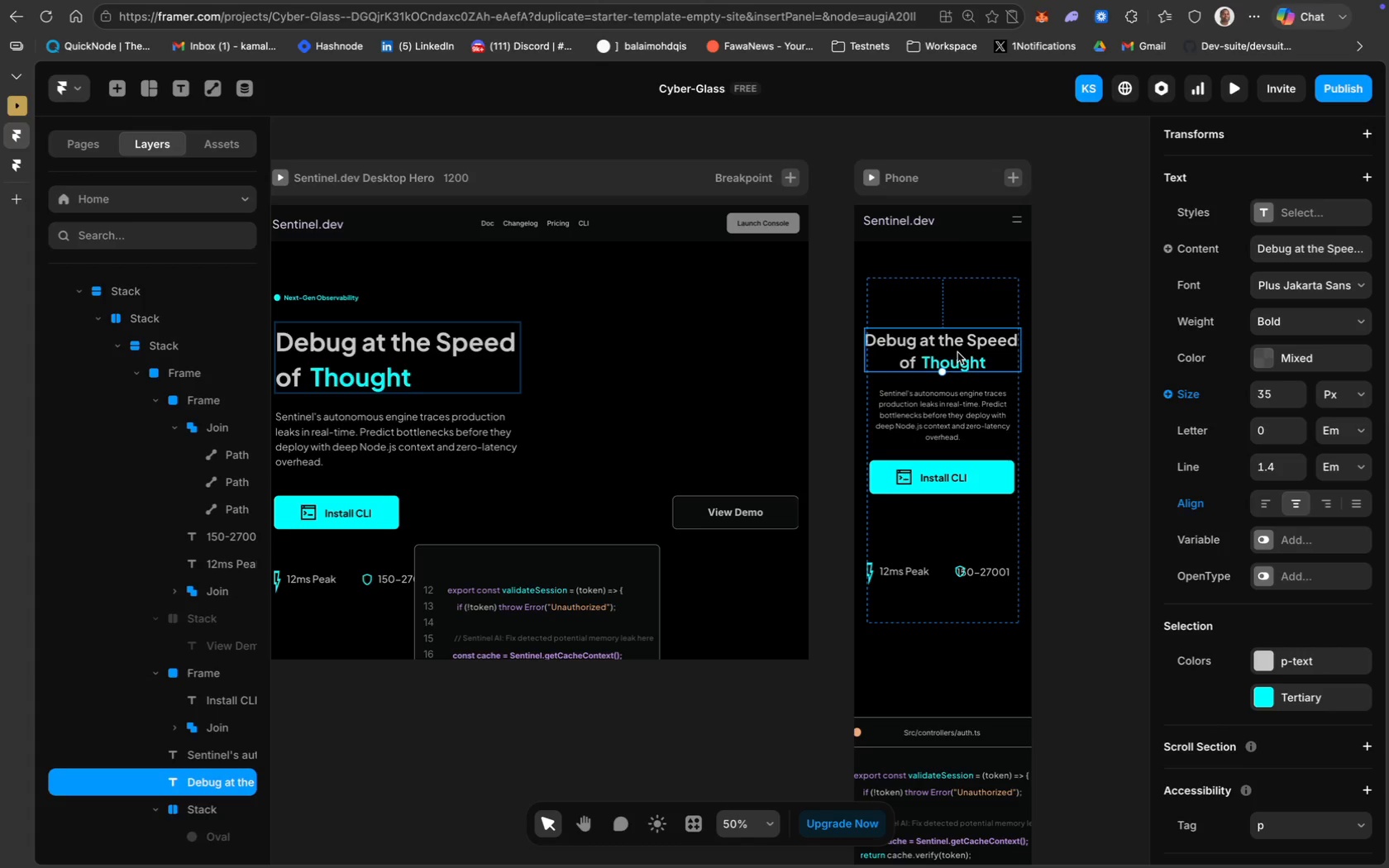 
left_click([965, 352])
 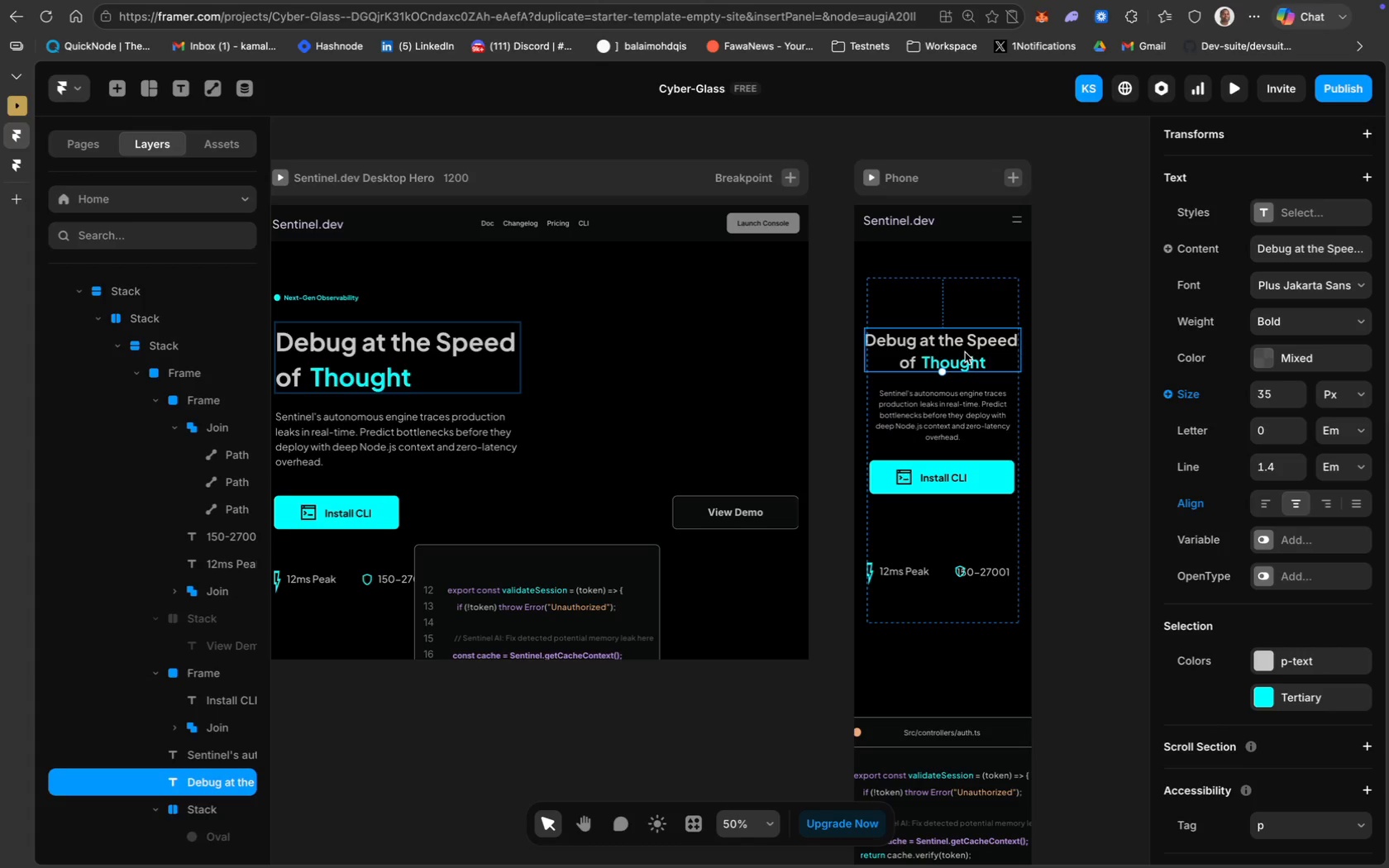 
hold_key(key=CommandLeft, duration=0.3)
 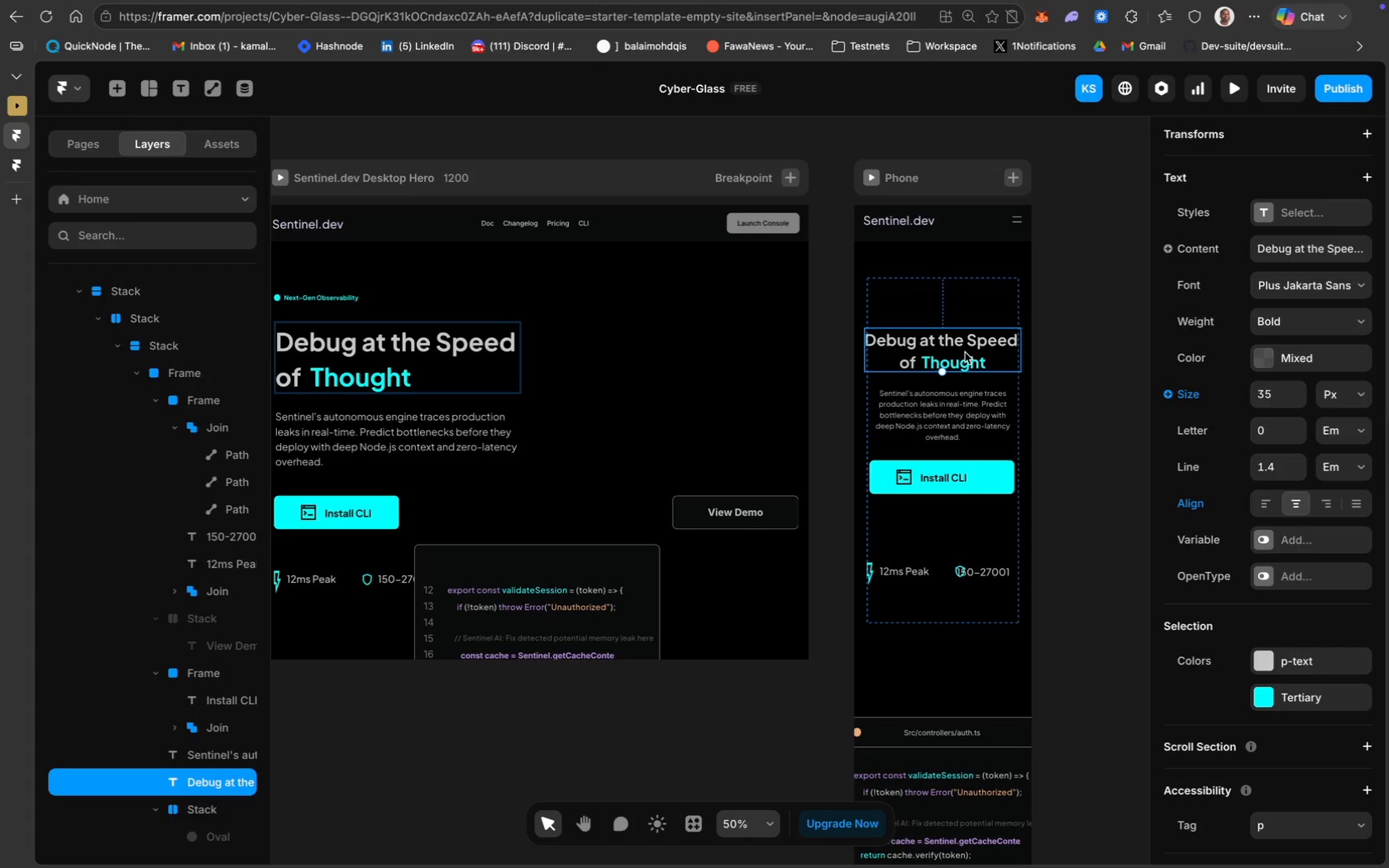 
double_click([965, 352])
 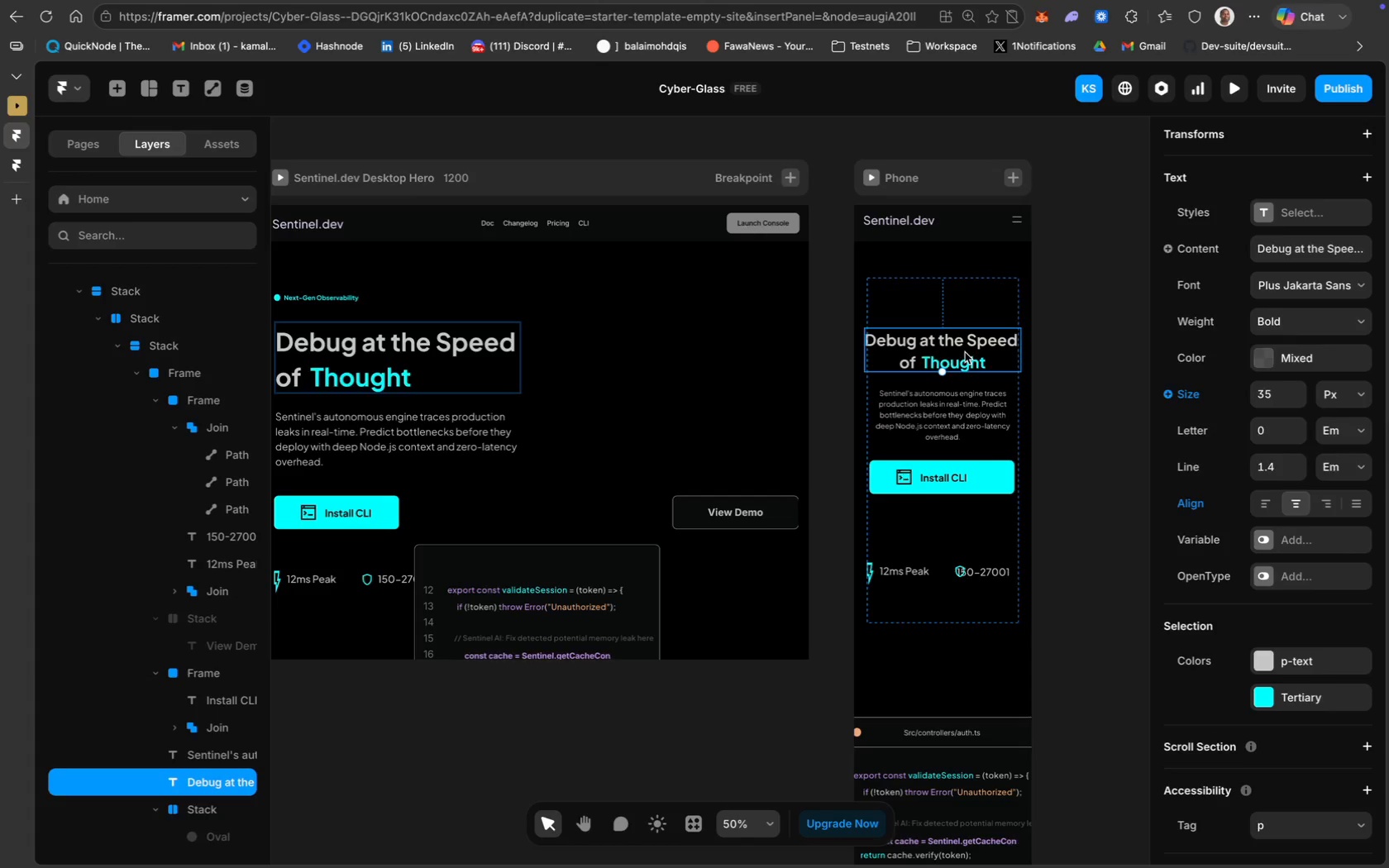 
key(Meta+CommandLeft)
 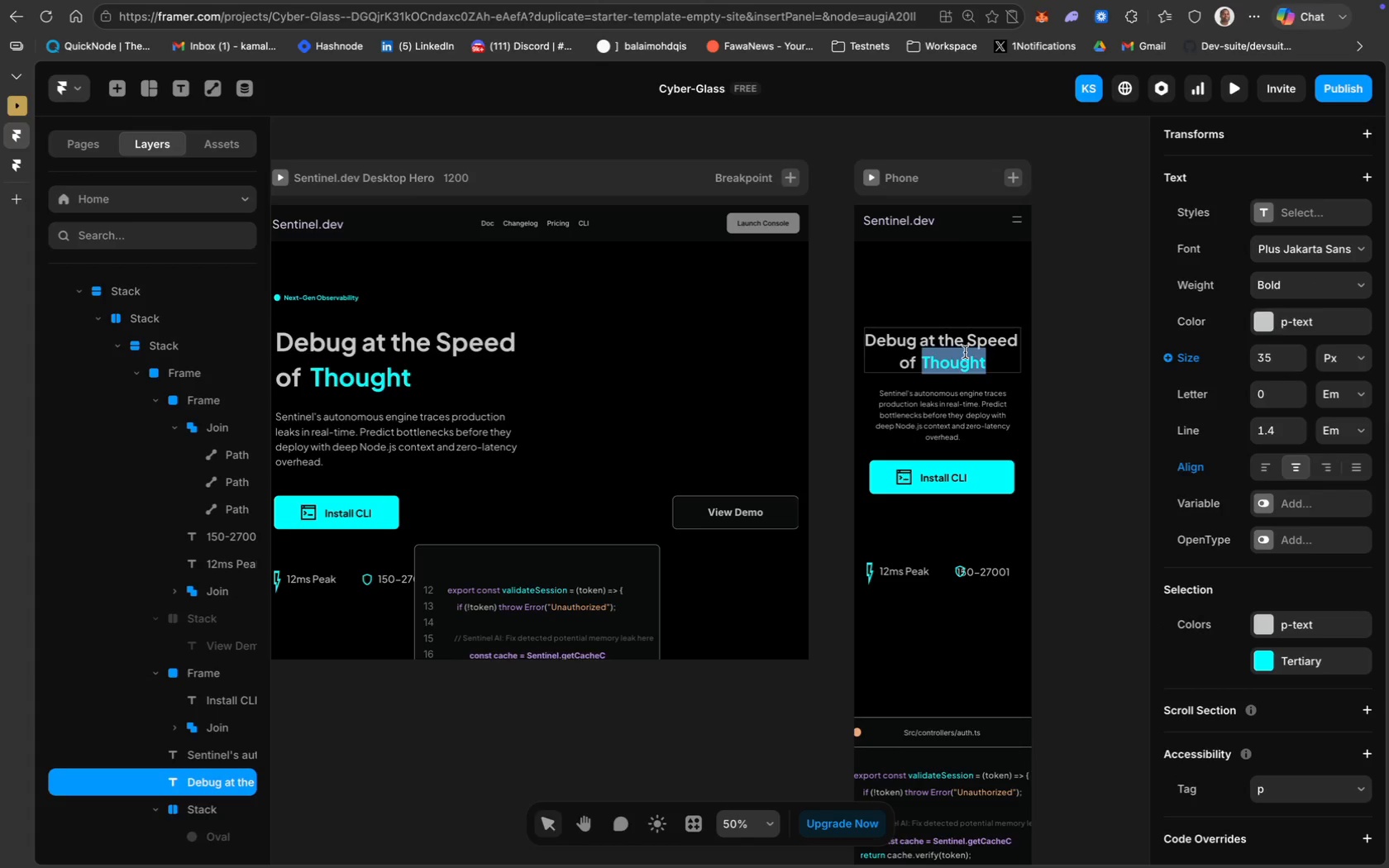 
key(Meta+A)
 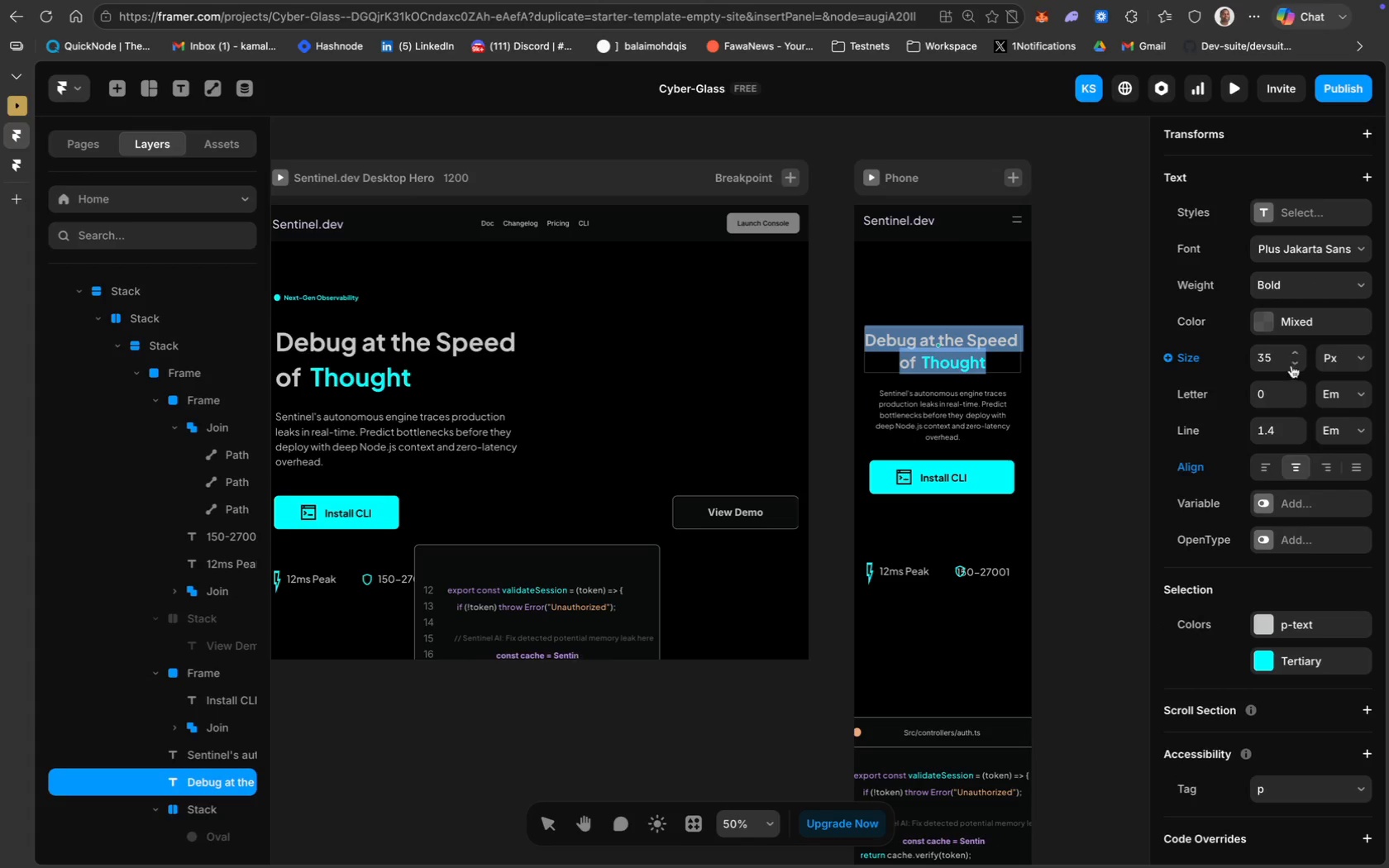 
left_click([1267, 355])
 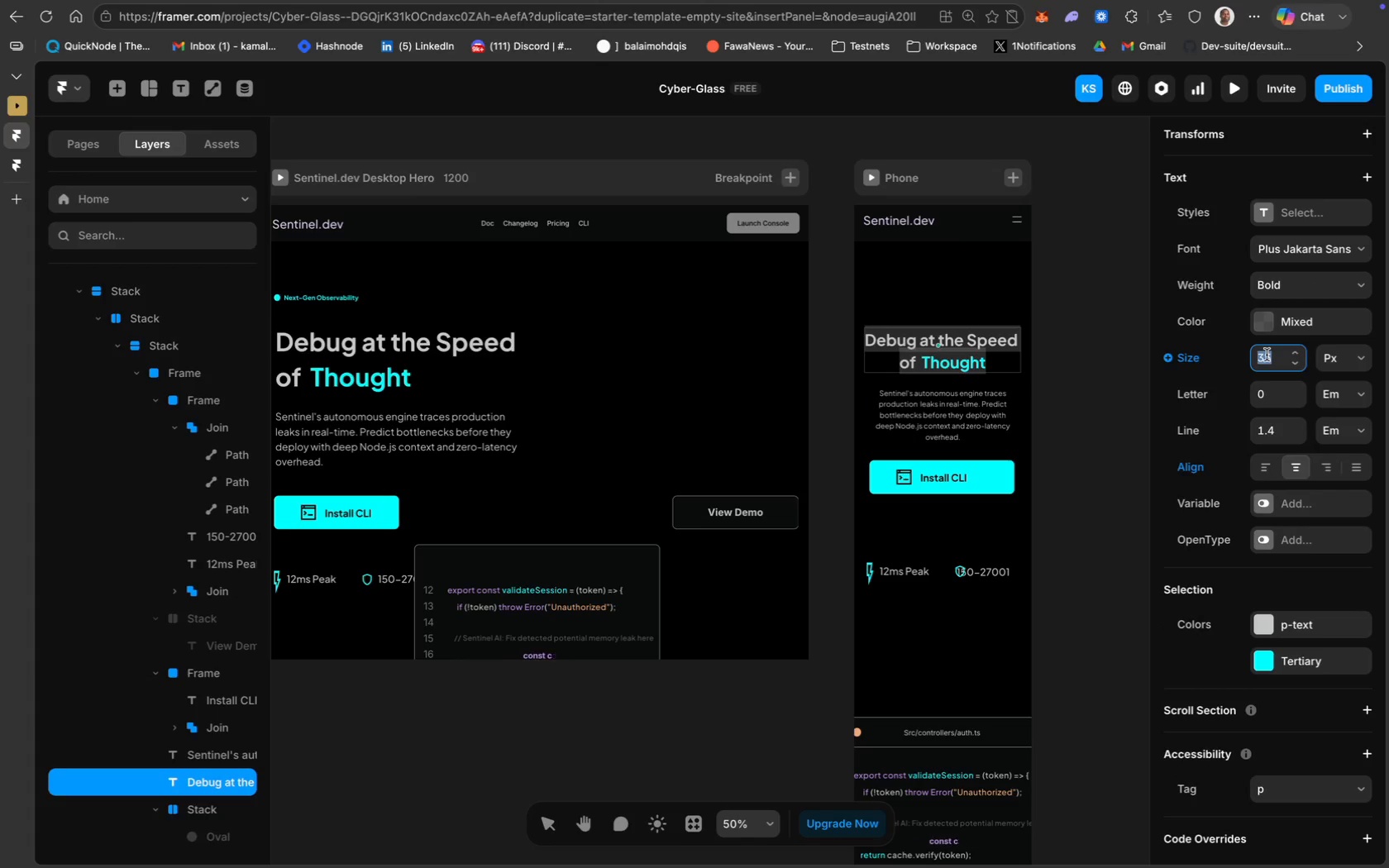 
type(32)
 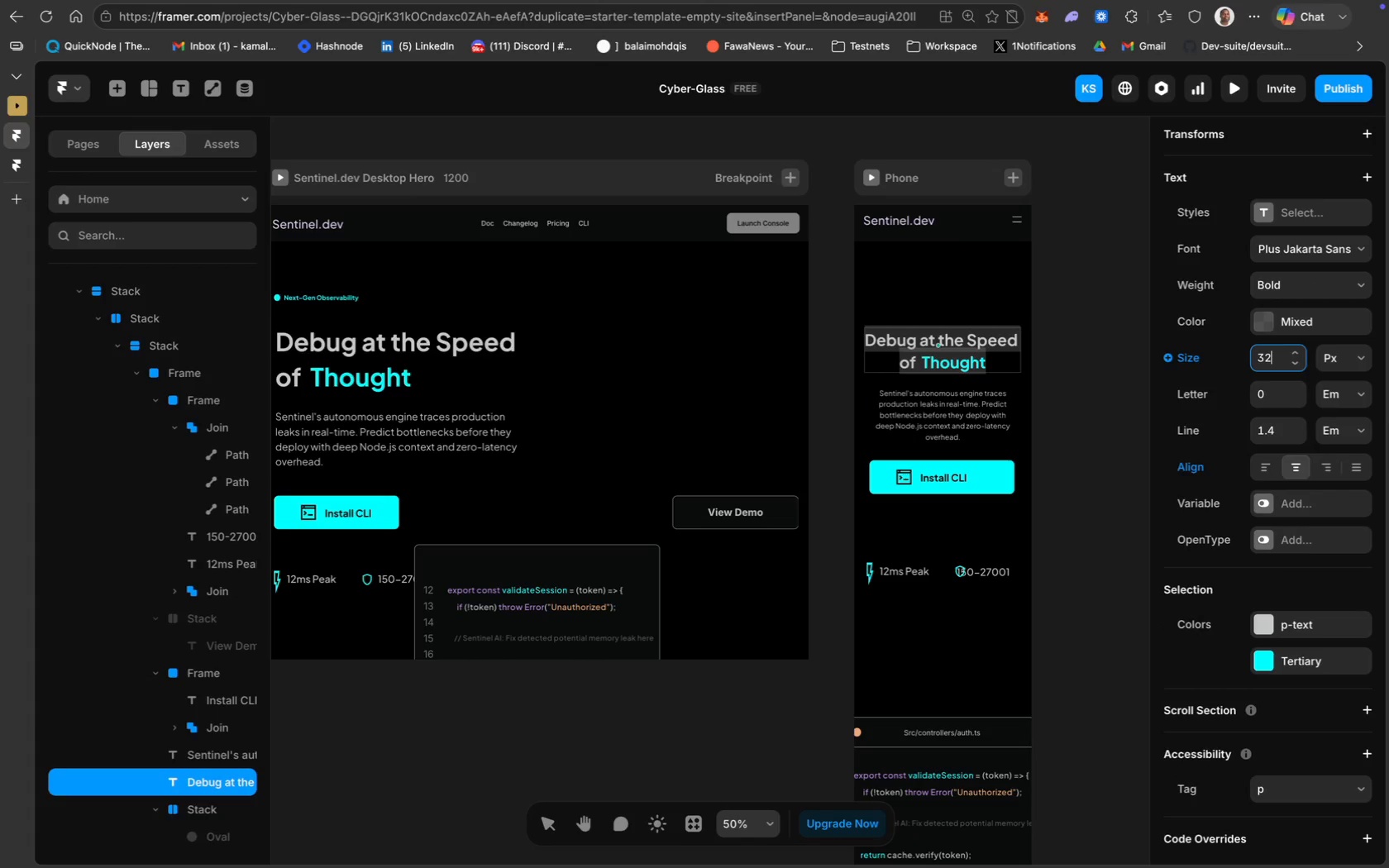 
key(Enter)
 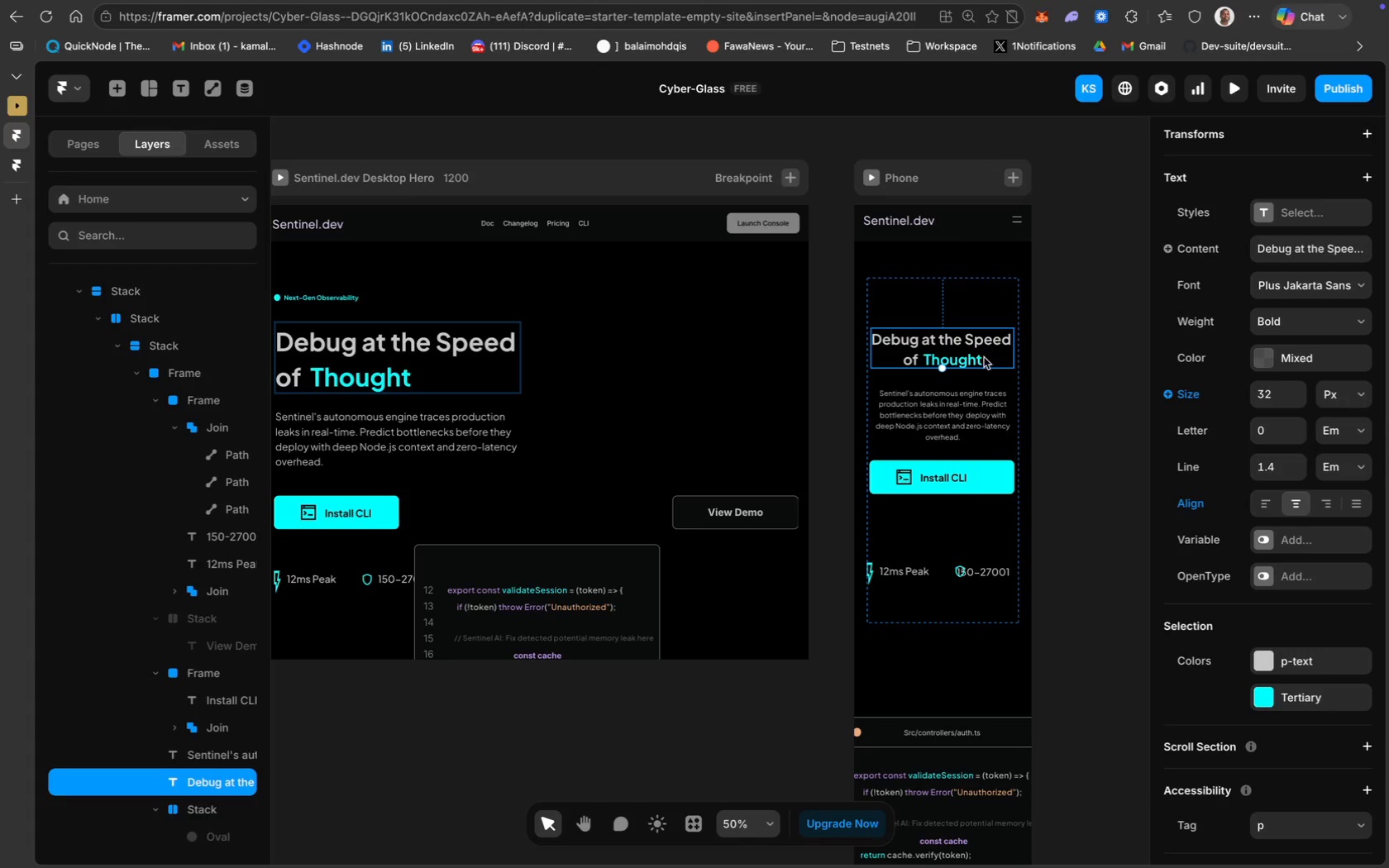 
hold_key(key=ShiftLeft, duration=1.88)
left_click([971, 422])
 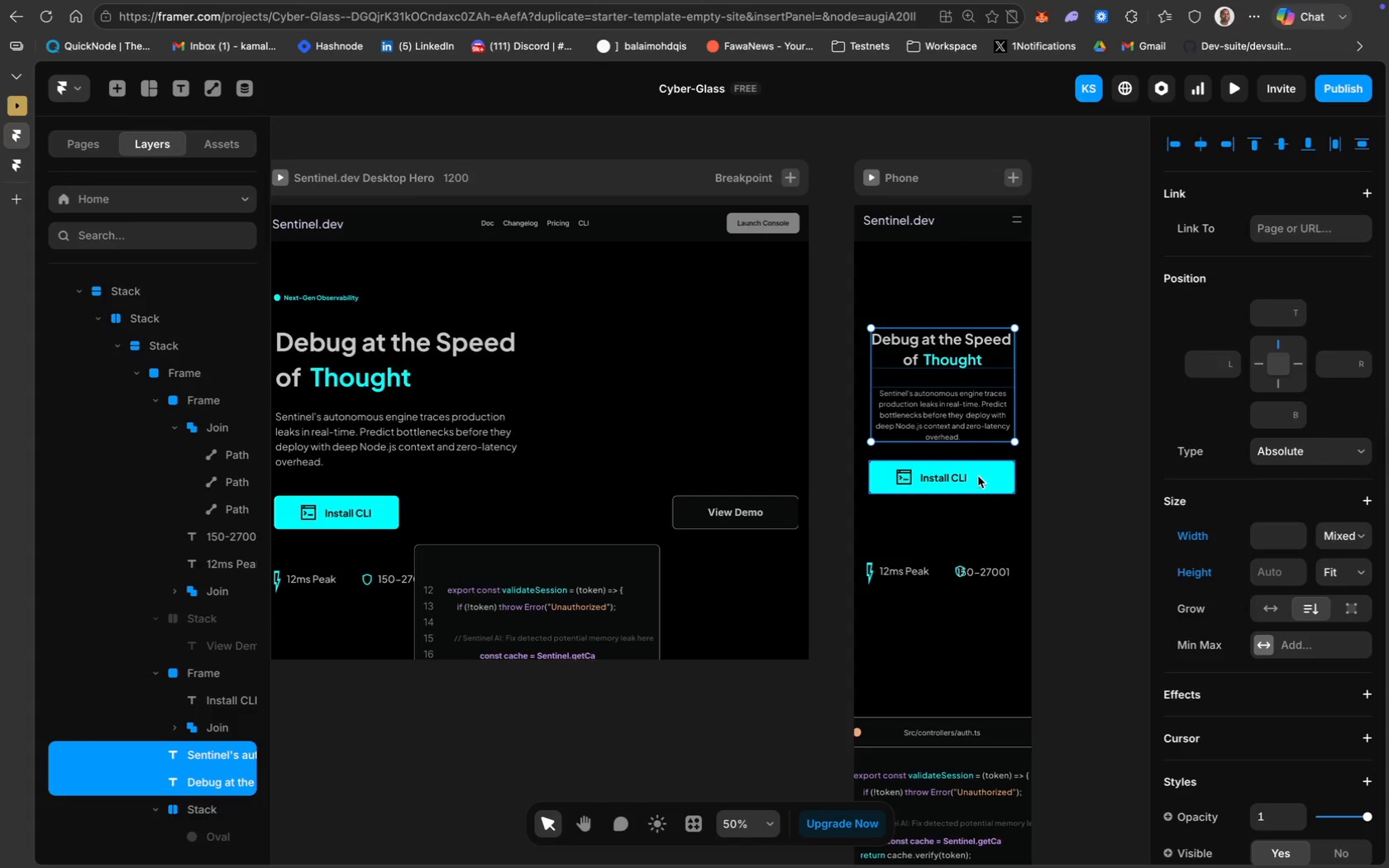 
left_click([979, 477])
 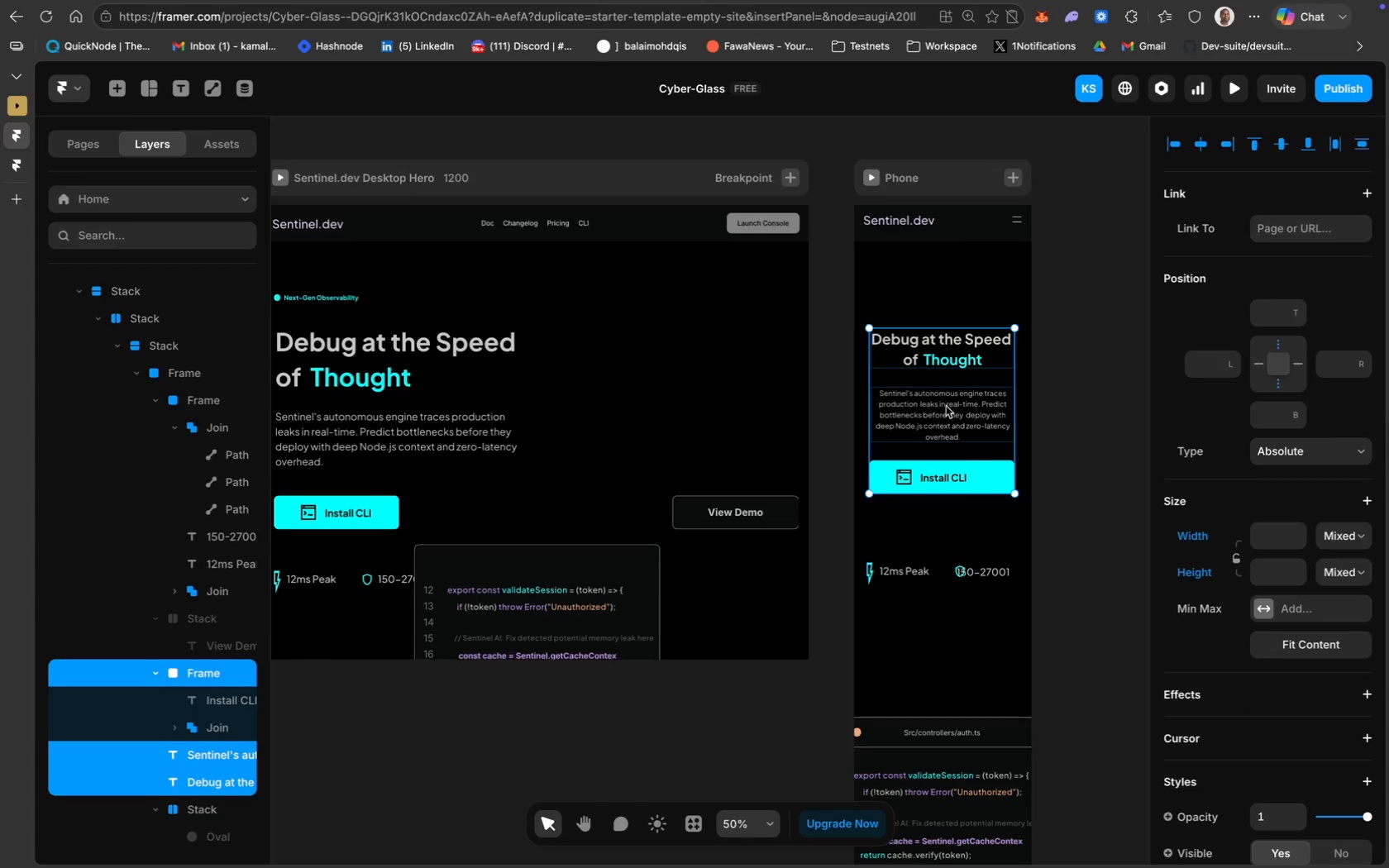 
left_click_drag(start_coordinate=[945, 403], to_coordinate=[947, 364])
 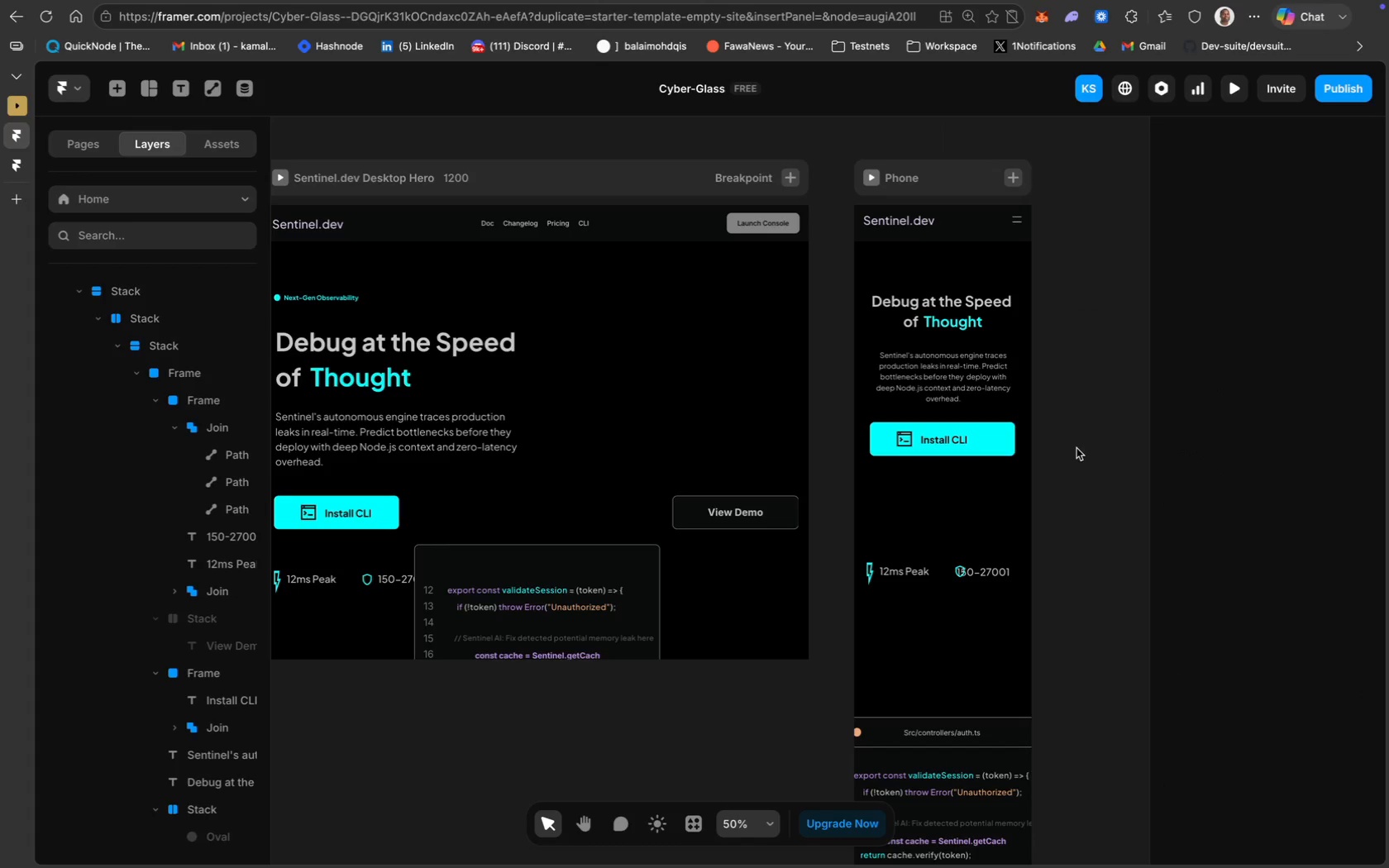 
wait(6.43)
 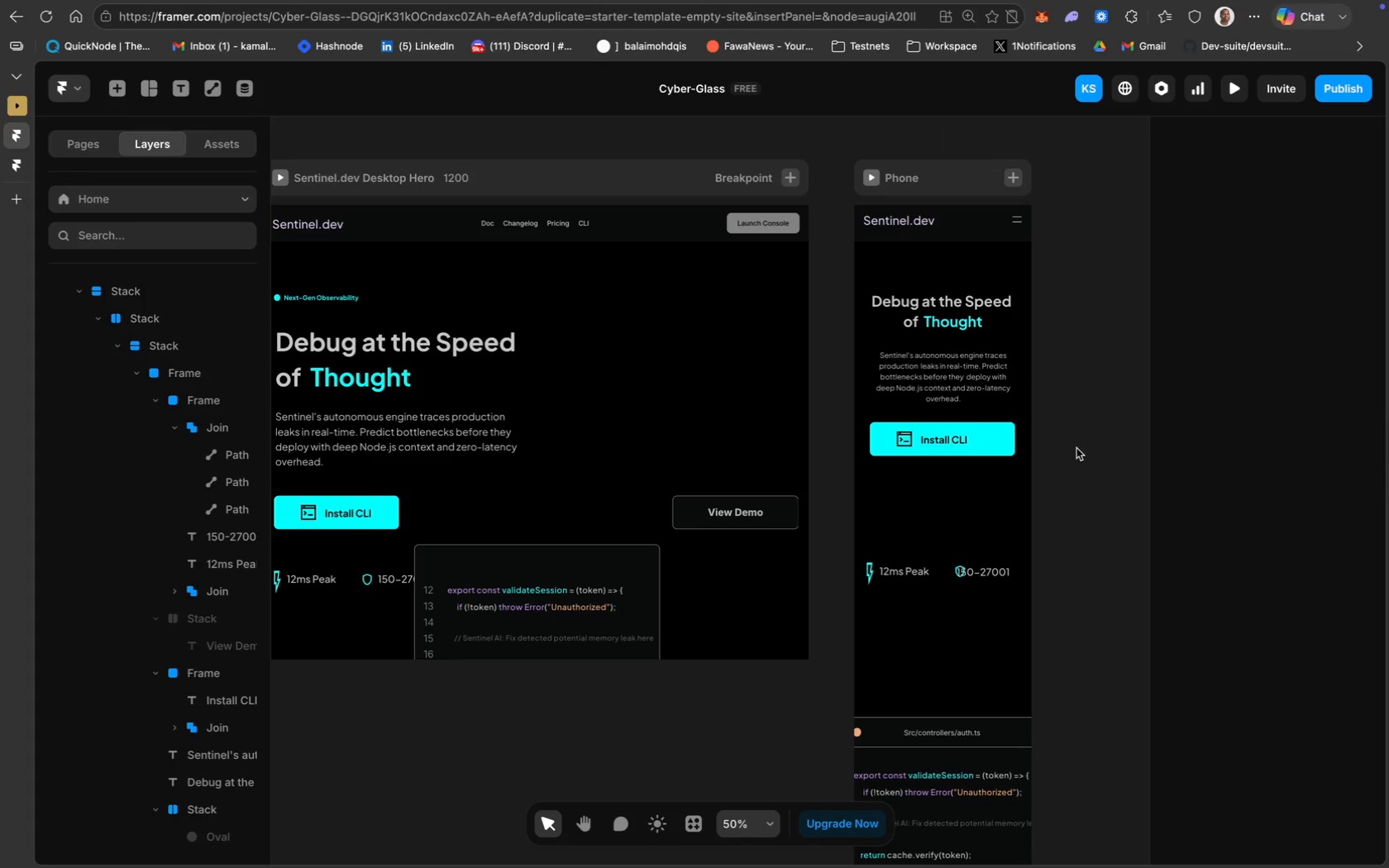 
scroll: coordinate [696, 551], scroll_direction: up, amount: 16.0
 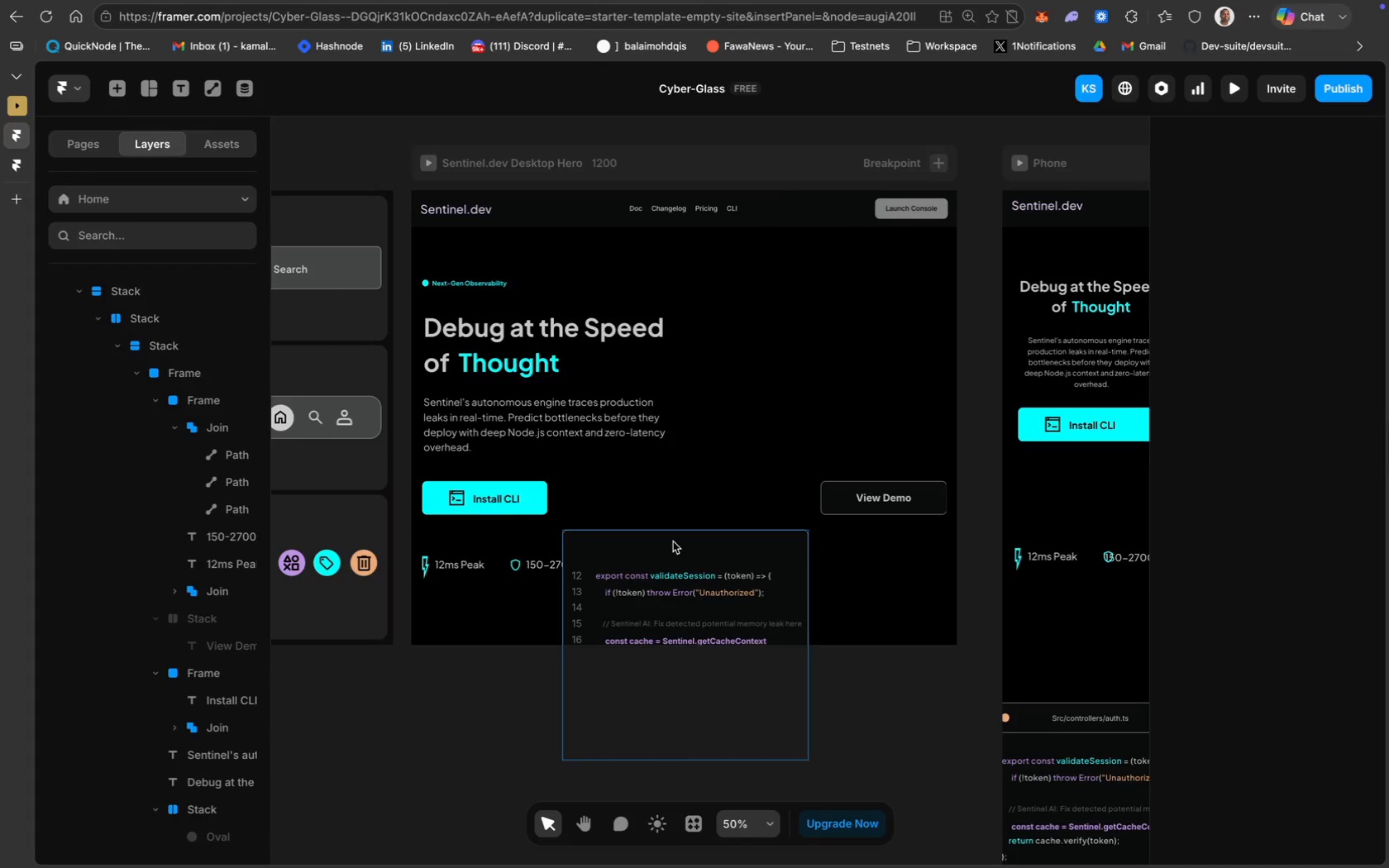 
scroll: coordinate [656, 516], scroll_direction: down, amount: 10.0
 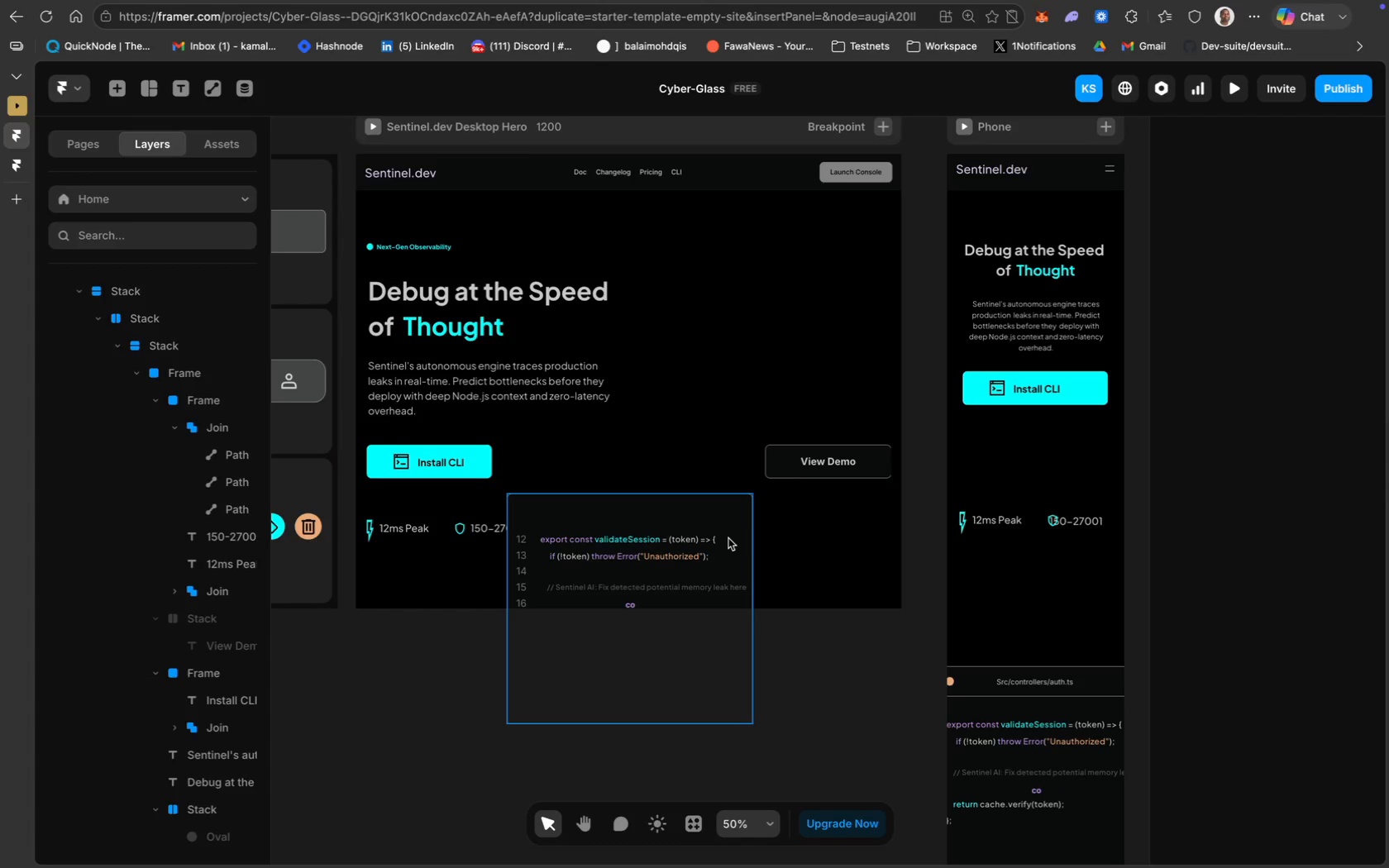 
key(Meta+Z)
 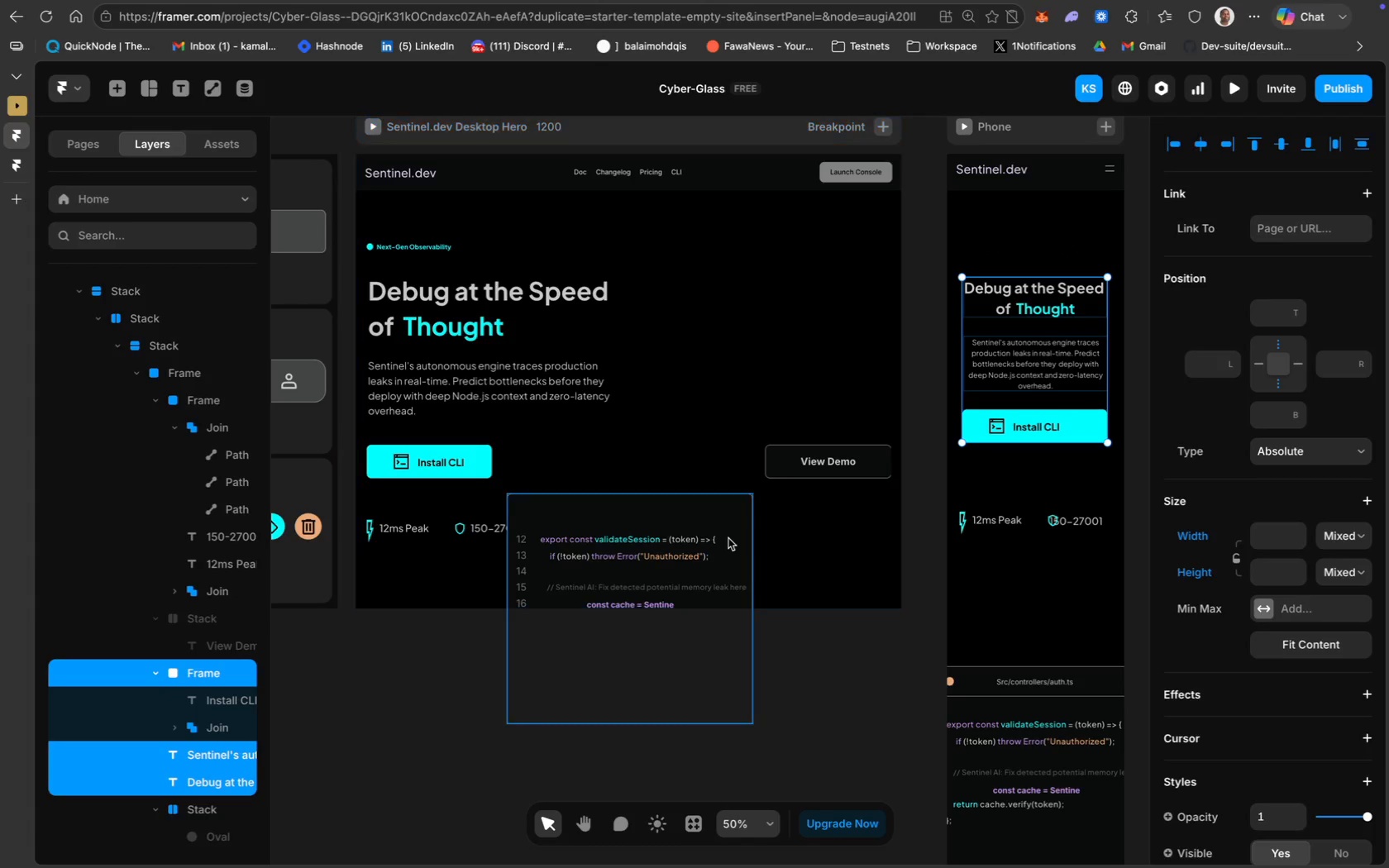 
key(Meta+Z)
 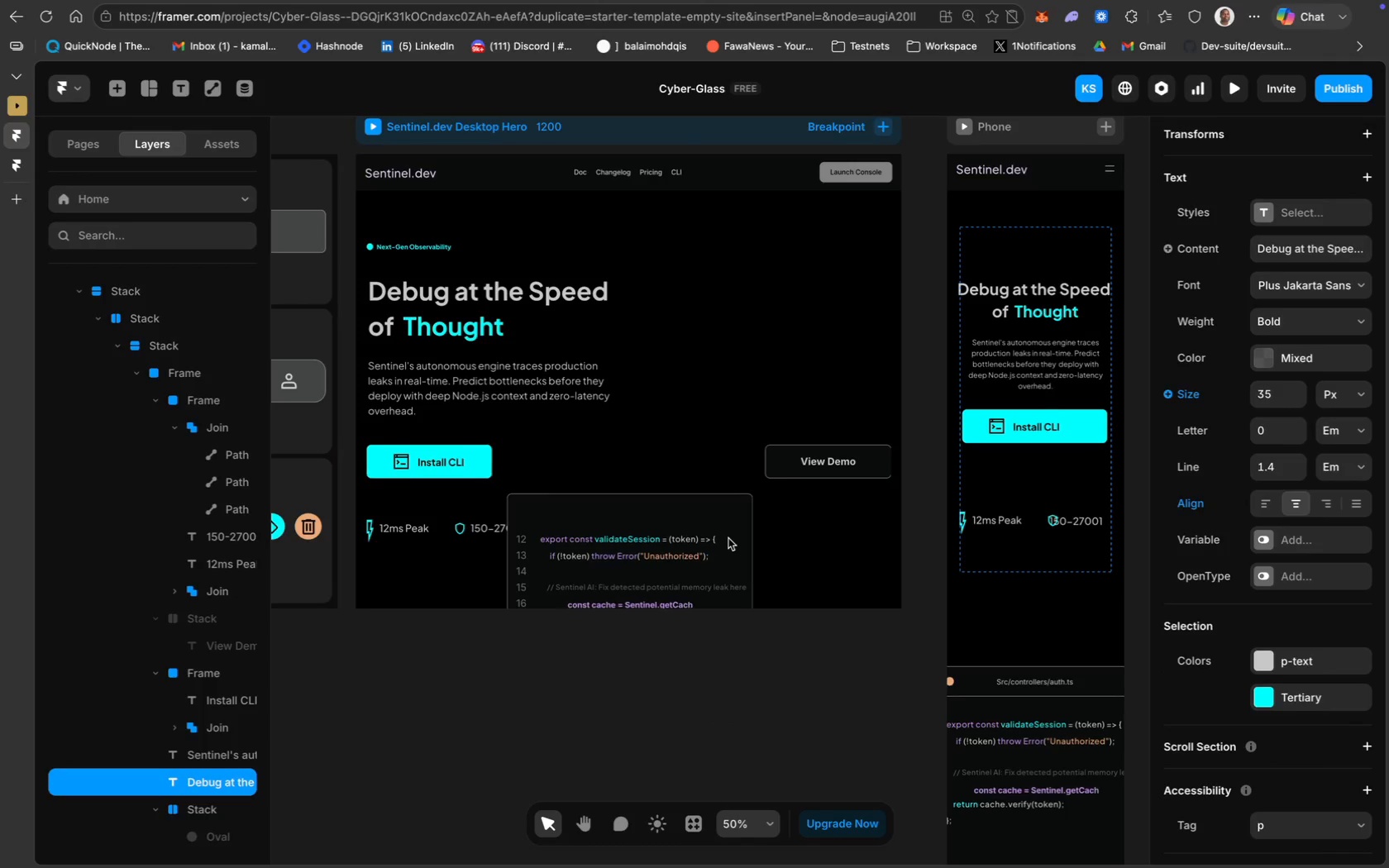 
key(Meta+Z)
 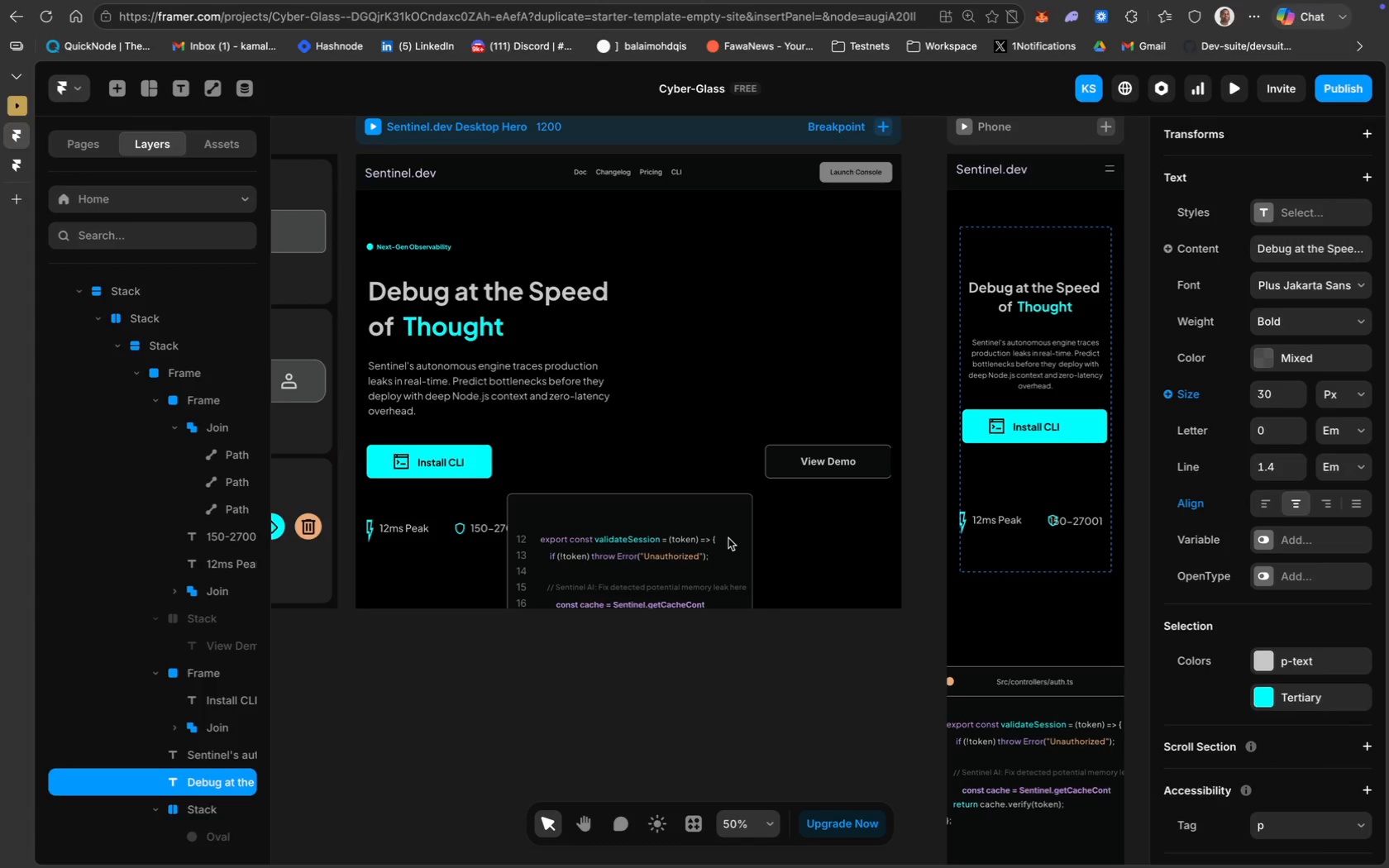 
key(Meta+Z)
 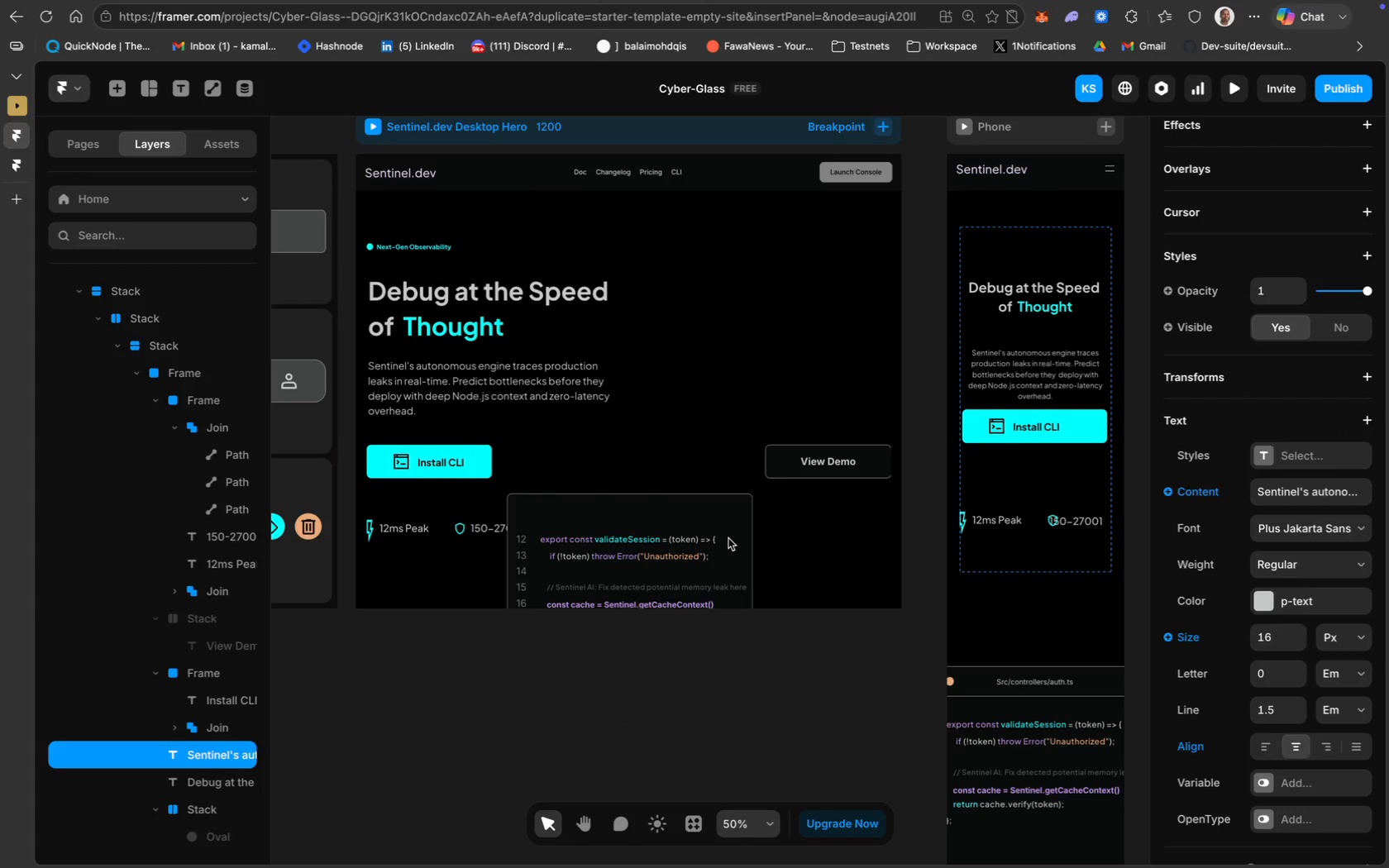 
key(Meta+Z)
 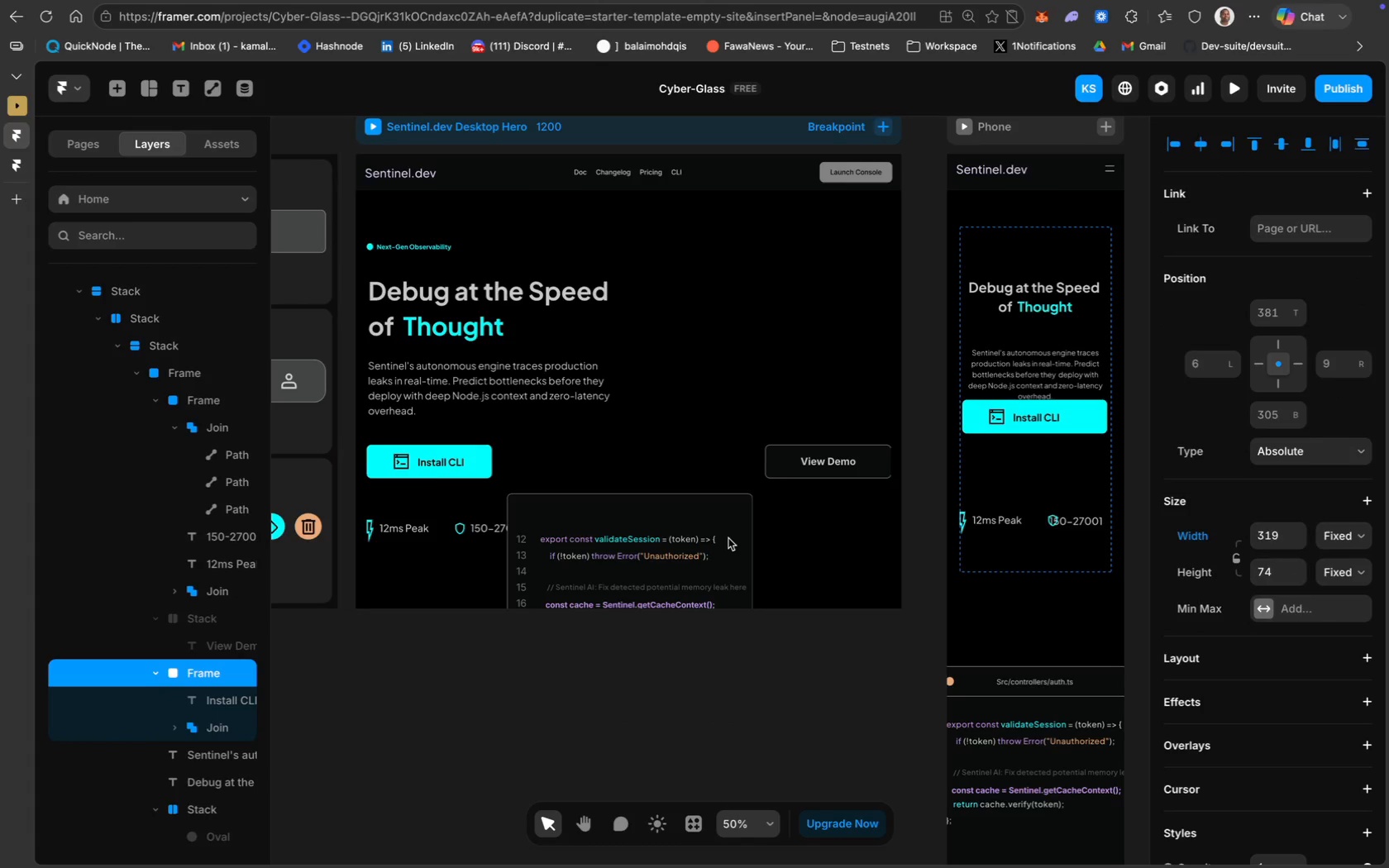 
key(Meta+Z)
 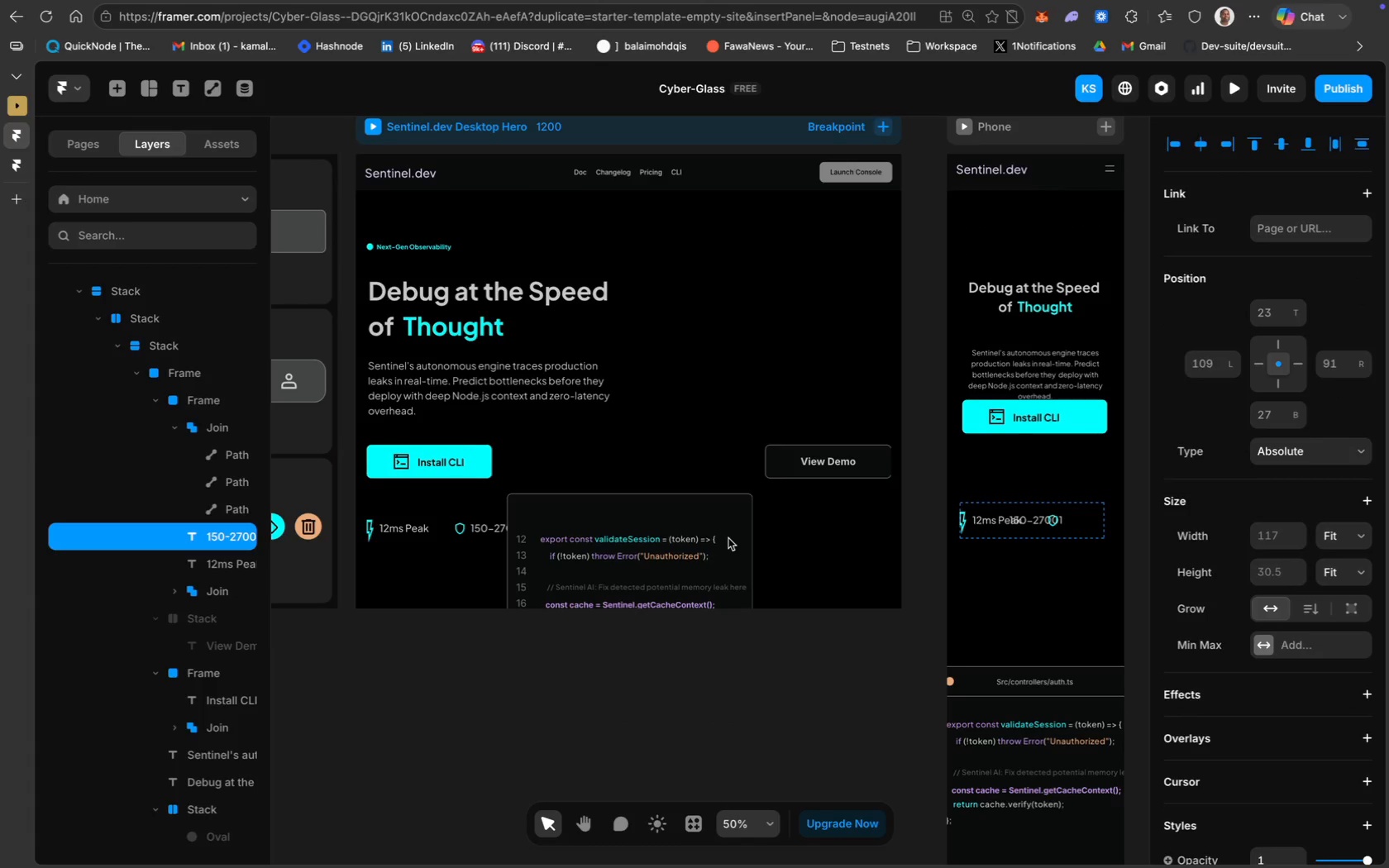 
key(Meta+Z)
 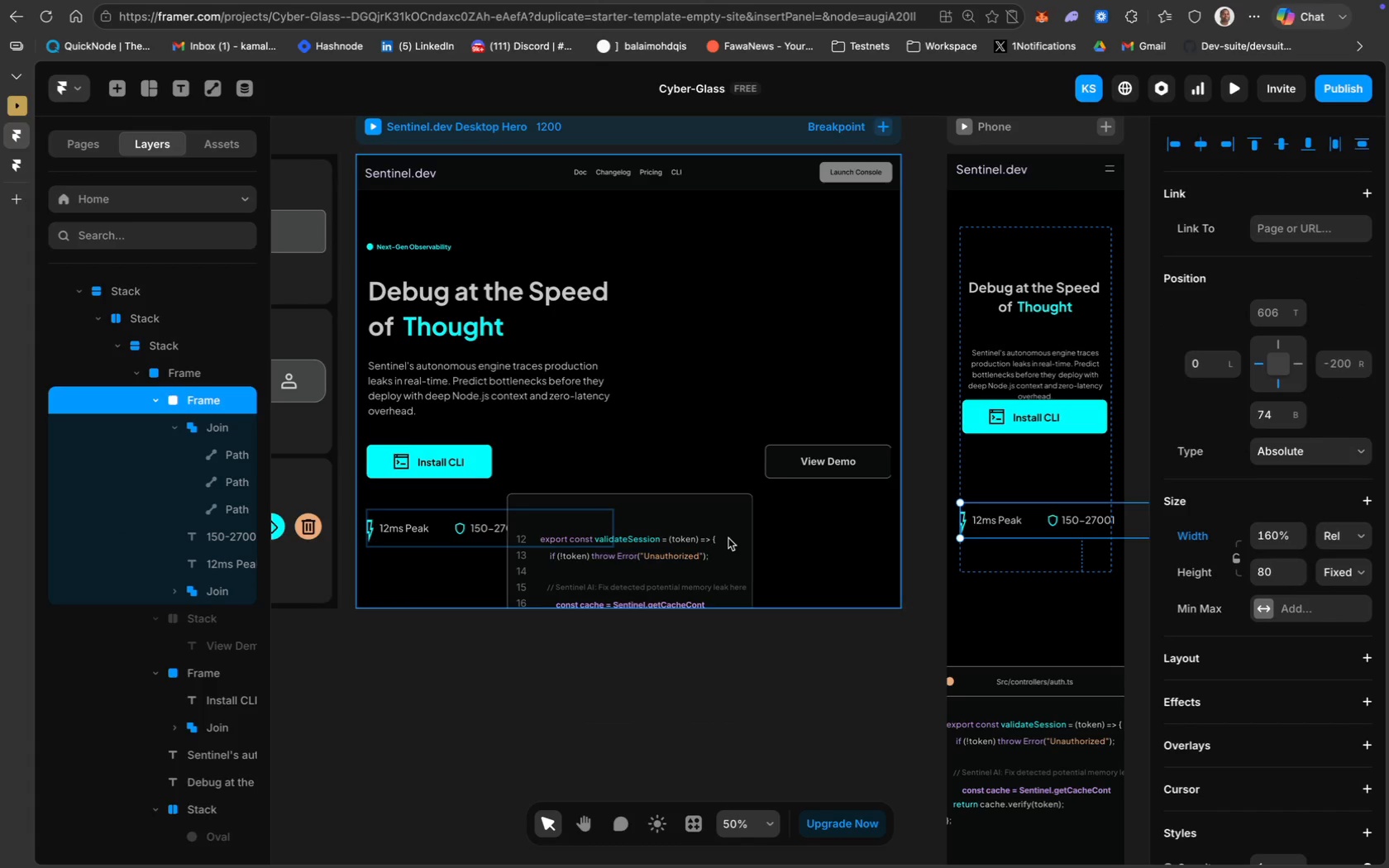 
key(Meta+Z)
 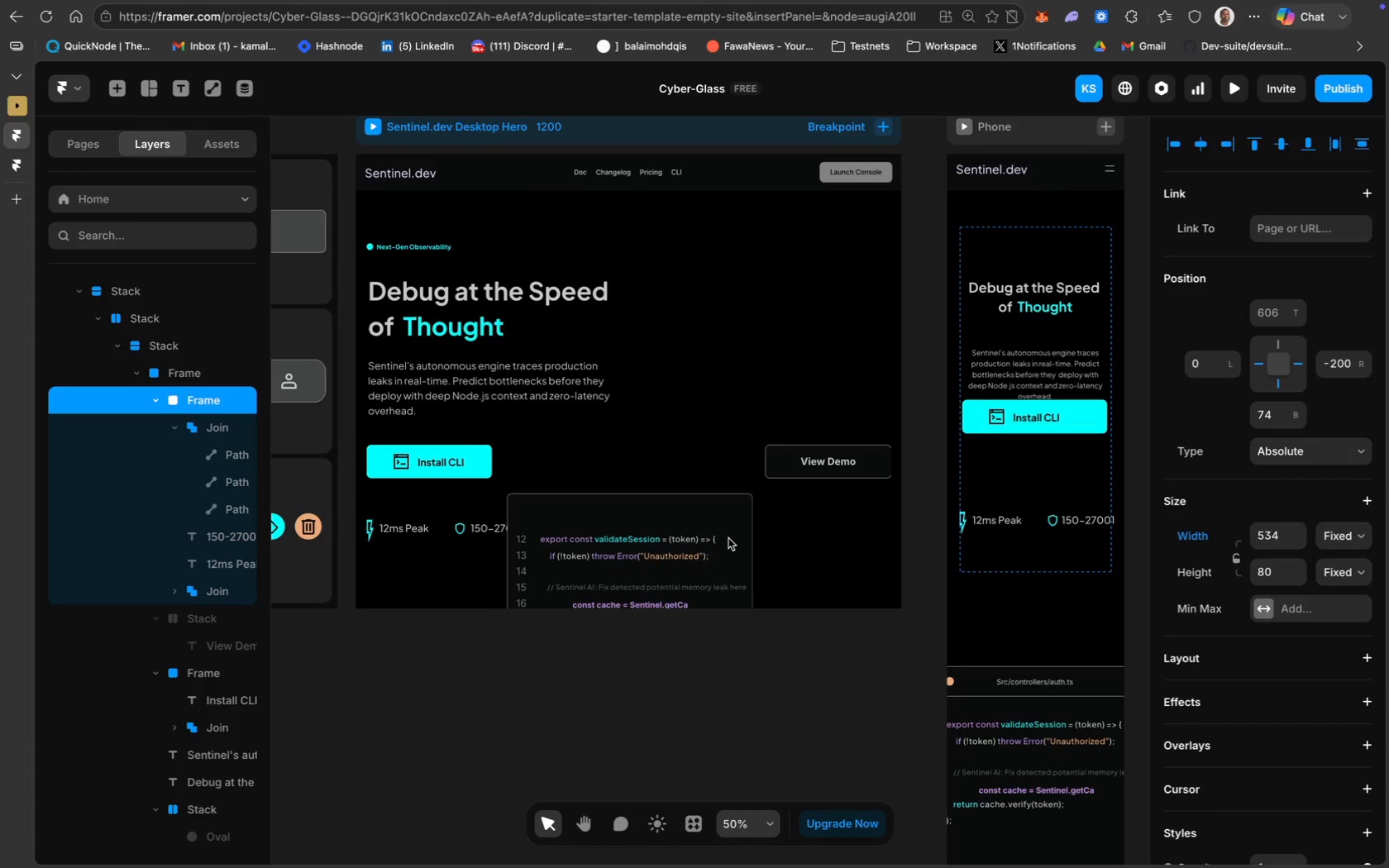 
key(Meta+Z)
 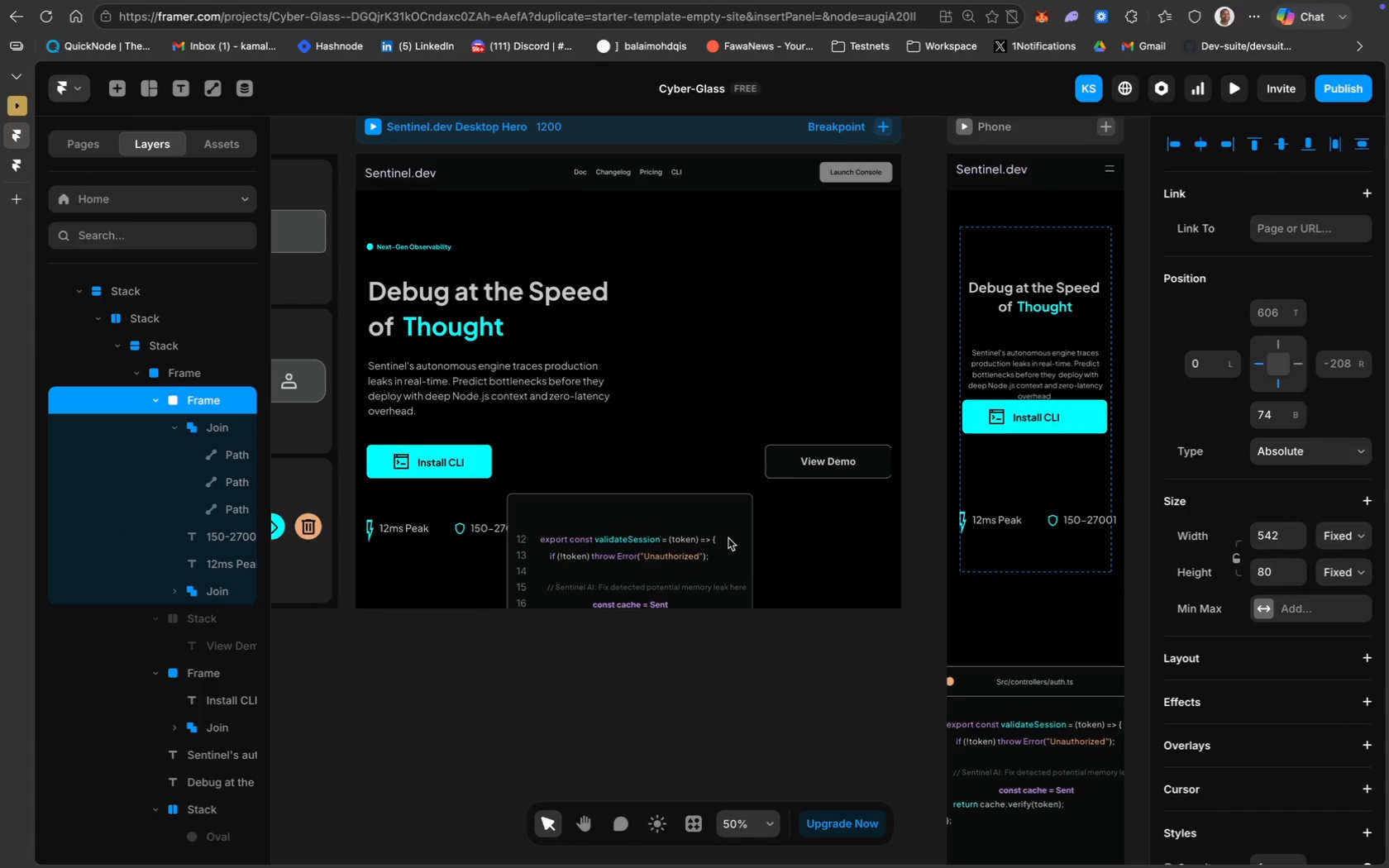 
key(Meta+Z)
 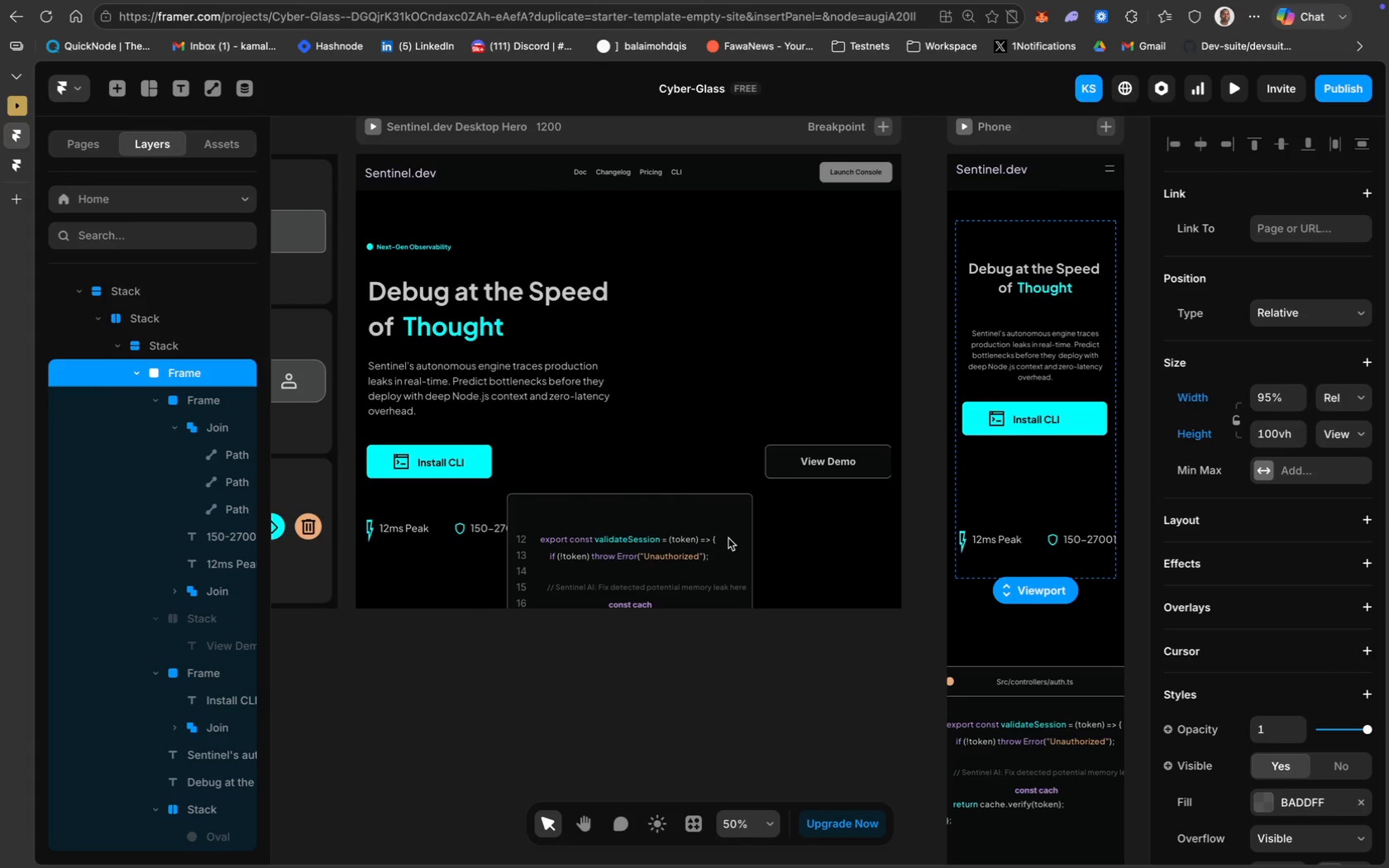 
key(Meta+Z)
 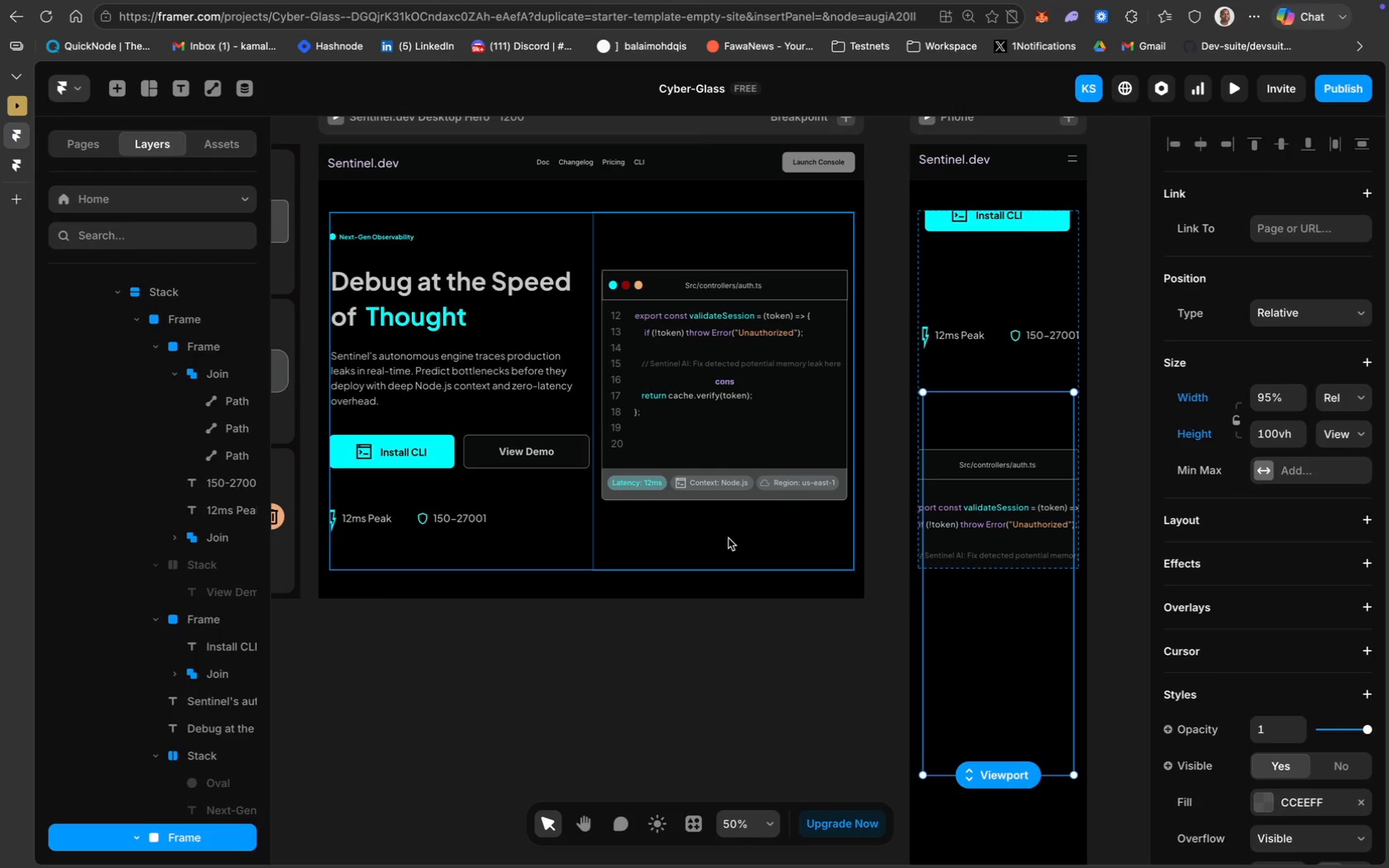 
scroll: coordinate [728, 538], scroll_direction: down, amount: 20.0
 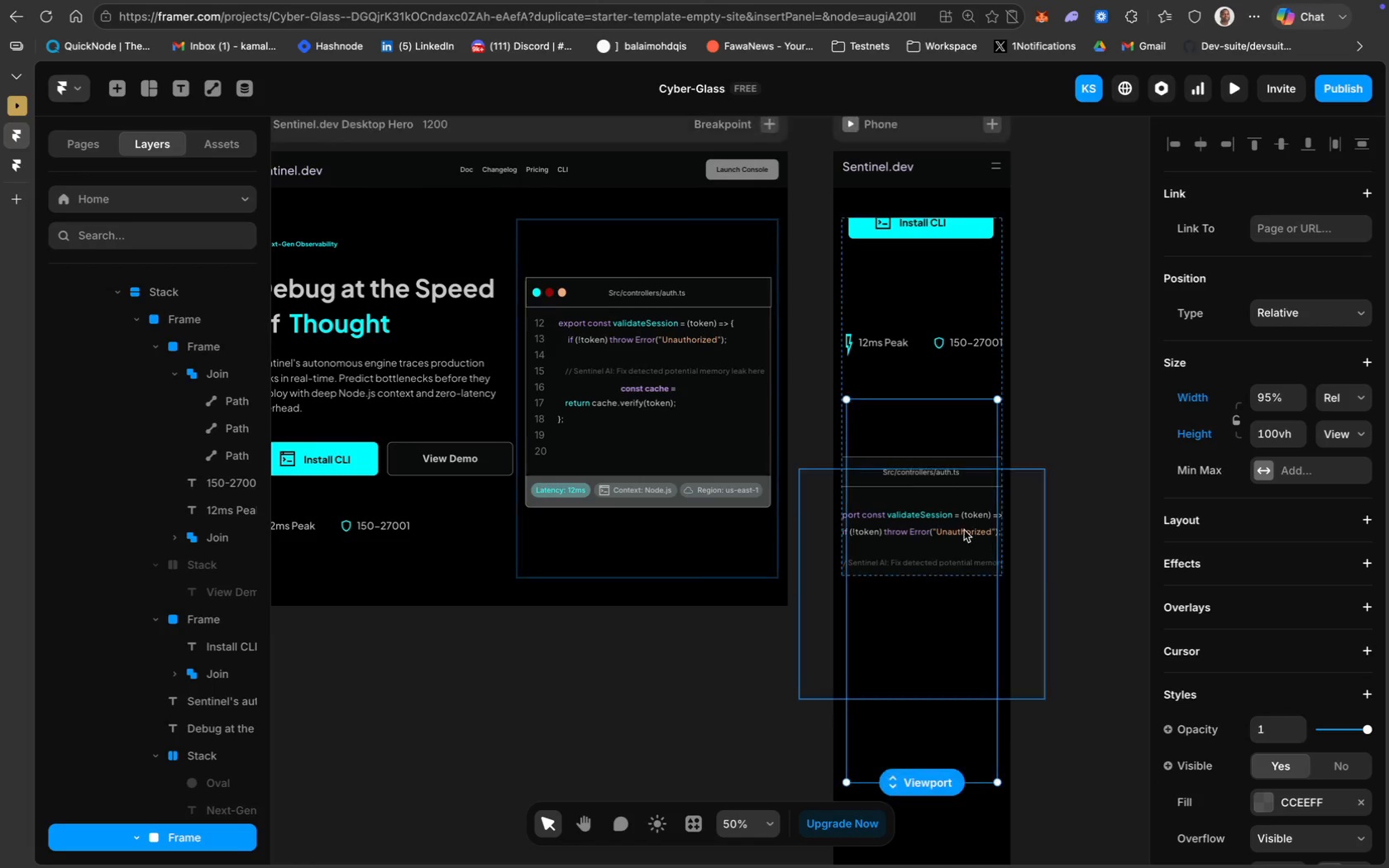 
scroll: coordinate [951, 491], scroll_direction: up, amount: 15.0
 